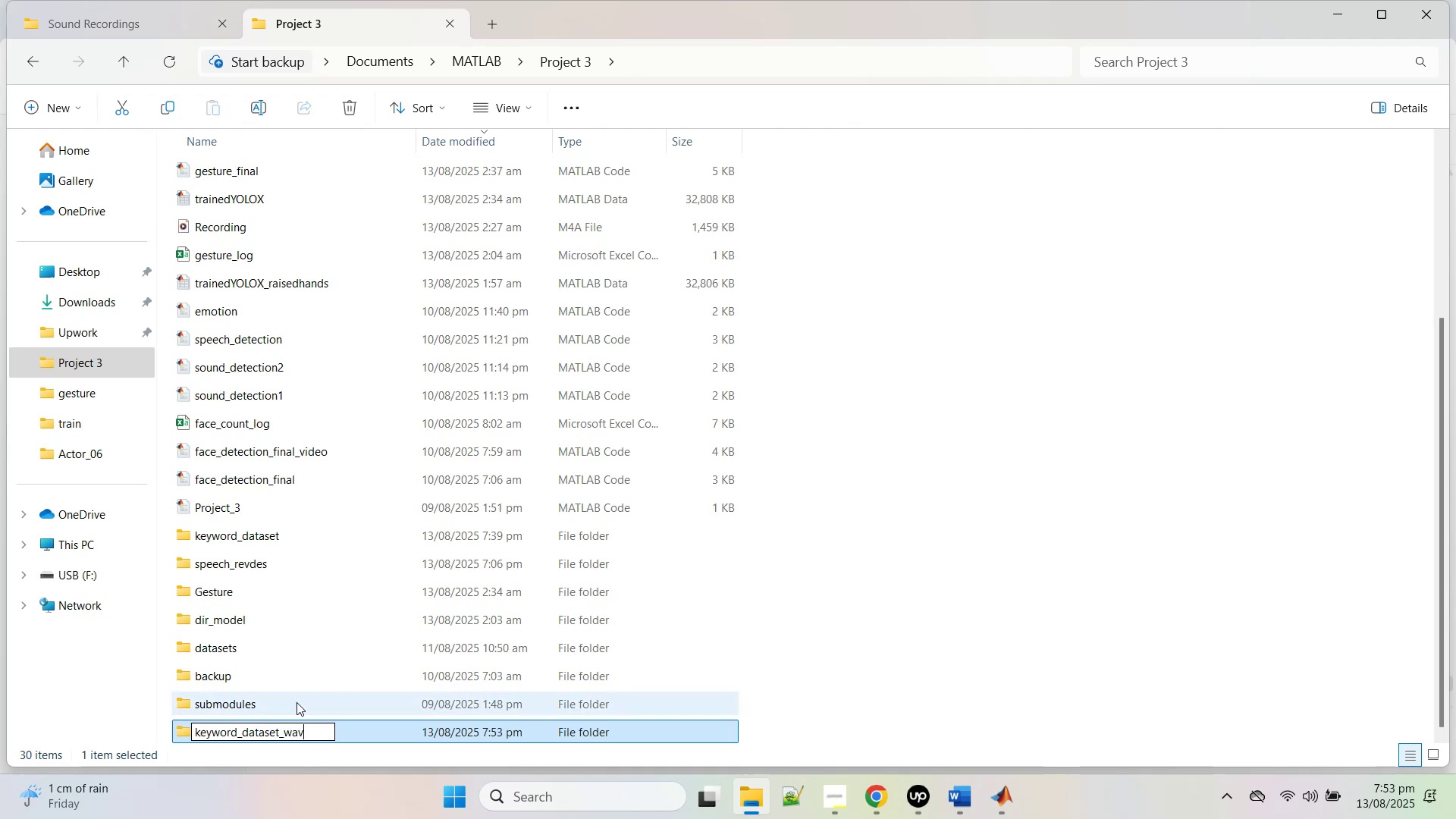 
key(Enter)
 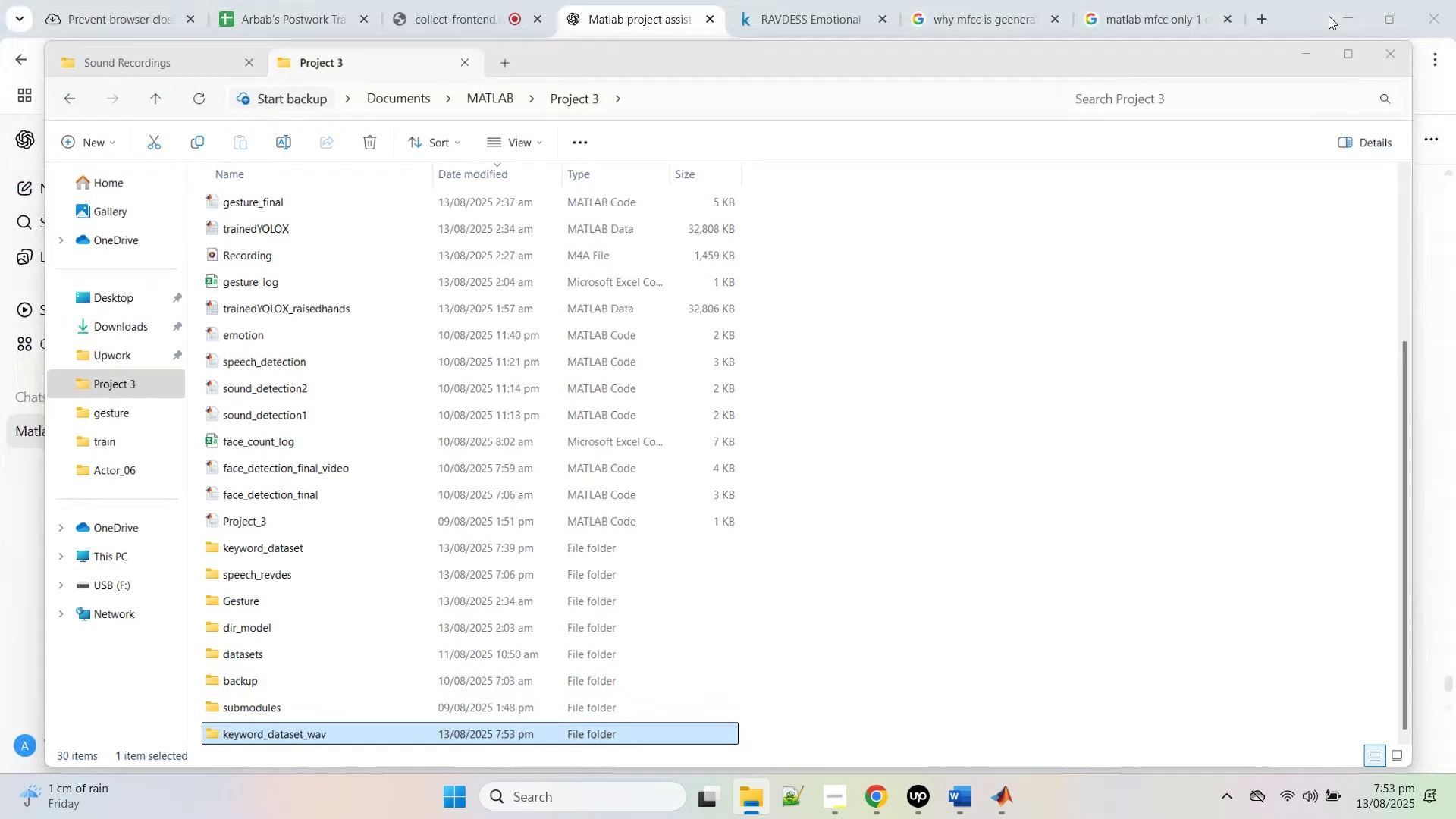 
scroll: coordinate [835, 491], scroll_direction: up, amount: 6.0
 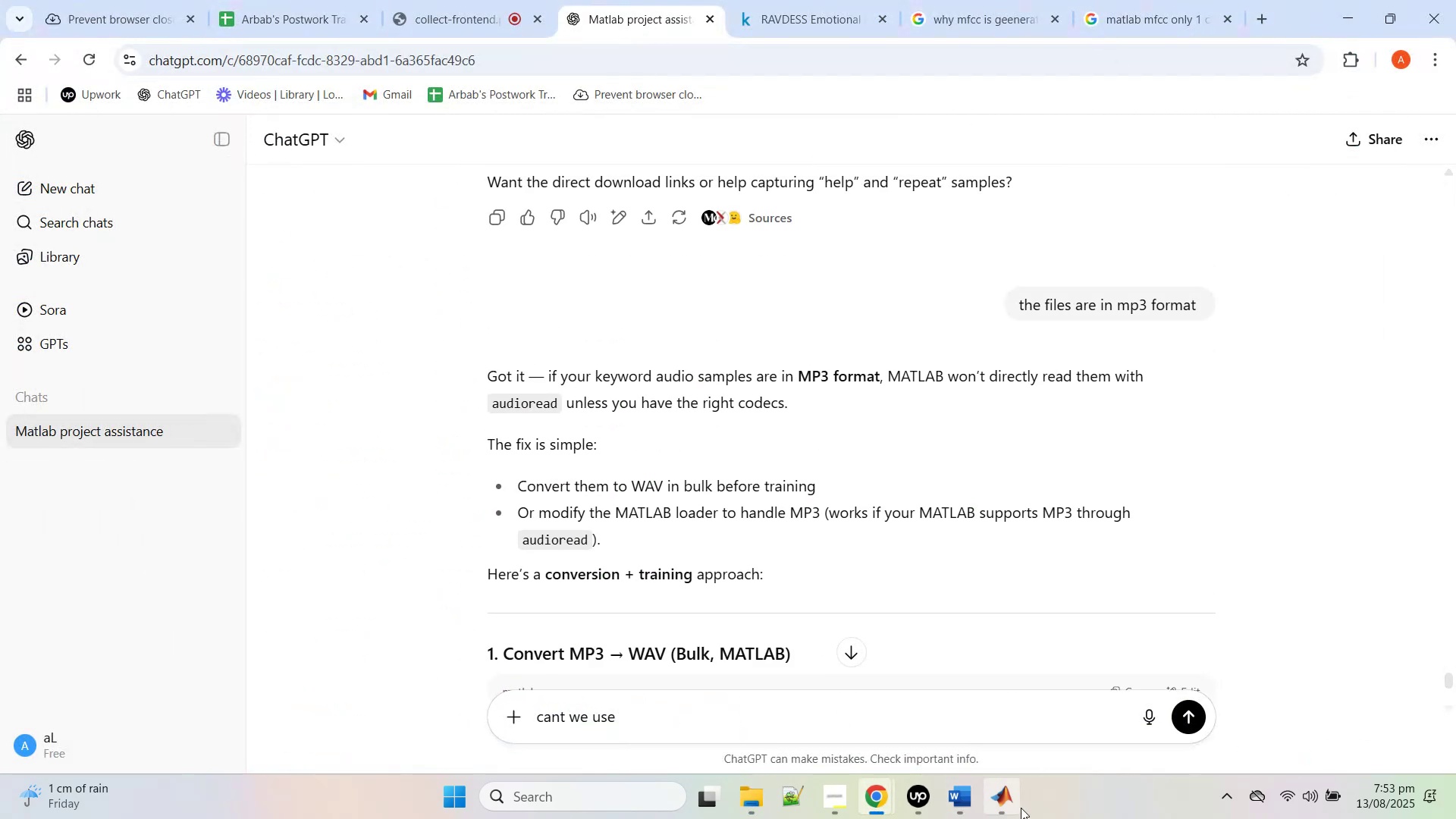 
scroll: coordinate [664, 479], scroll_direction: down, amount: 4.0
 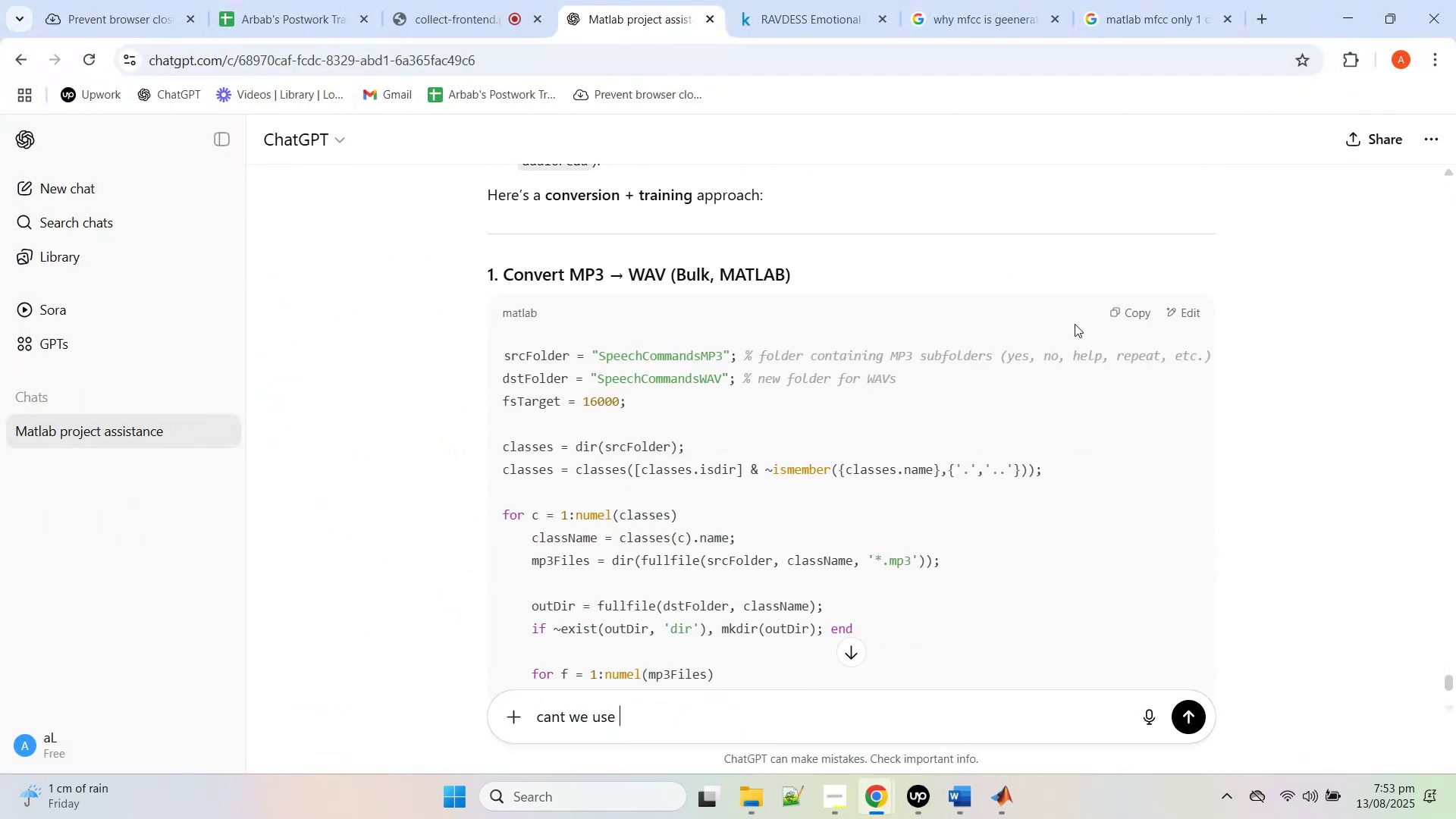 
left_click([1128, 310])
 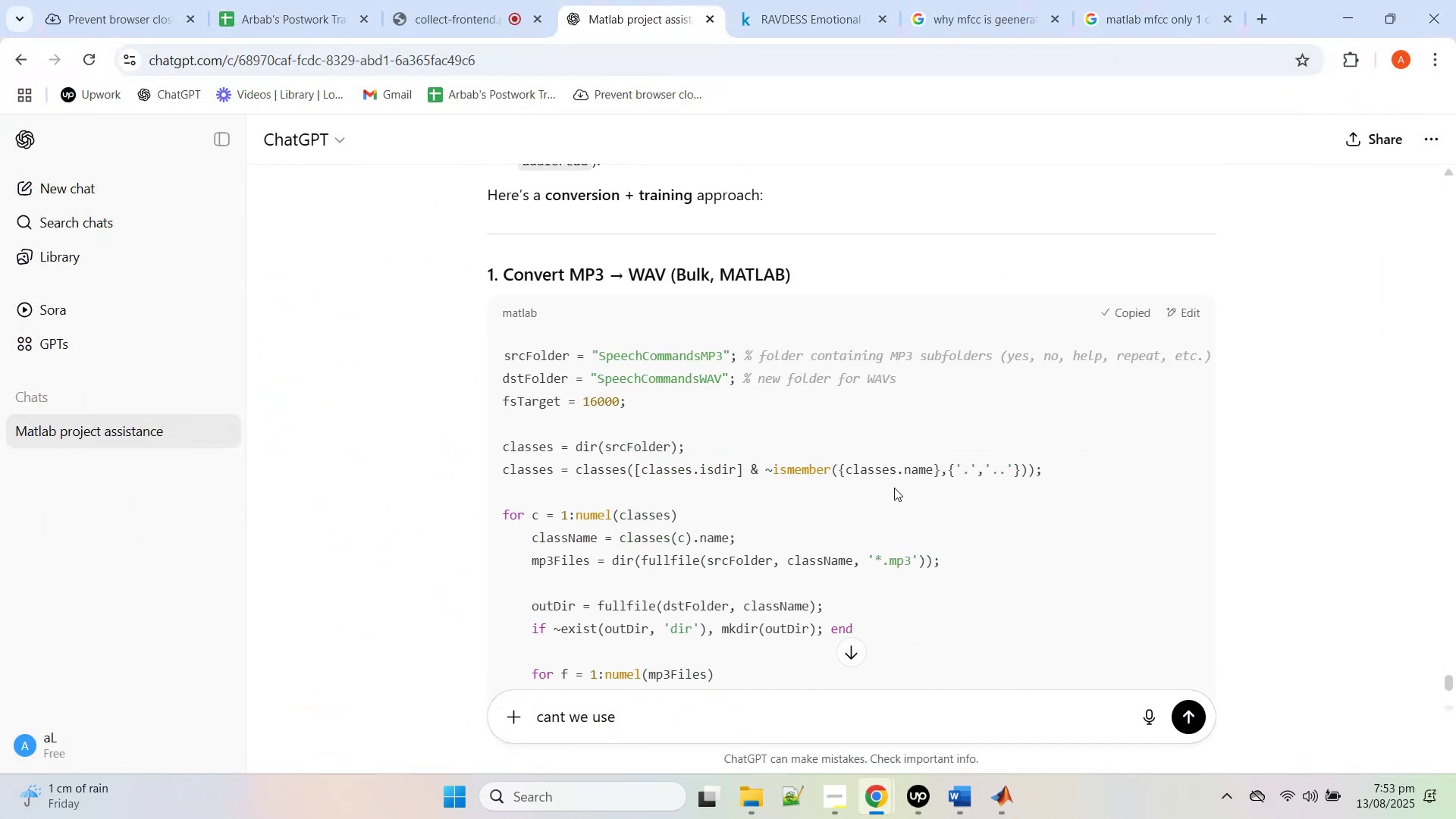 
scroll: coordinate [1087, 569], scroll_direction: down, amount: 6.0
 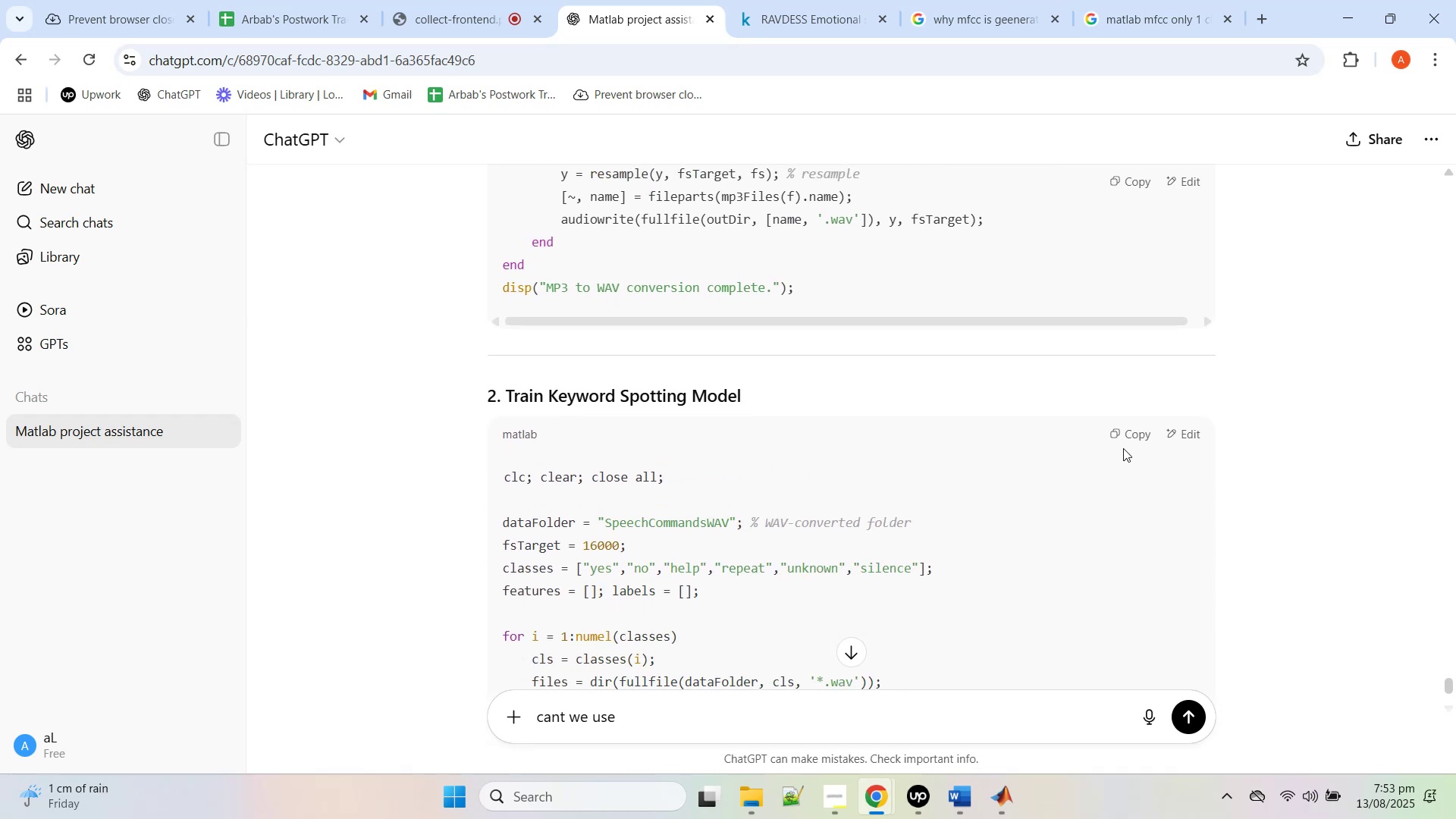 
left_click([1126, 441])
 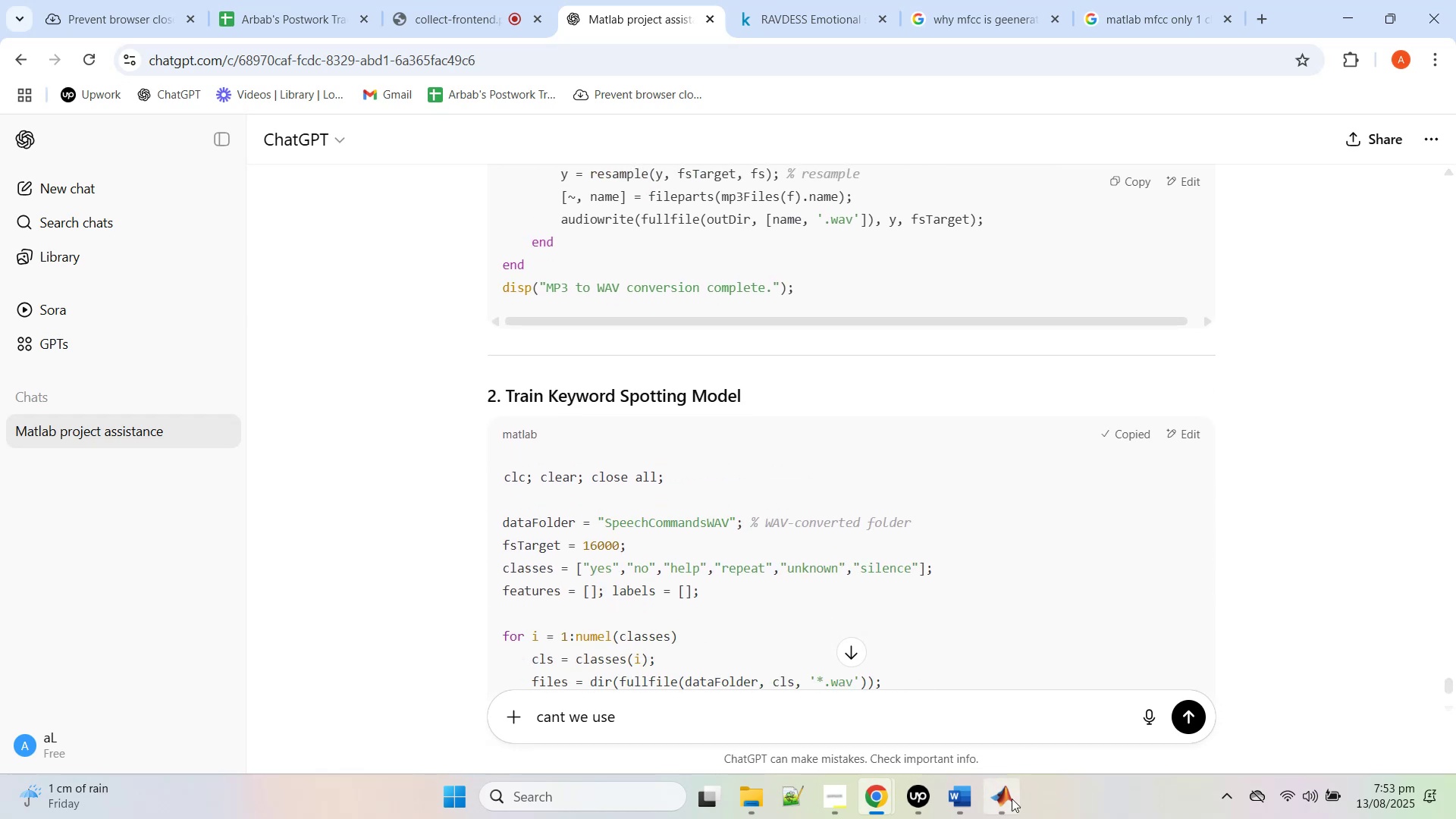 
left_click([1006, 793])
 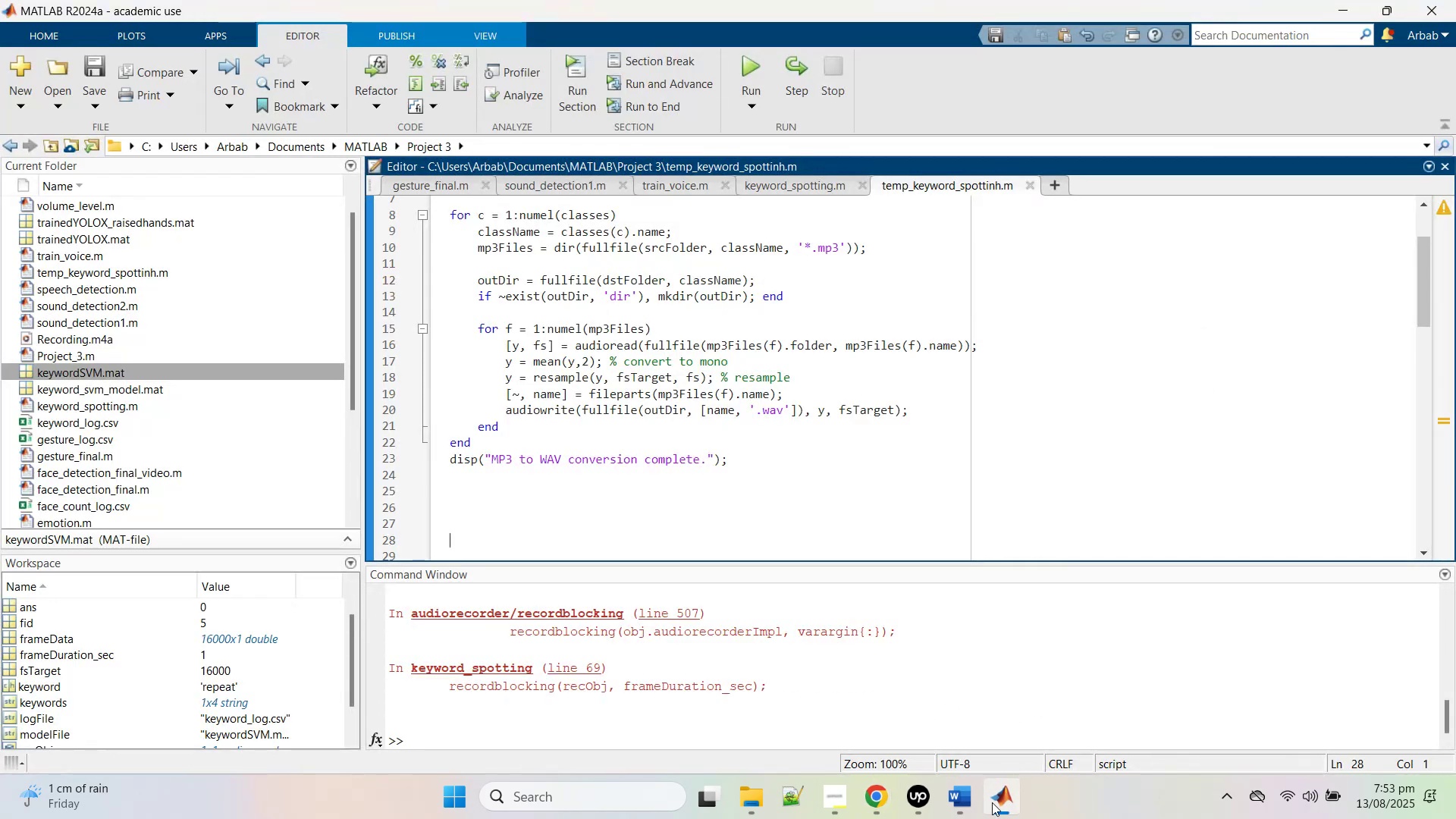 
left_click([992, 805])
 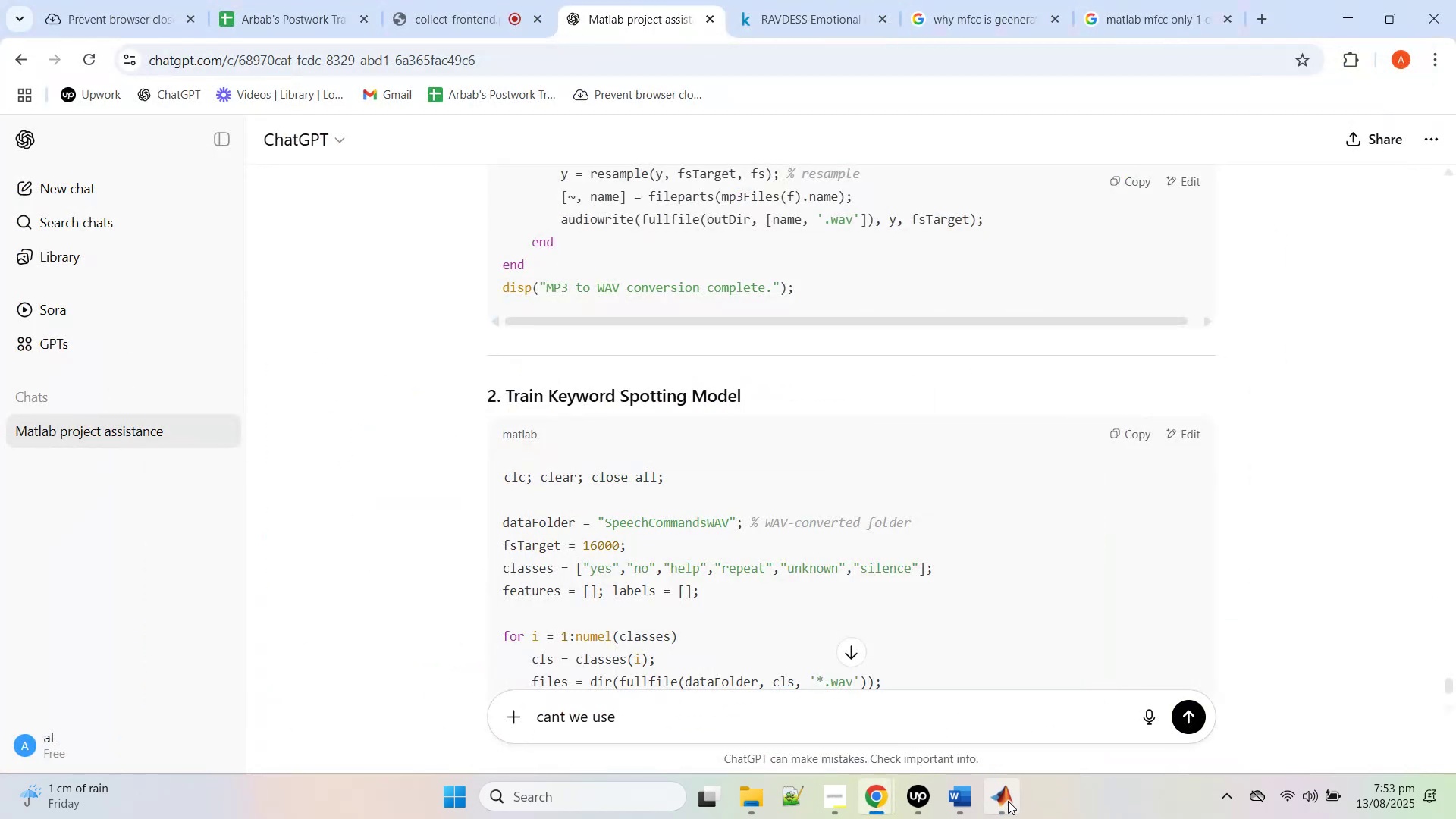 
left_click([1007, 802])
 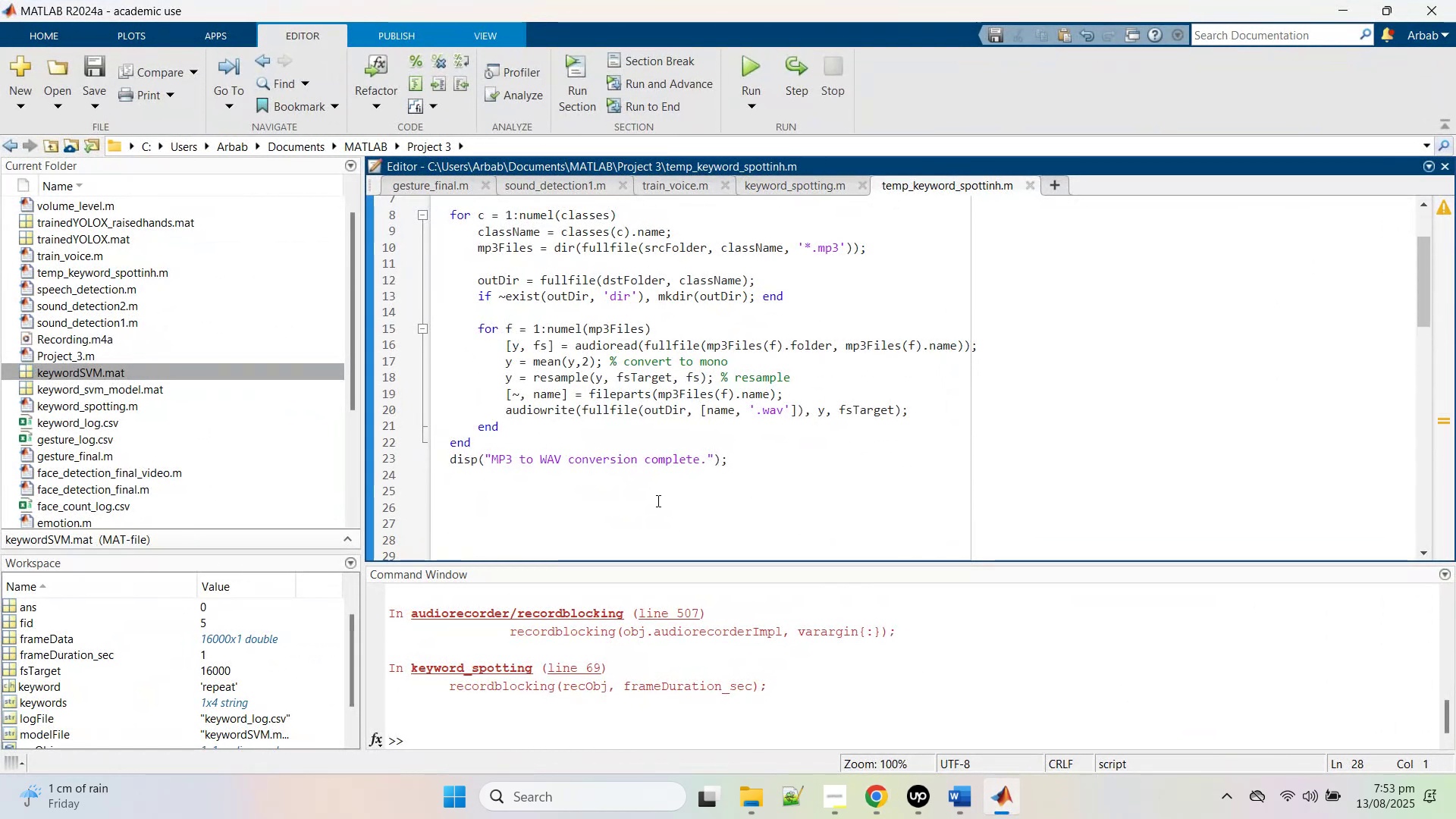 
key(Control+V)
 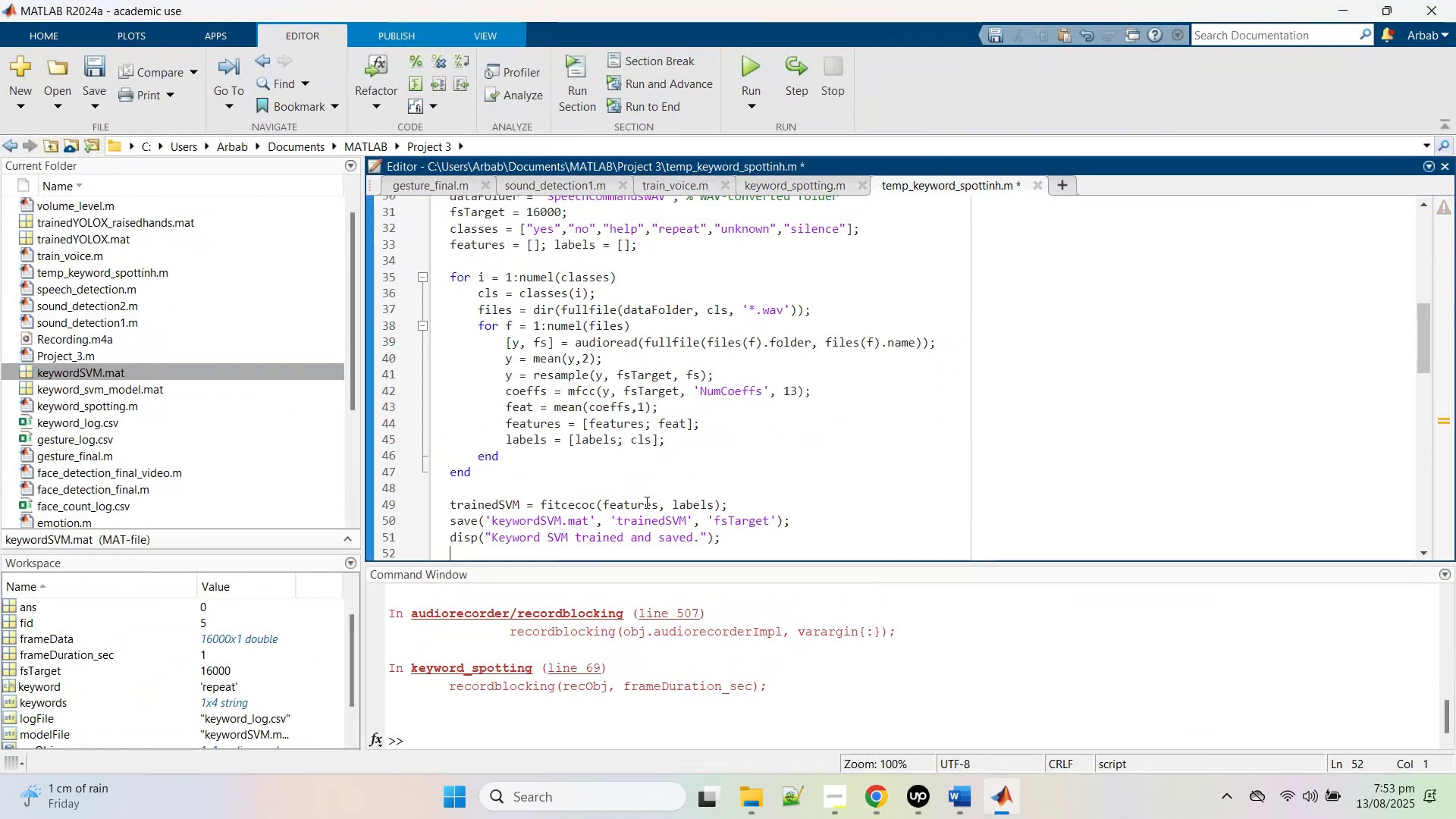 
scroll: coordinate [648, 421], scroll_direction: up, amount: 11.0
 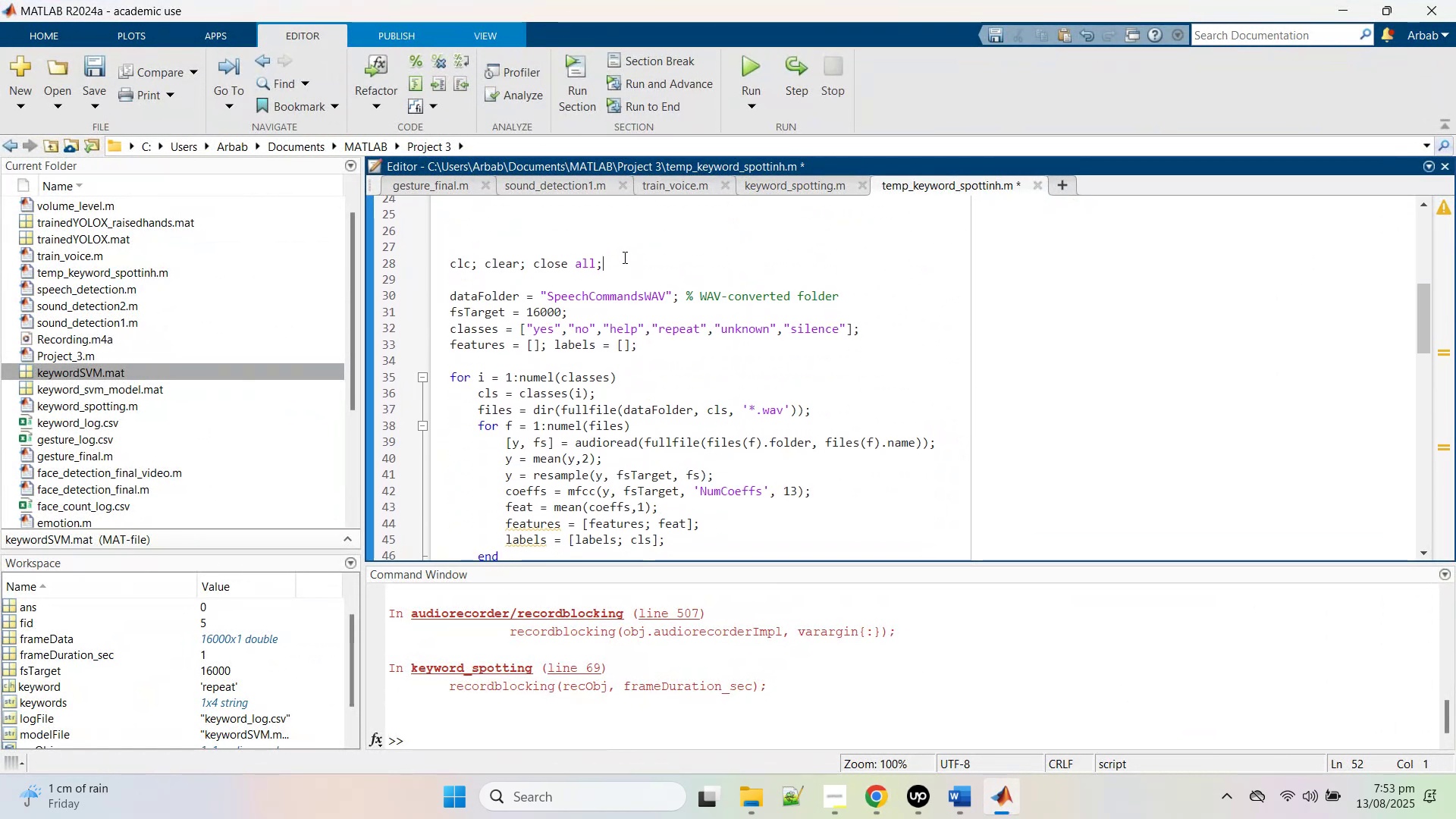 
key(Control+X)
 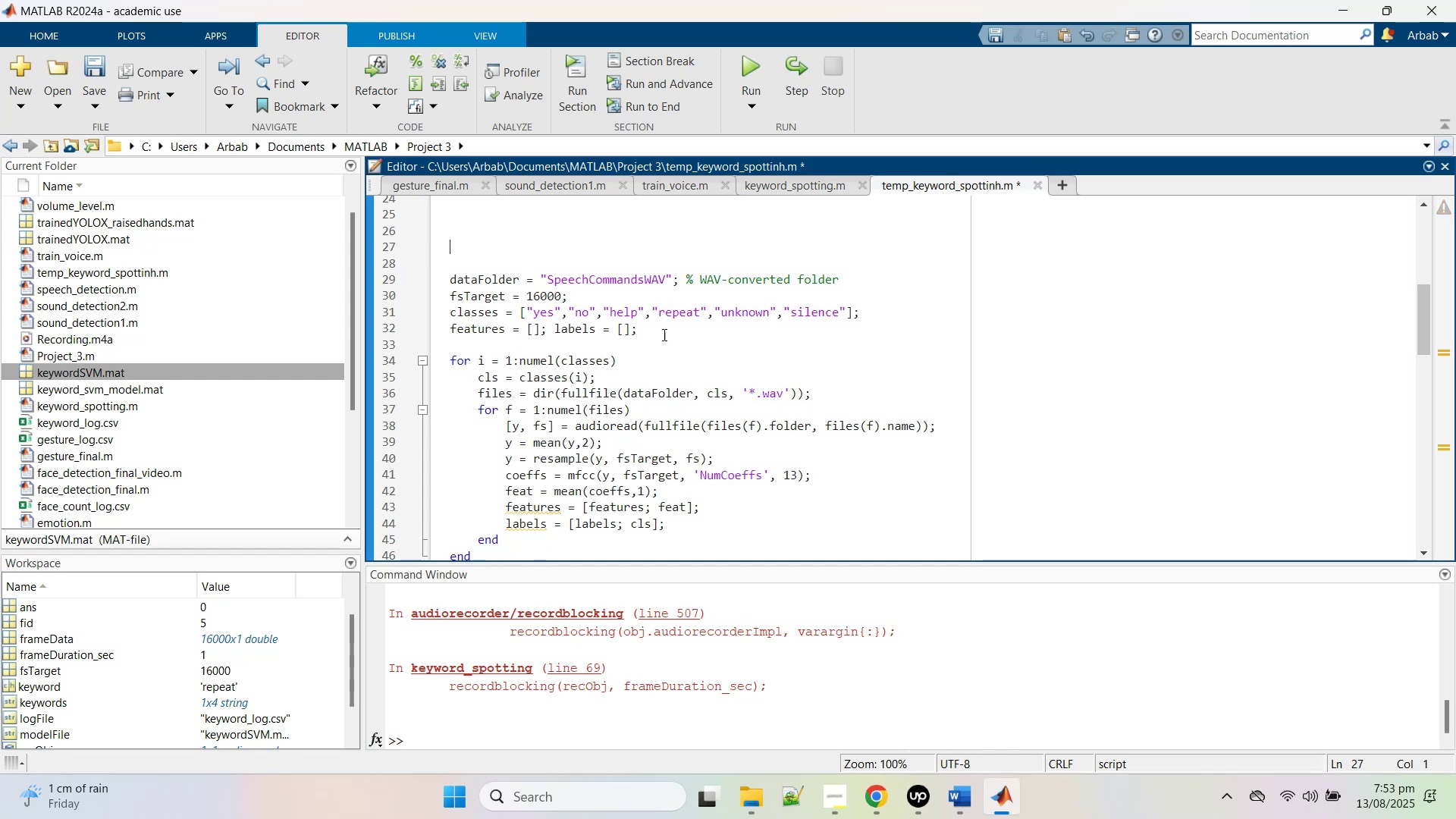 
scroll: coordinate [648, 366], scroll_direction: up, amount: 11.0
 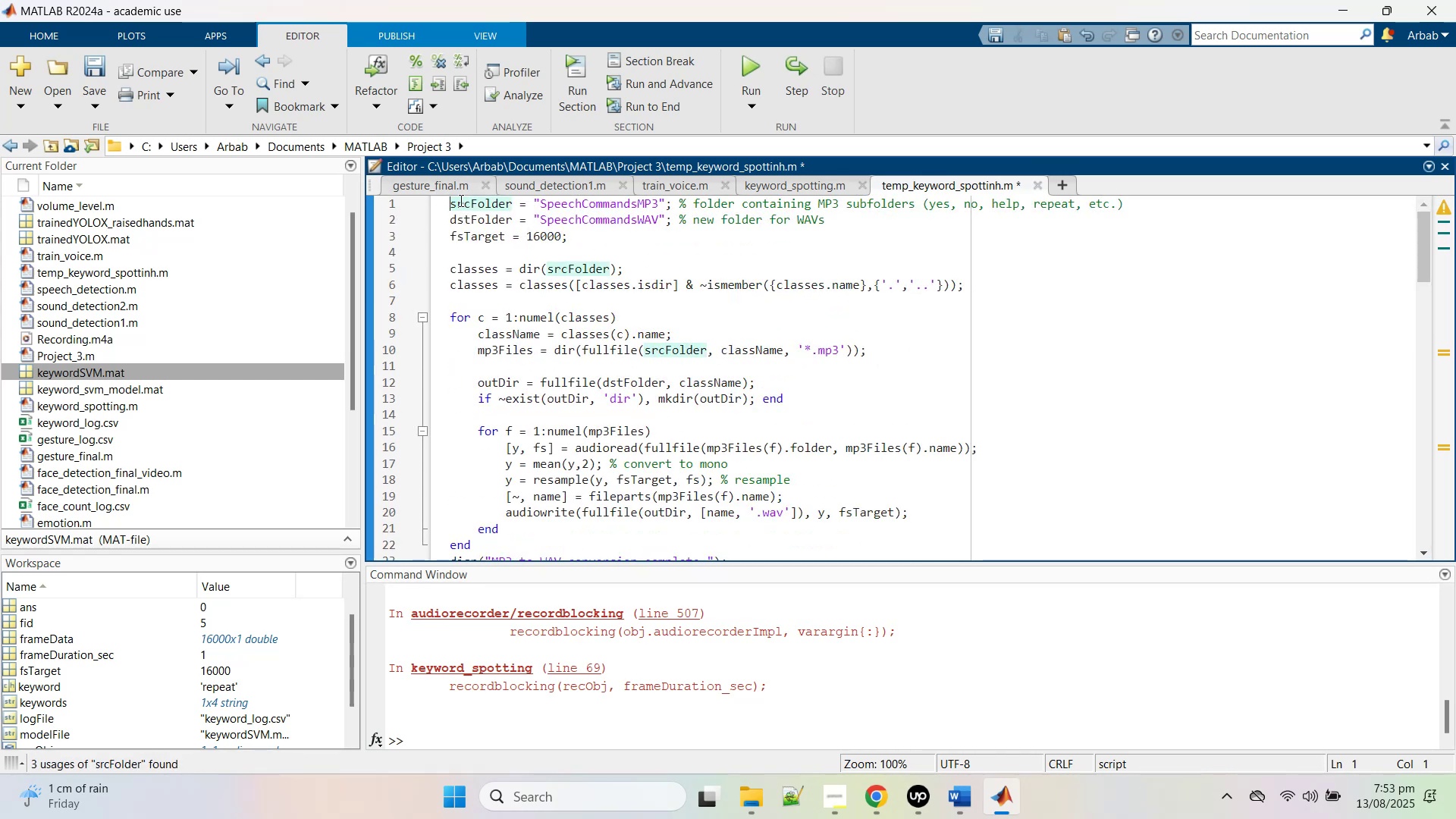 
key(Shift+Enter)
 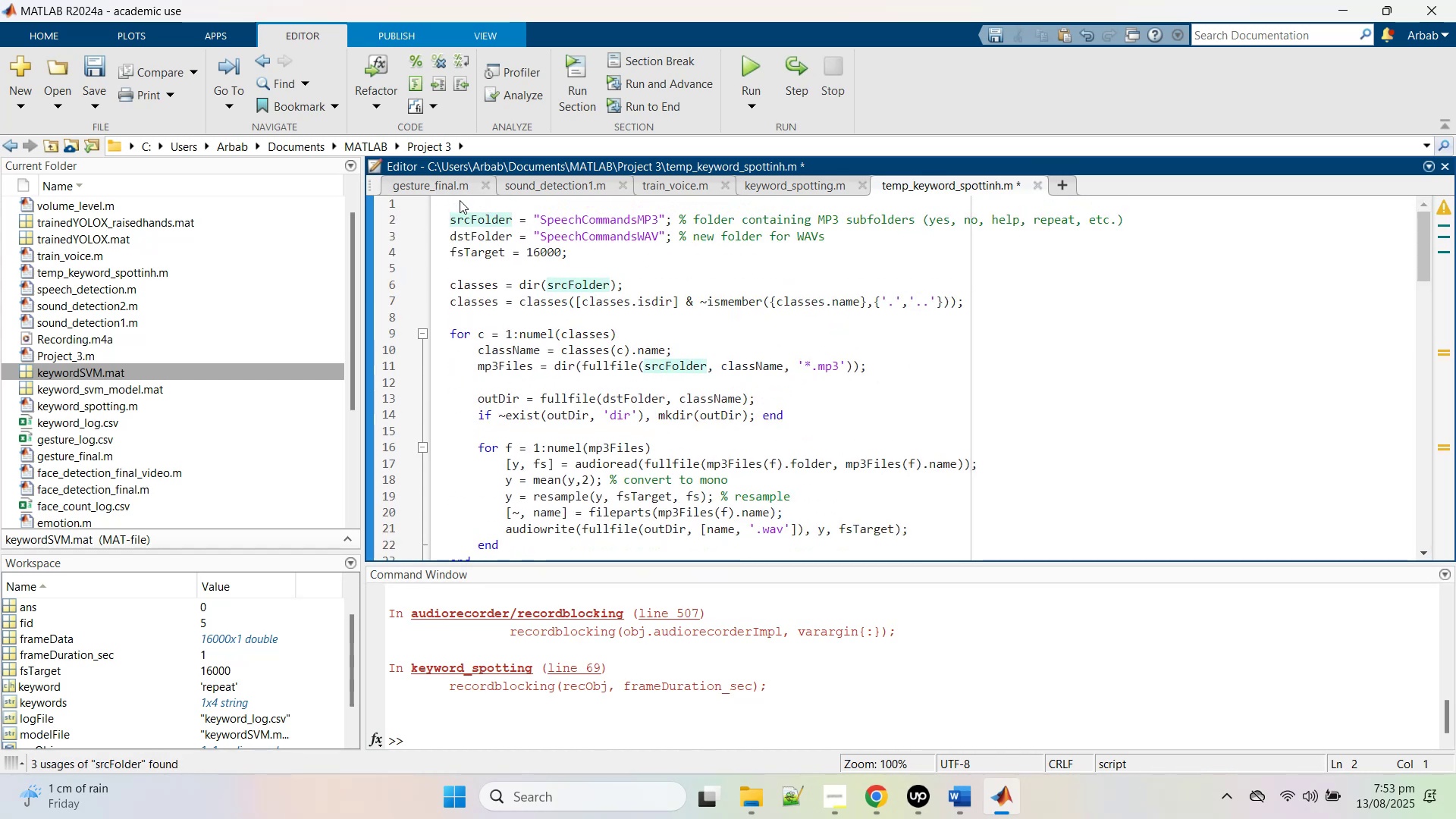 
key(ArrowUp)
 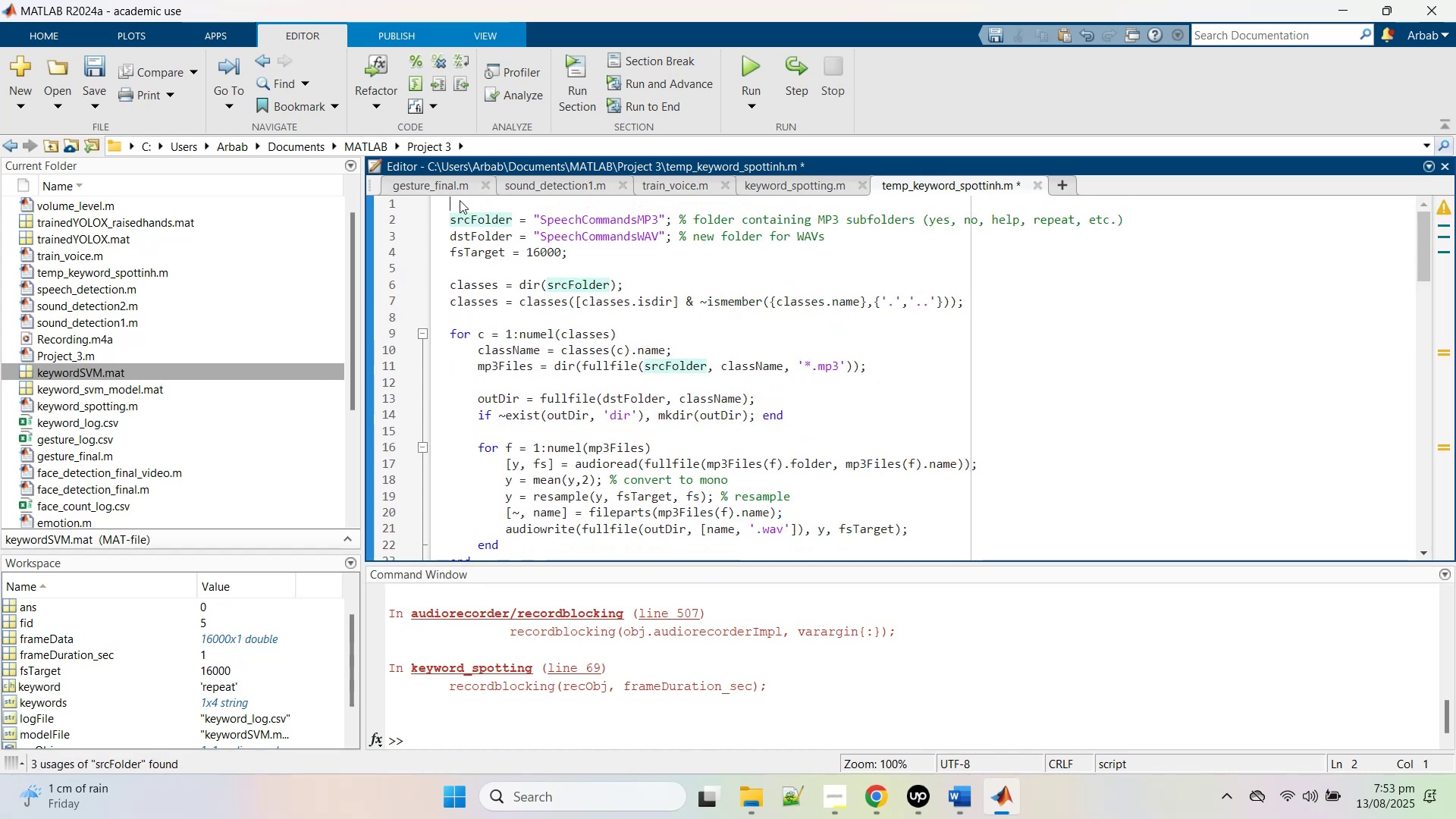 
key(Control+V)
 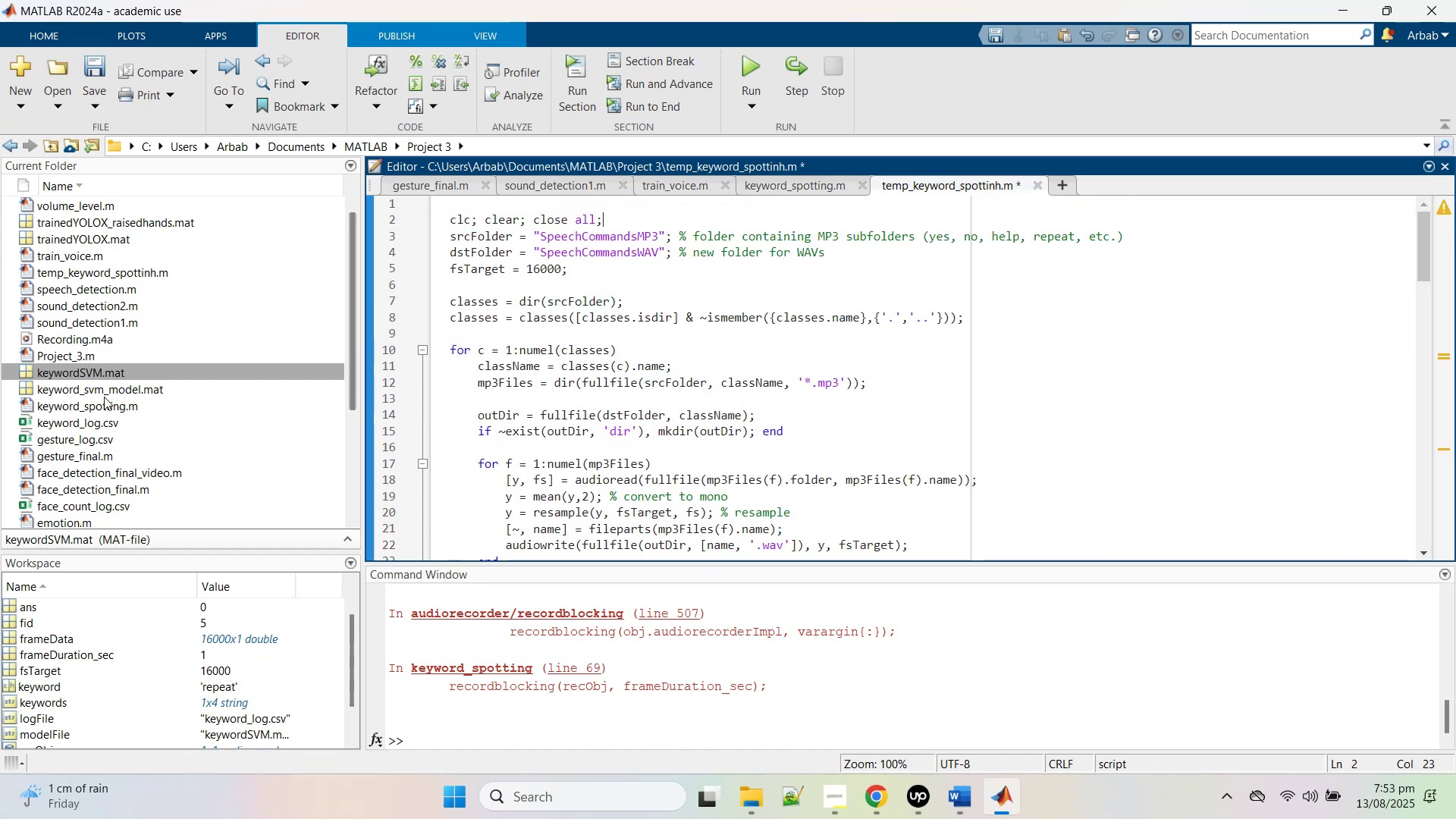 
scroll: coordinate [93, 390], scroll_direction: down, amount: 4.0
 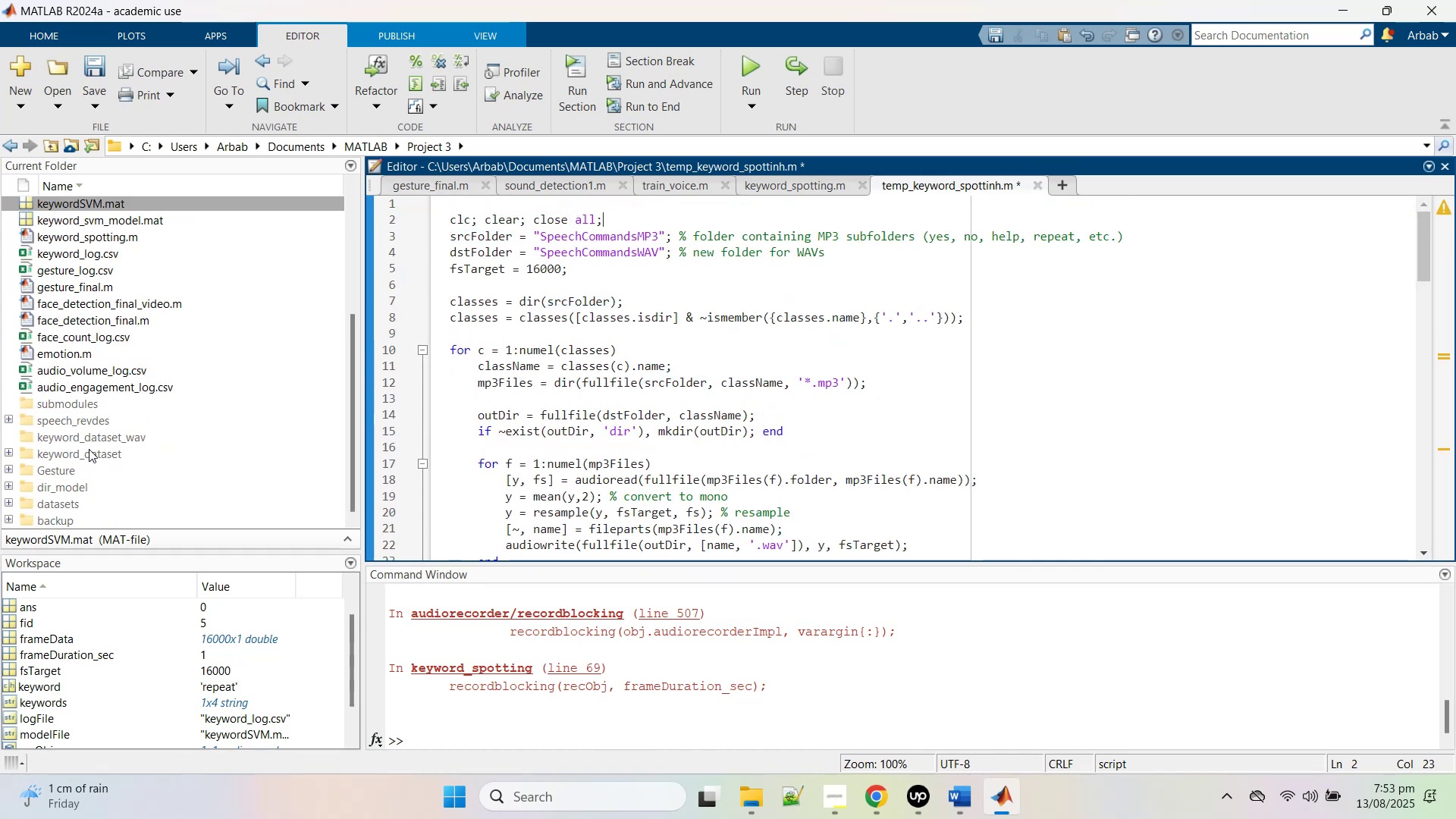 
left_click([87, 441])
 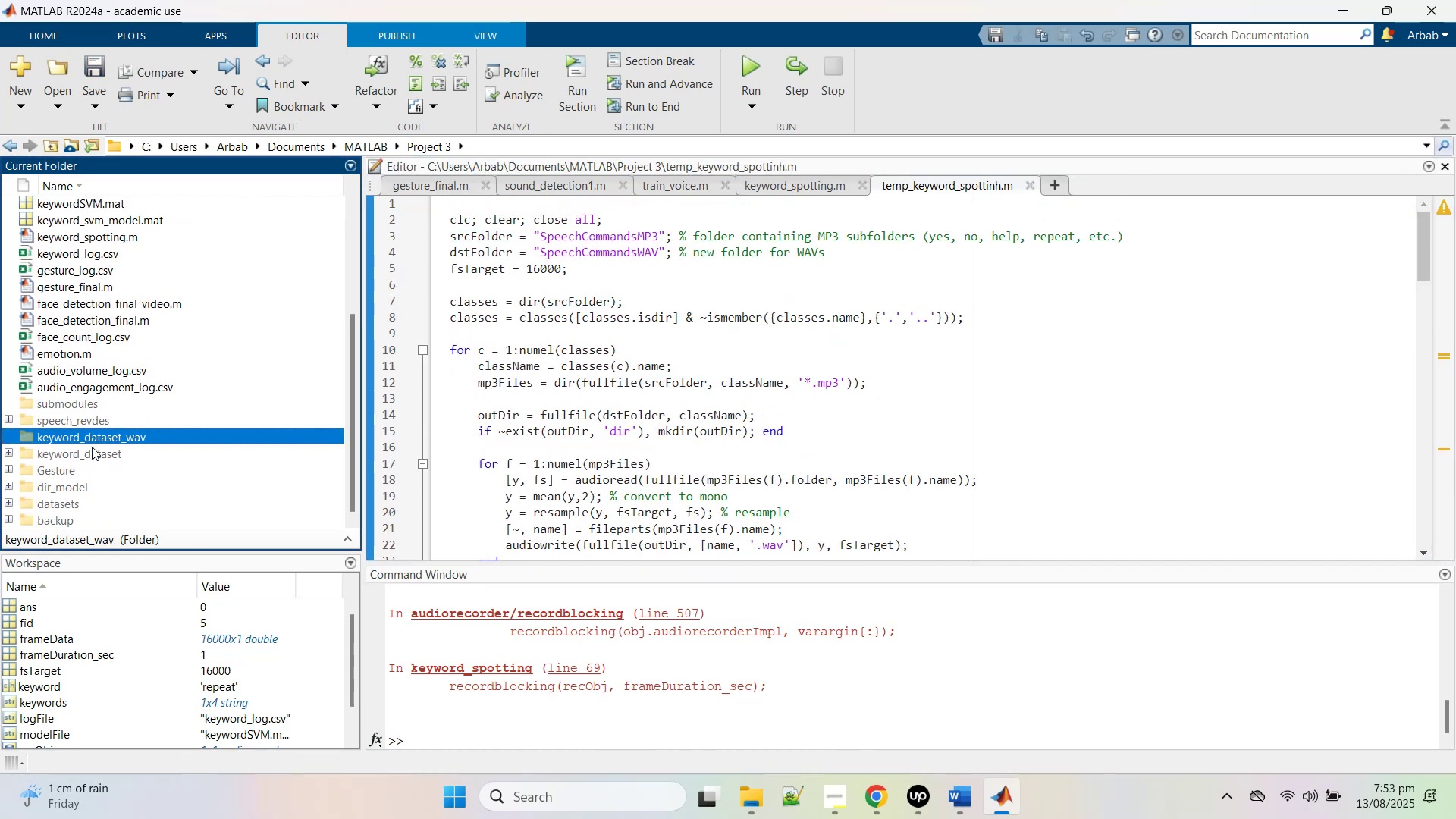 
left_click([92, 453])
 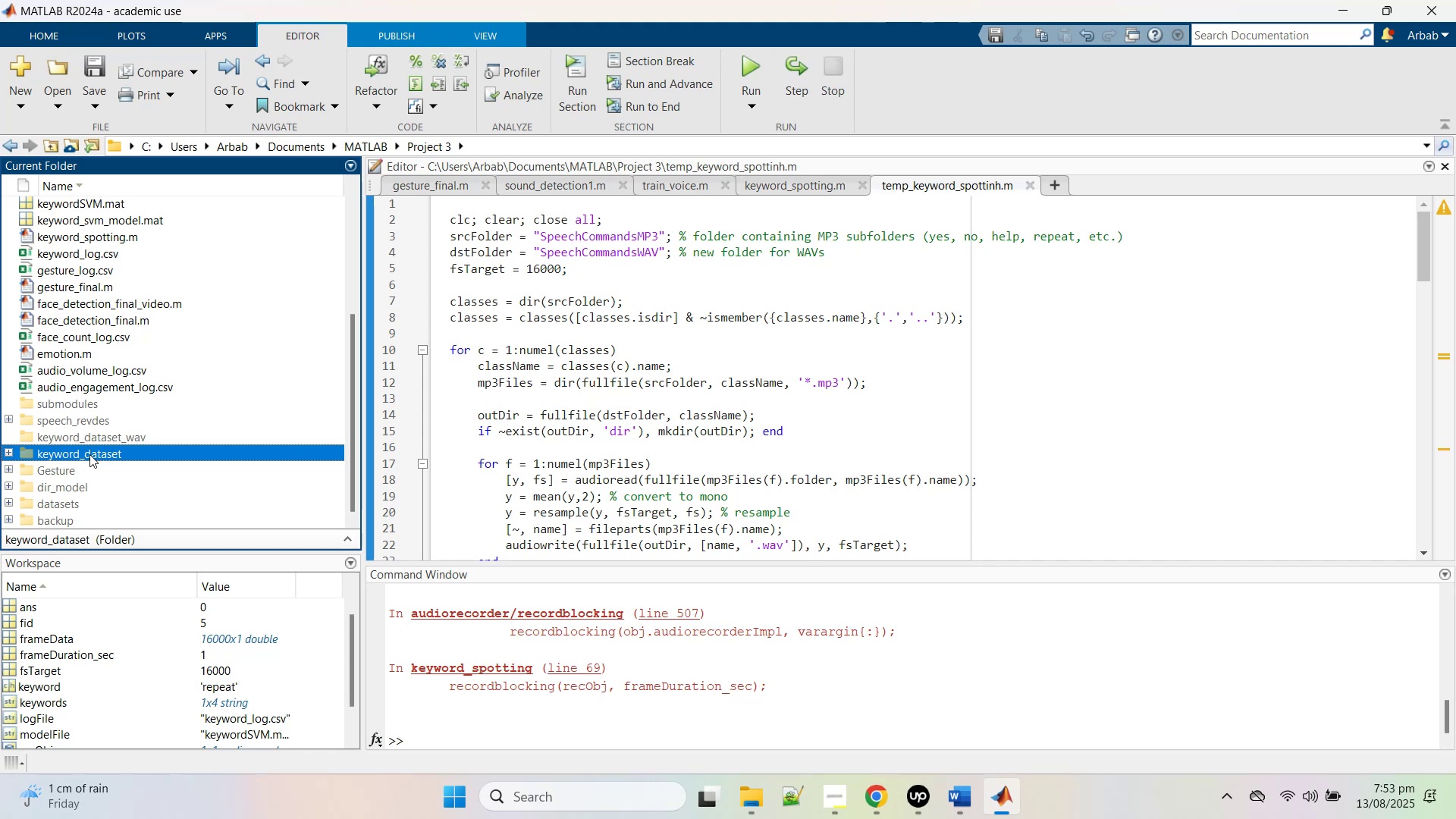 
key(Control+C)
 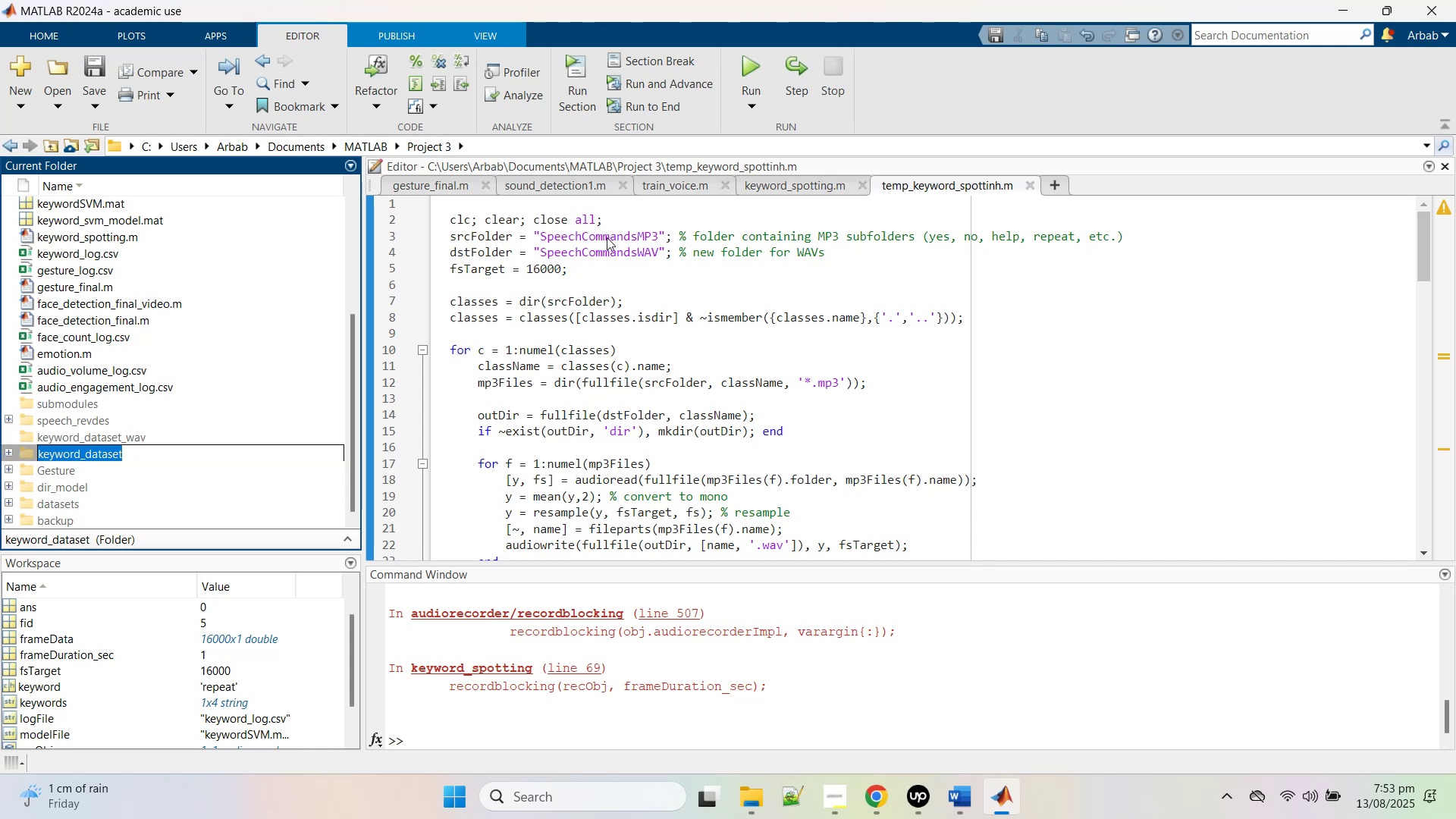 
double_click([607, 238])
 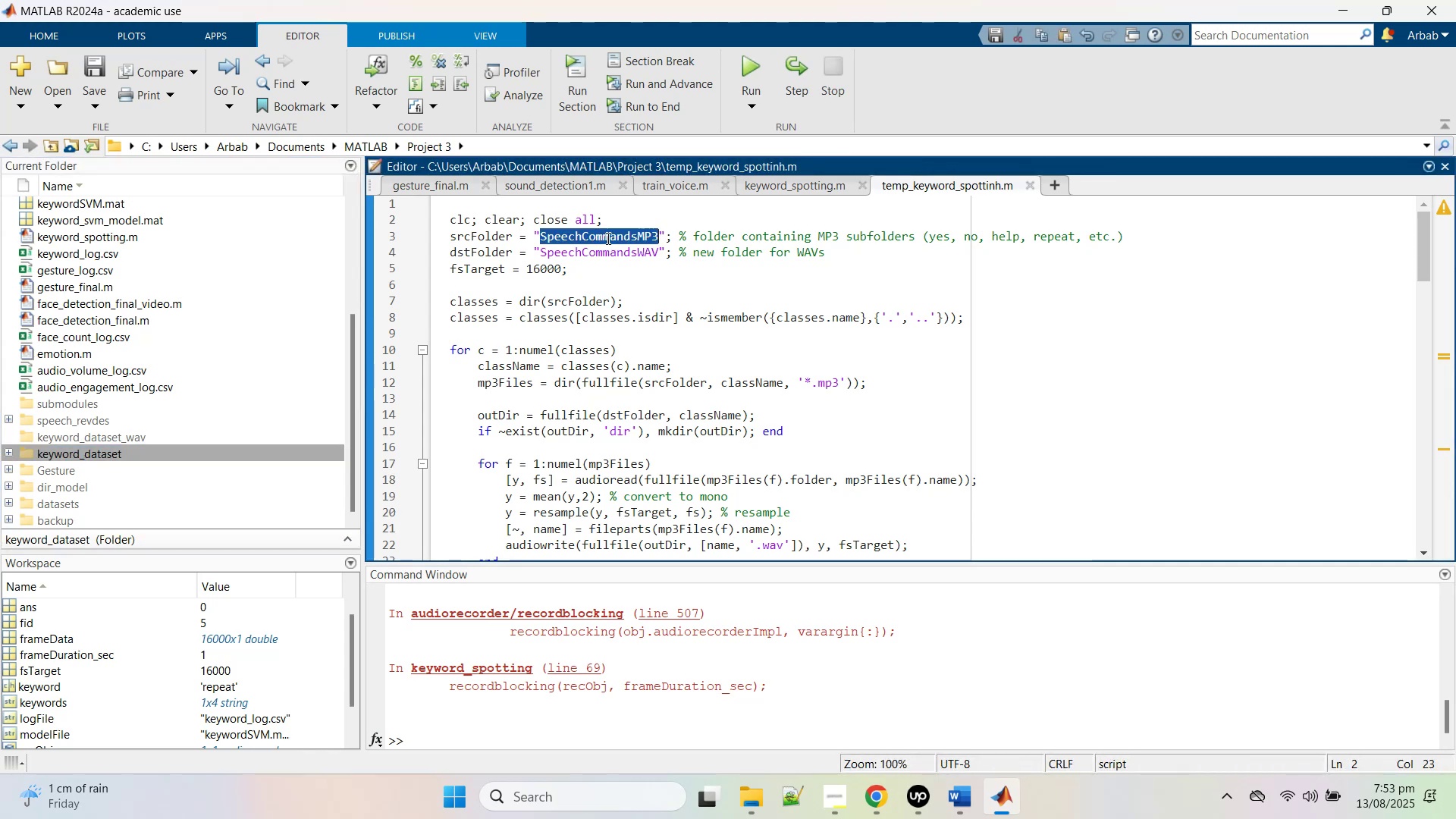 
key(Control+V)
 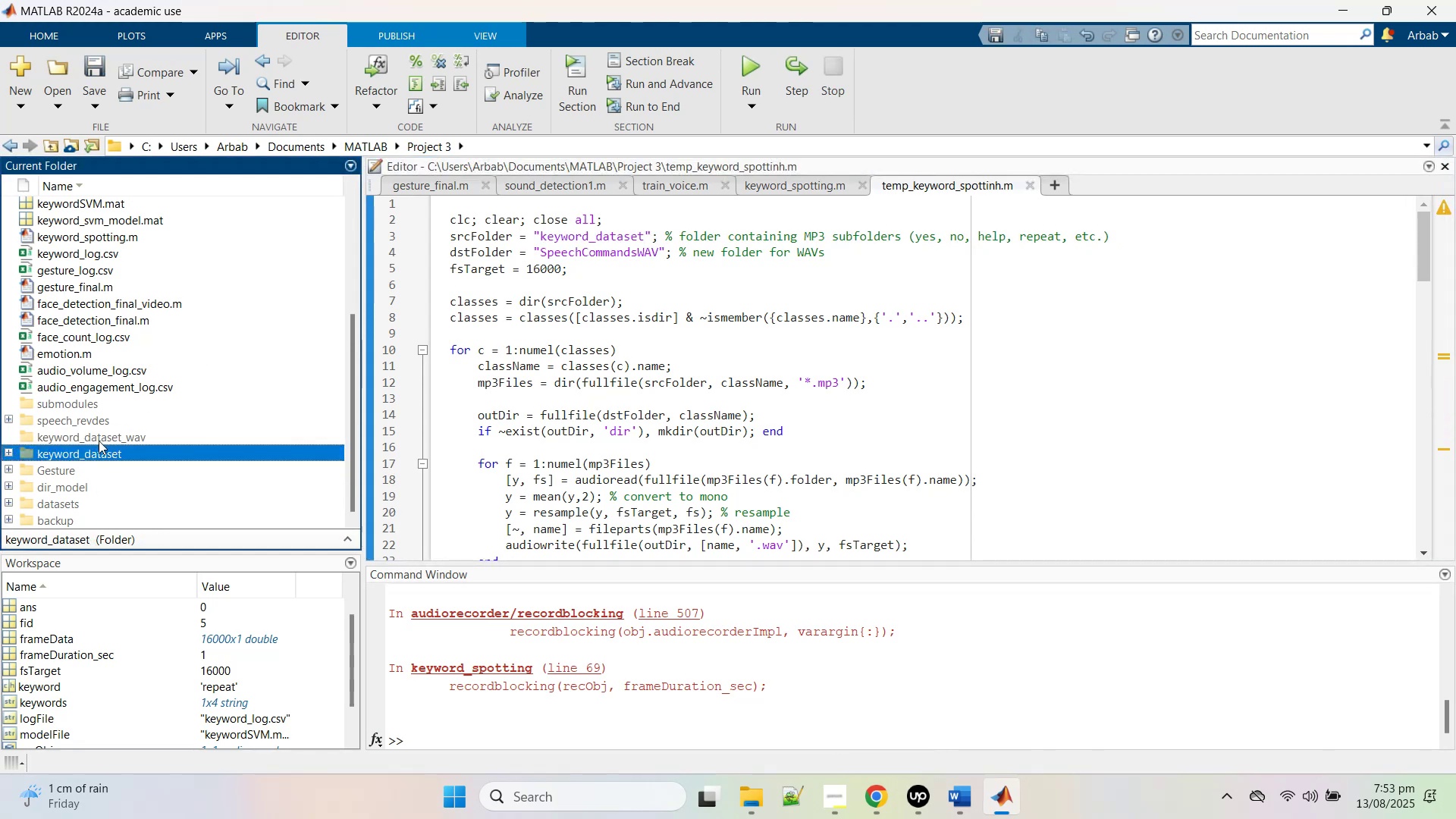 
left_click([108, 431])
 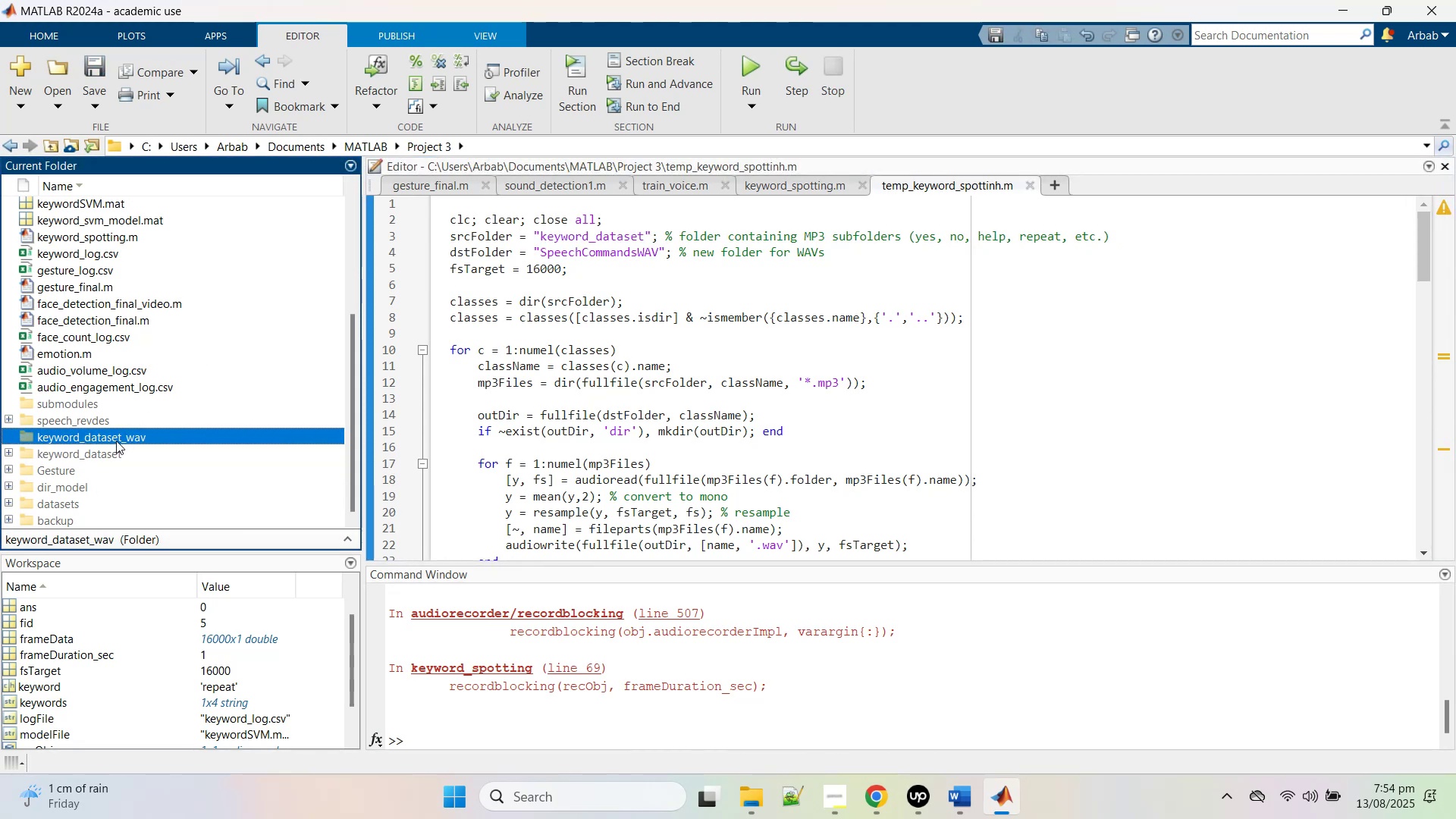 
double_click([108, 439])
 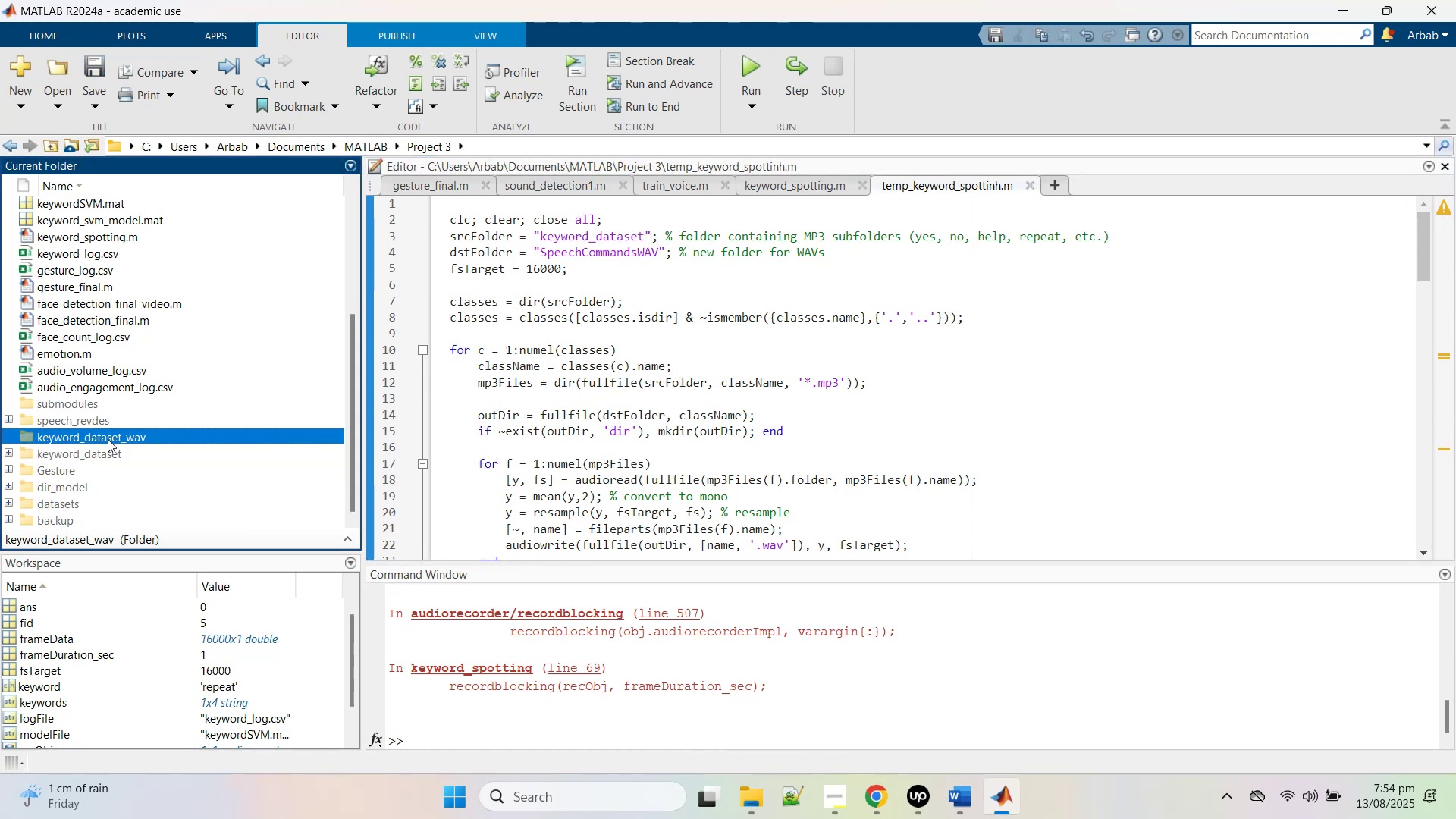 
key(Control+C)
 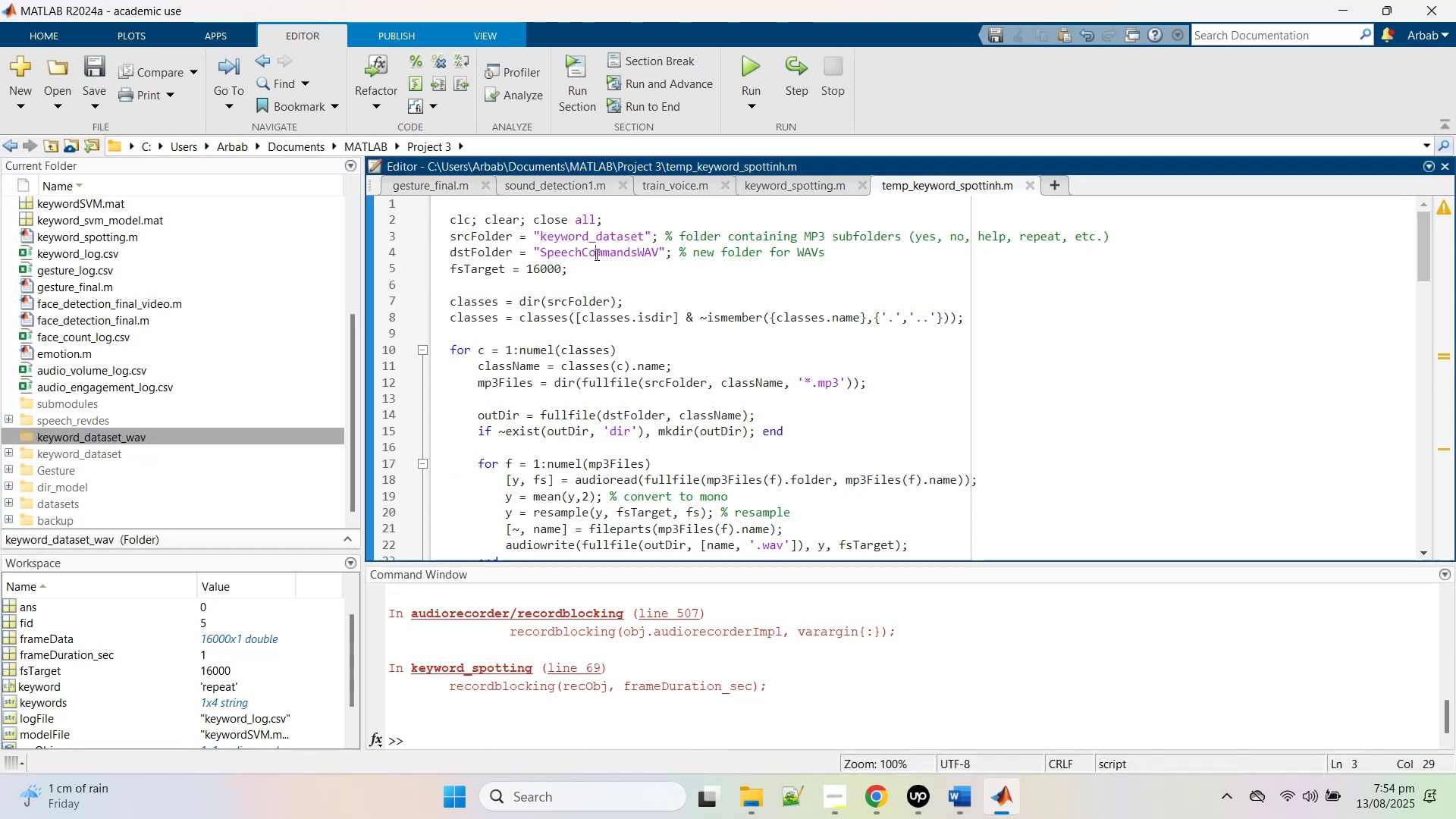 
double_click([595, 254])
 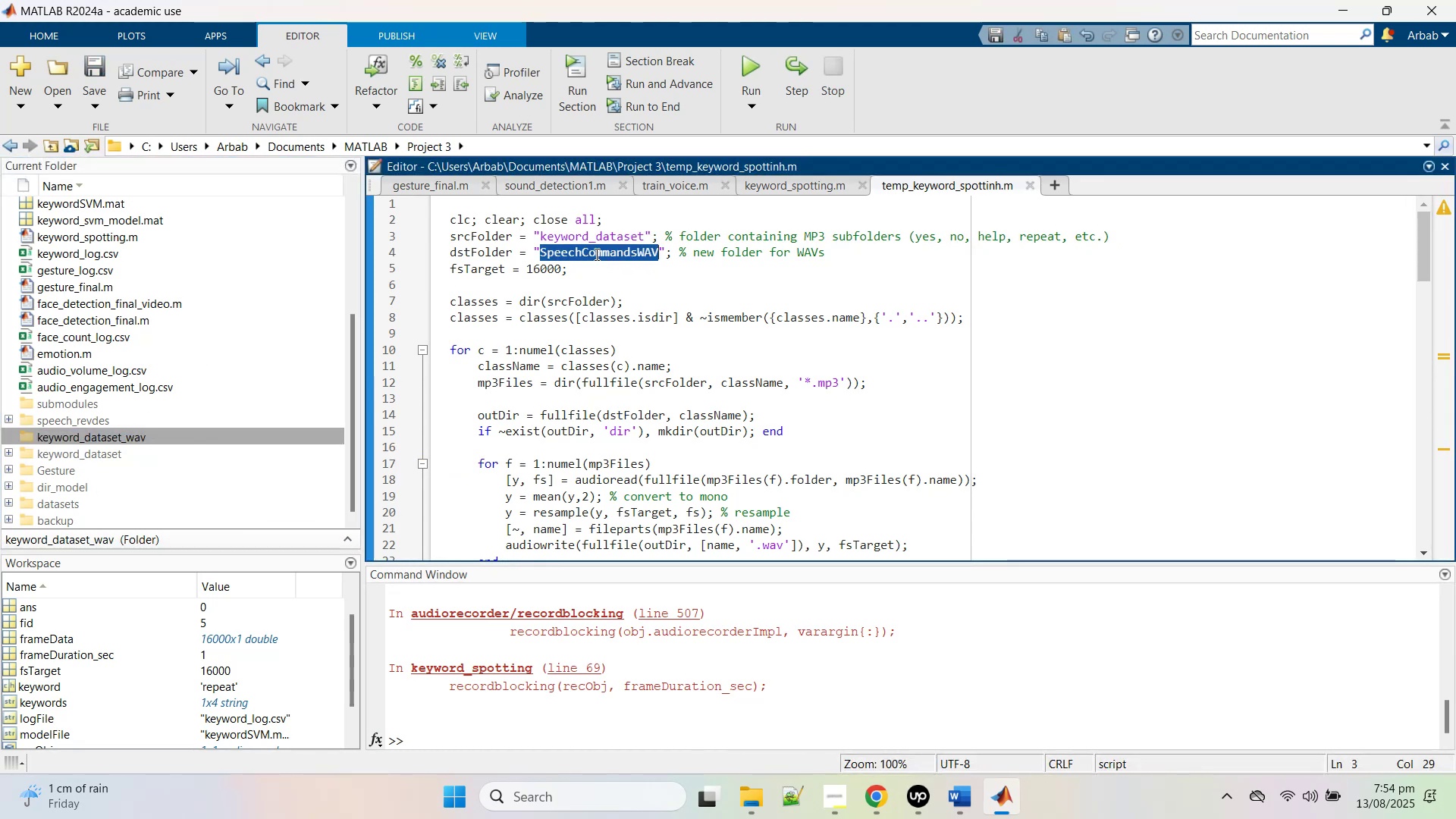 
key(Control+V)
 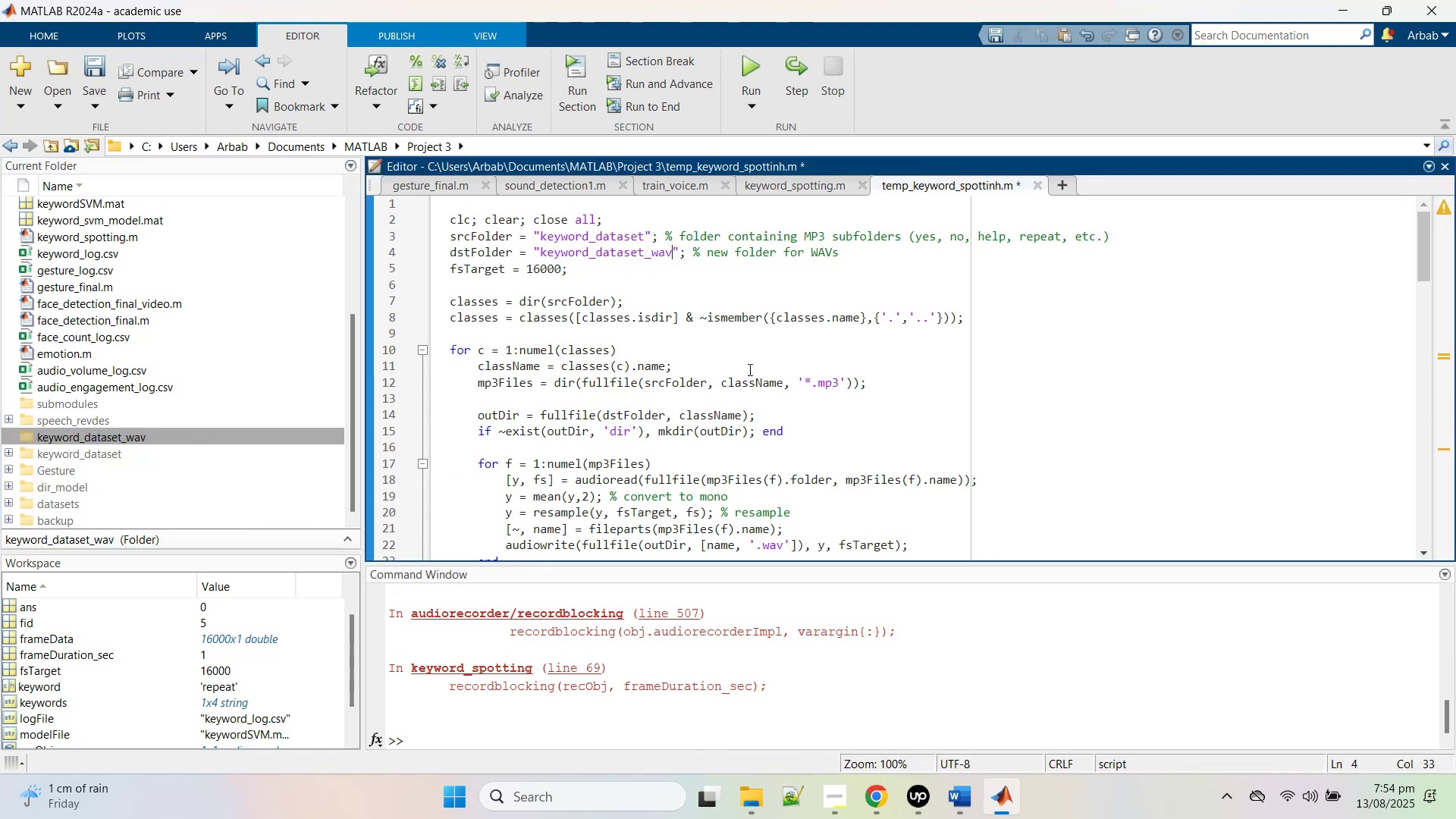 
scroll: coordinate [690, 447], scroll_direction: down, amount: 3.0
 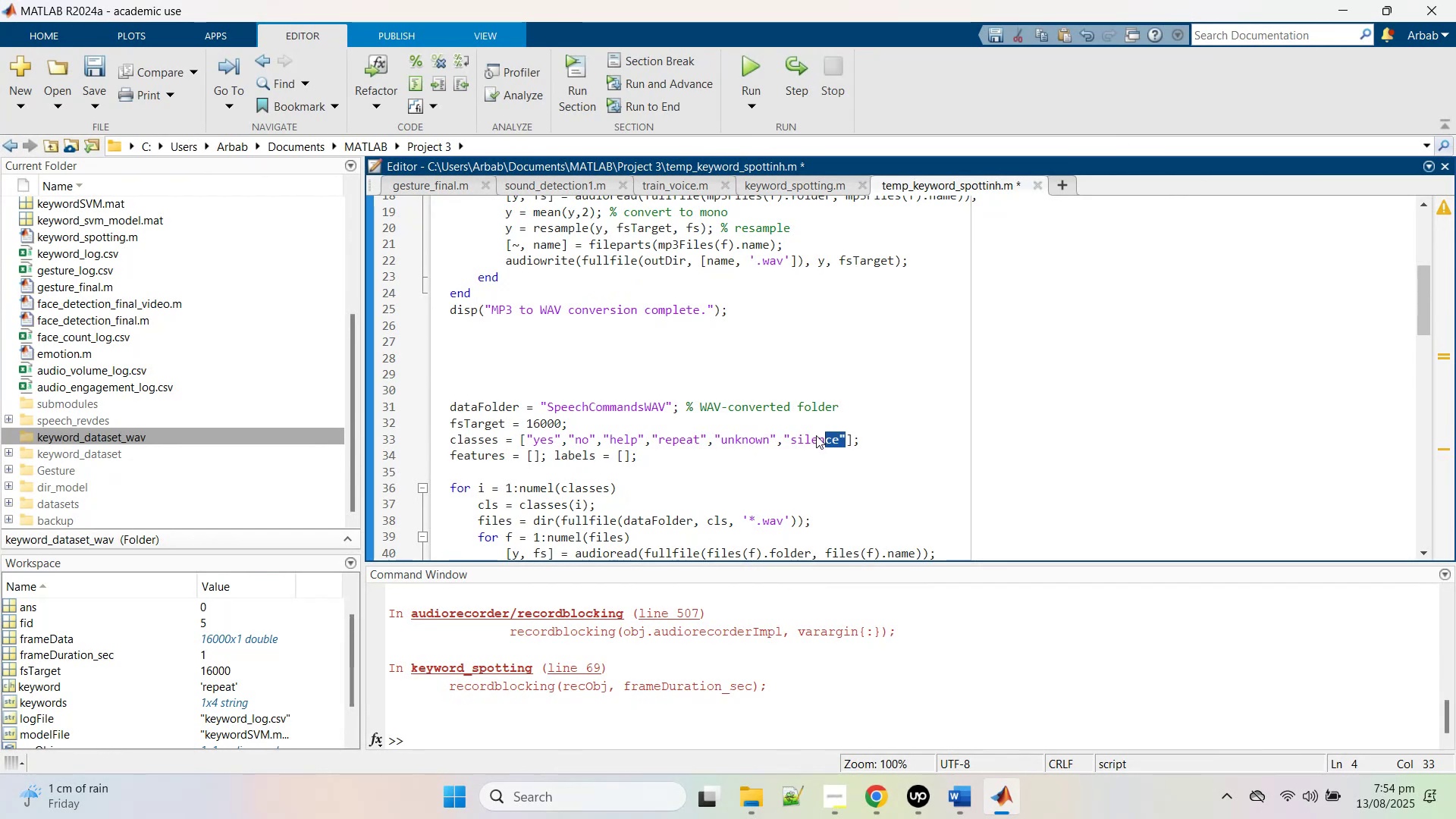 
key(Backspace)
 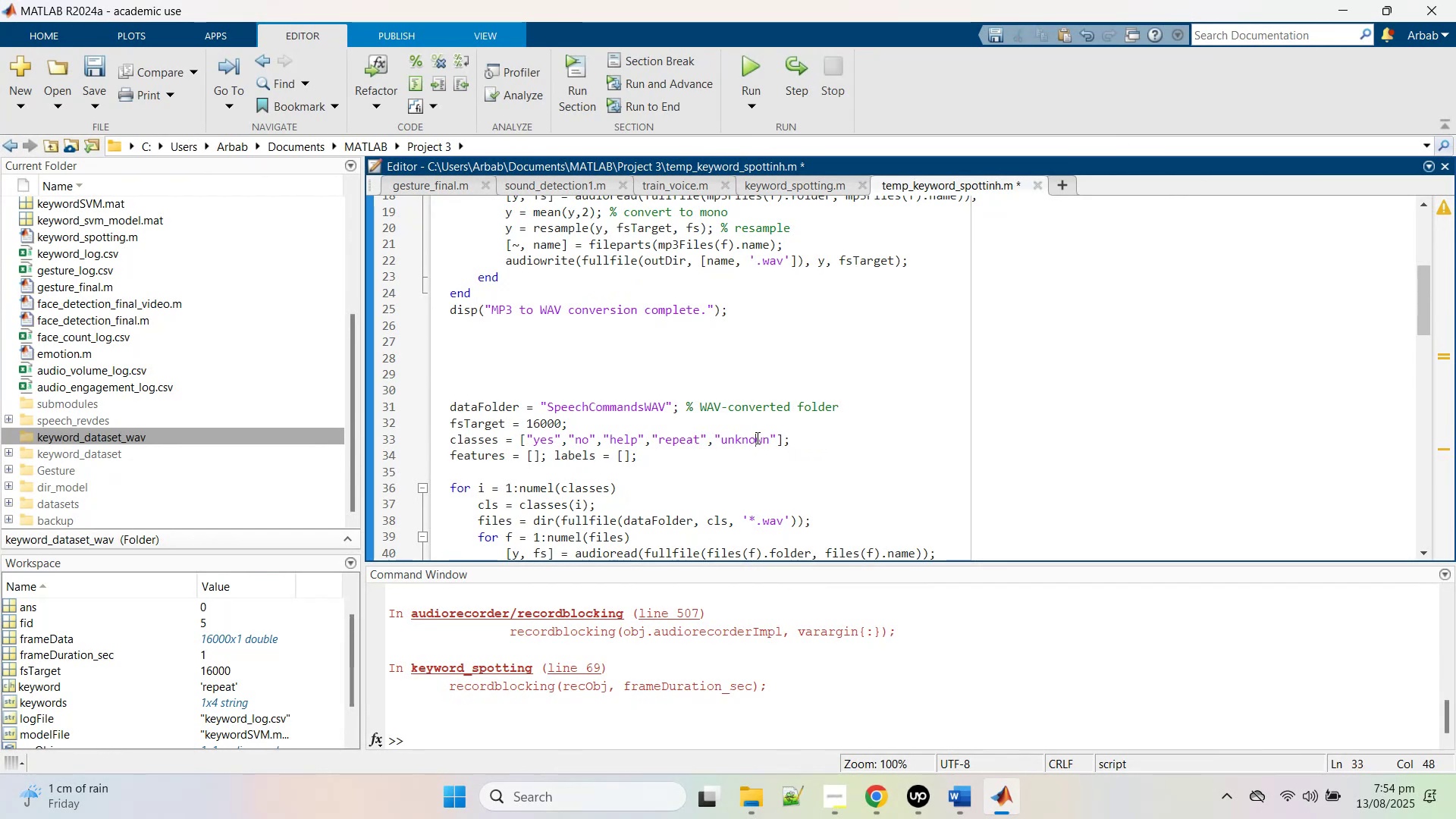 
double_click([756, 438])
 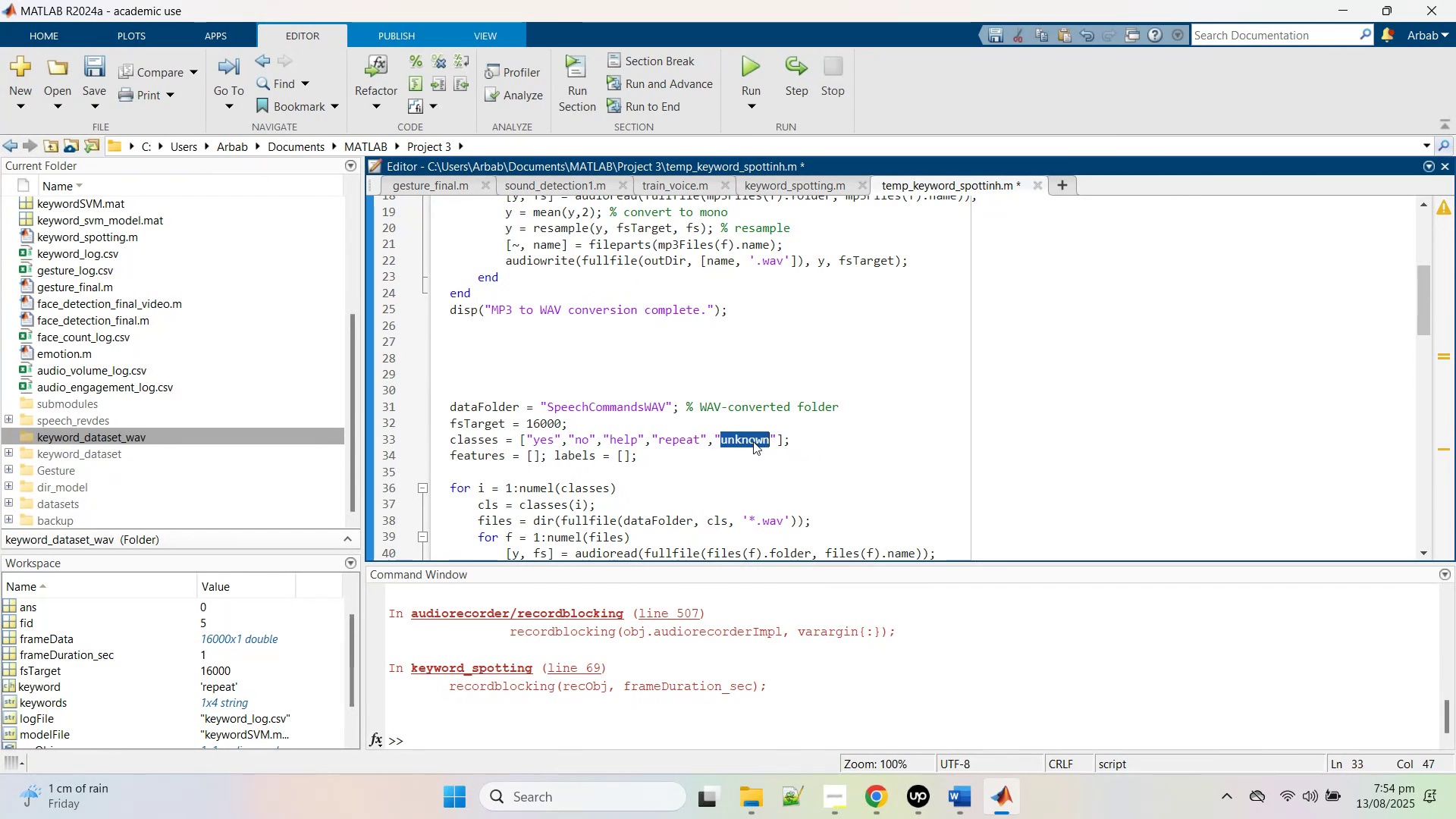 
type(other)
 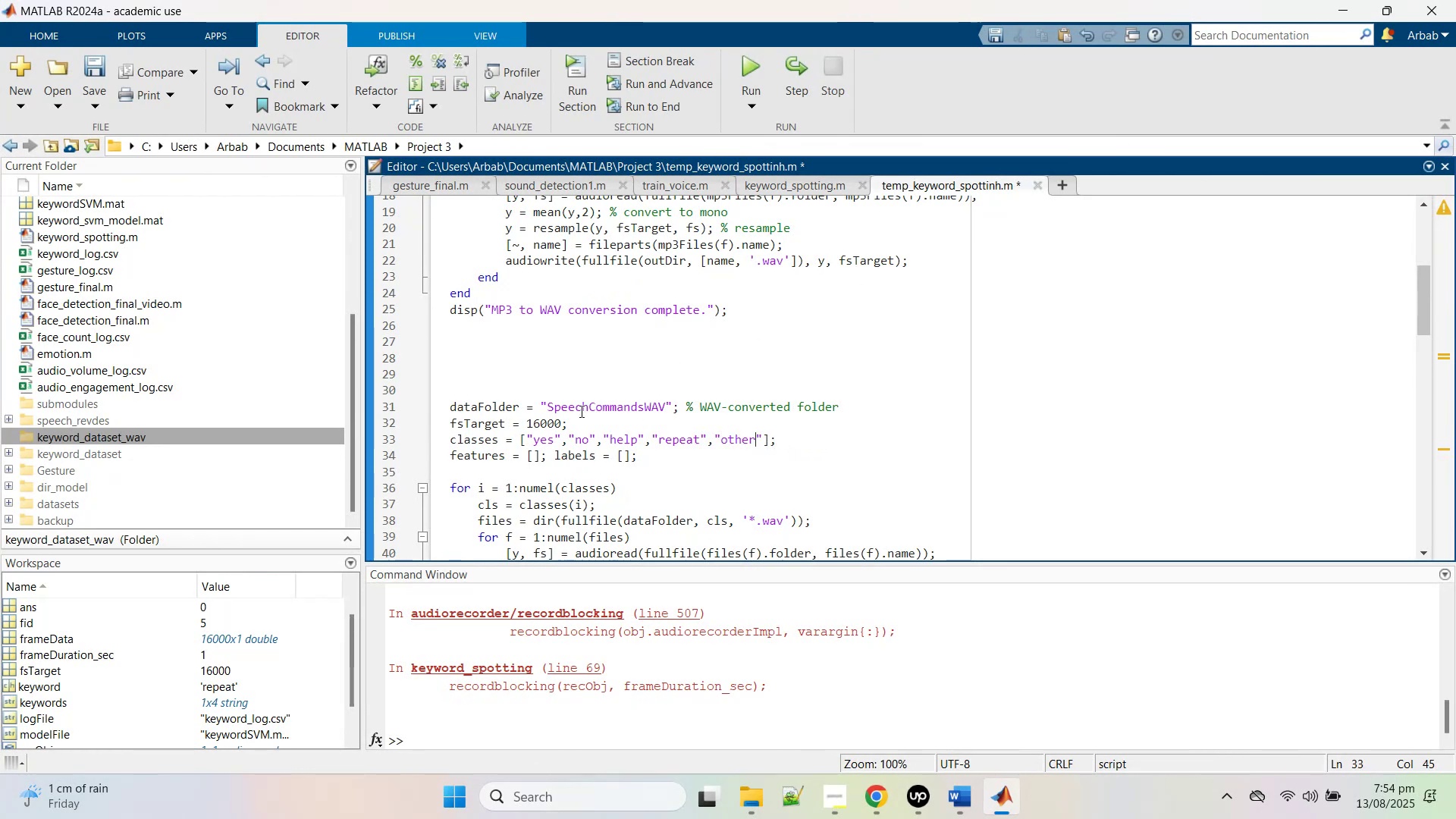 
double_click([576, 413])
 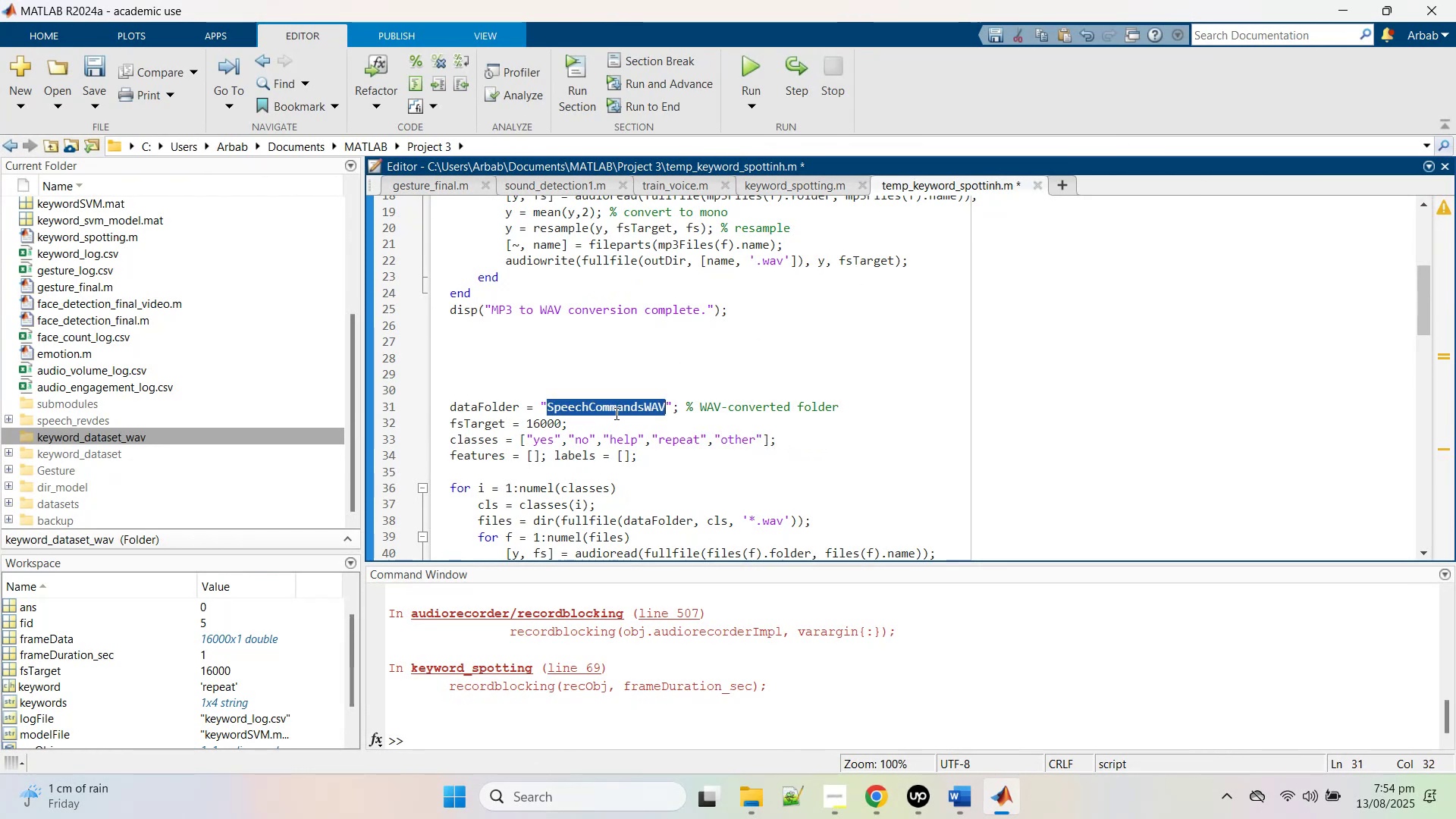 
key(Control+V)
 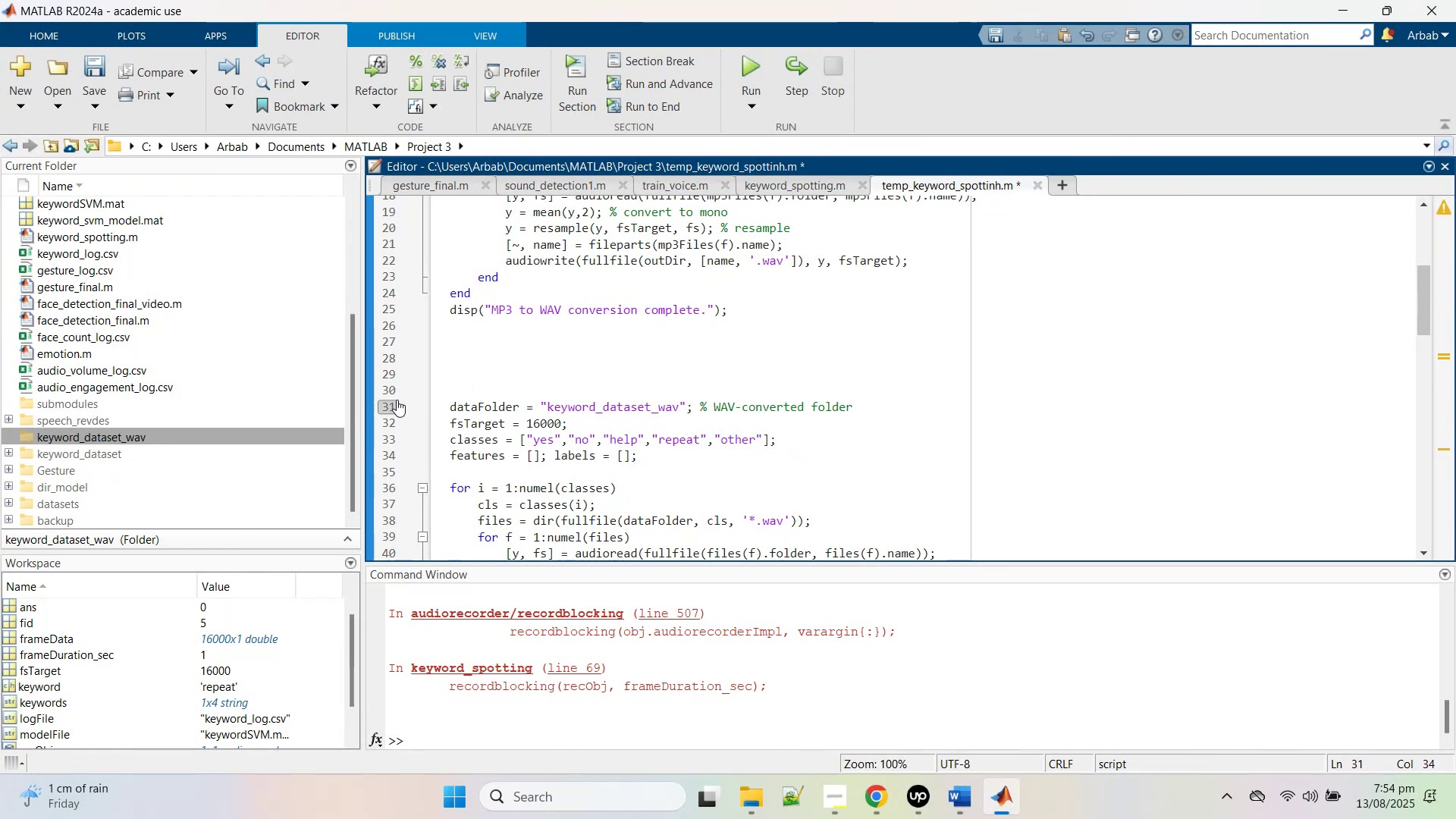 
left_click([395, 408])
 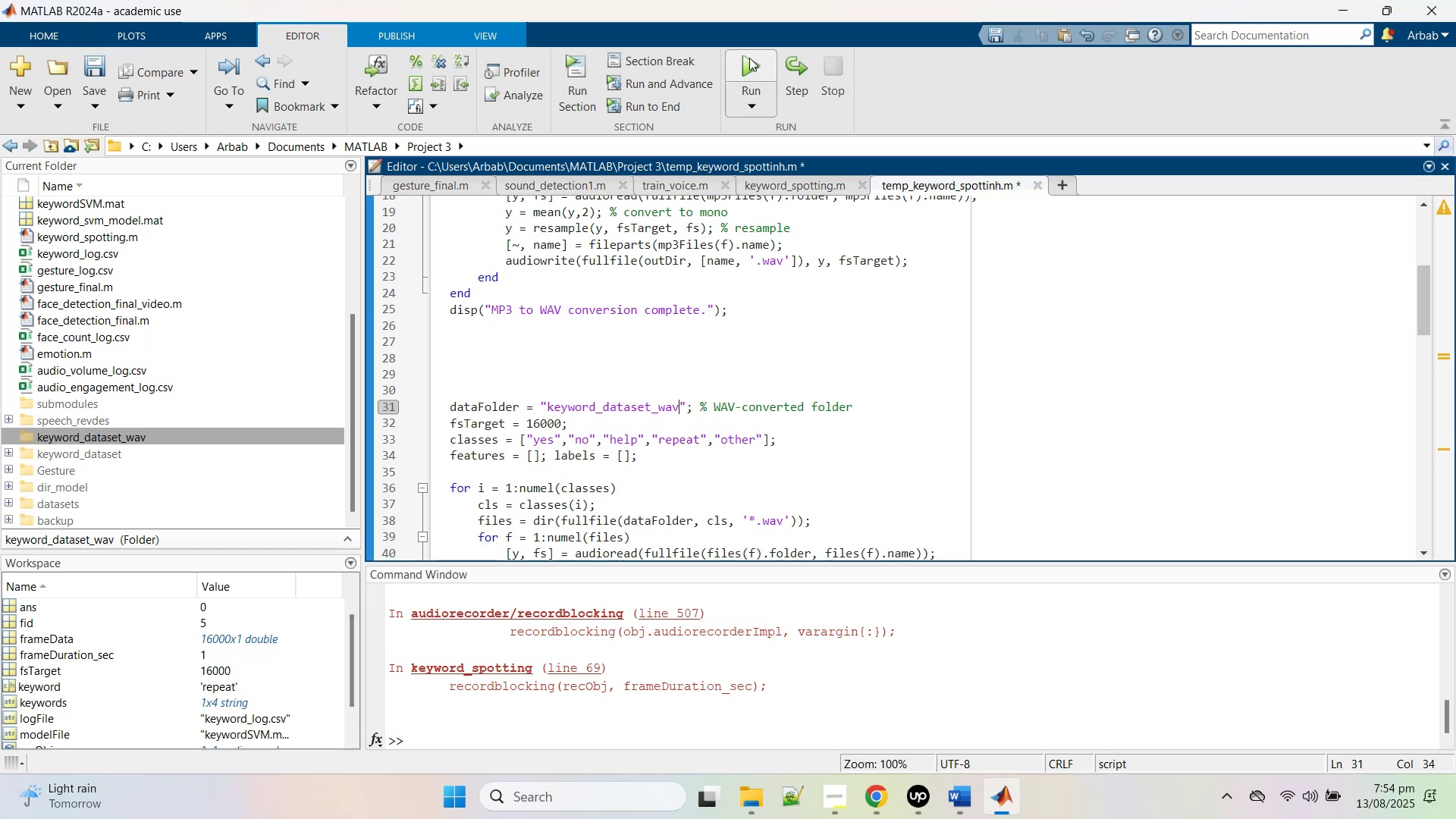 
key(Control+S)
 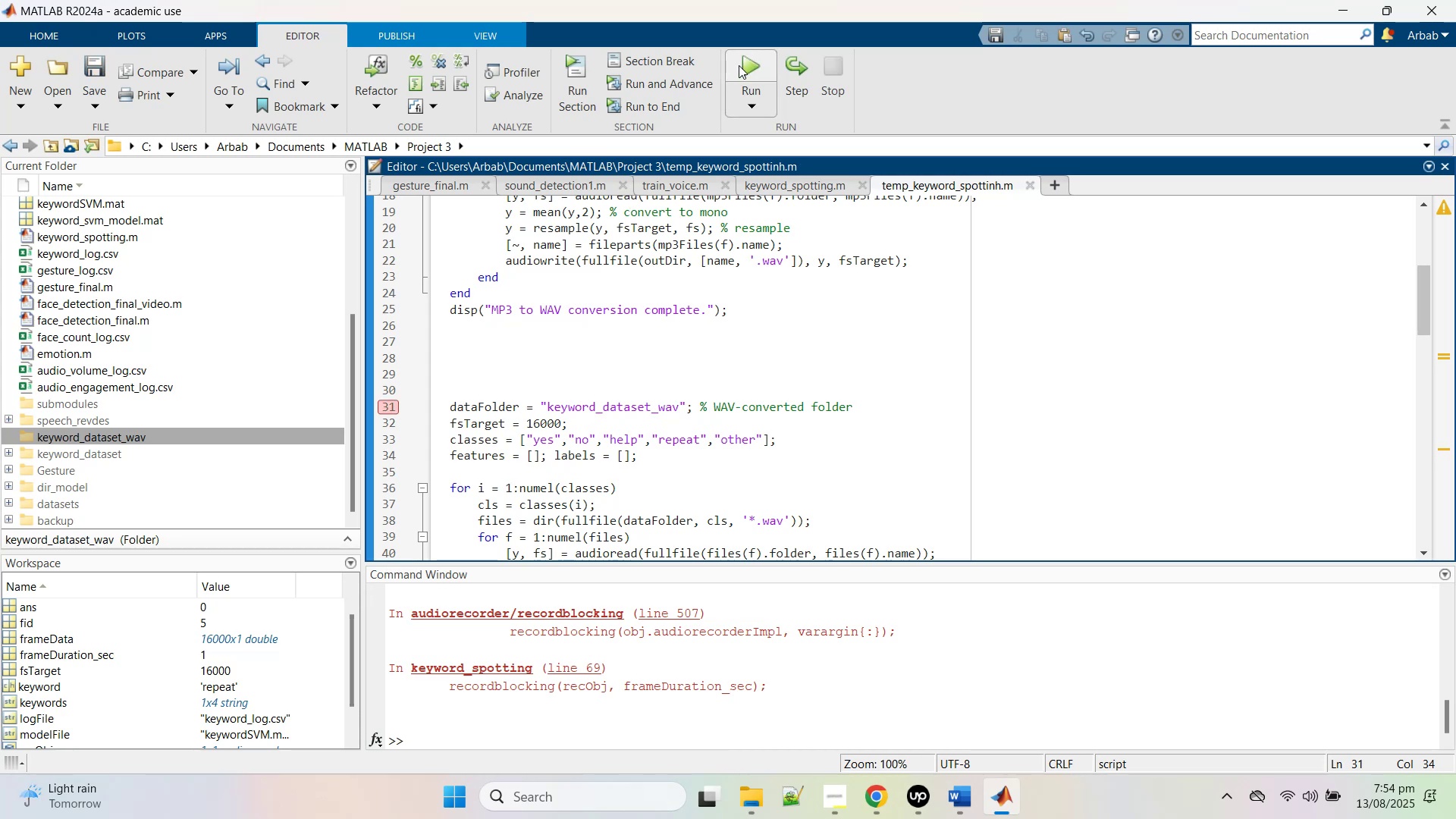 
left_click([739, 66])
 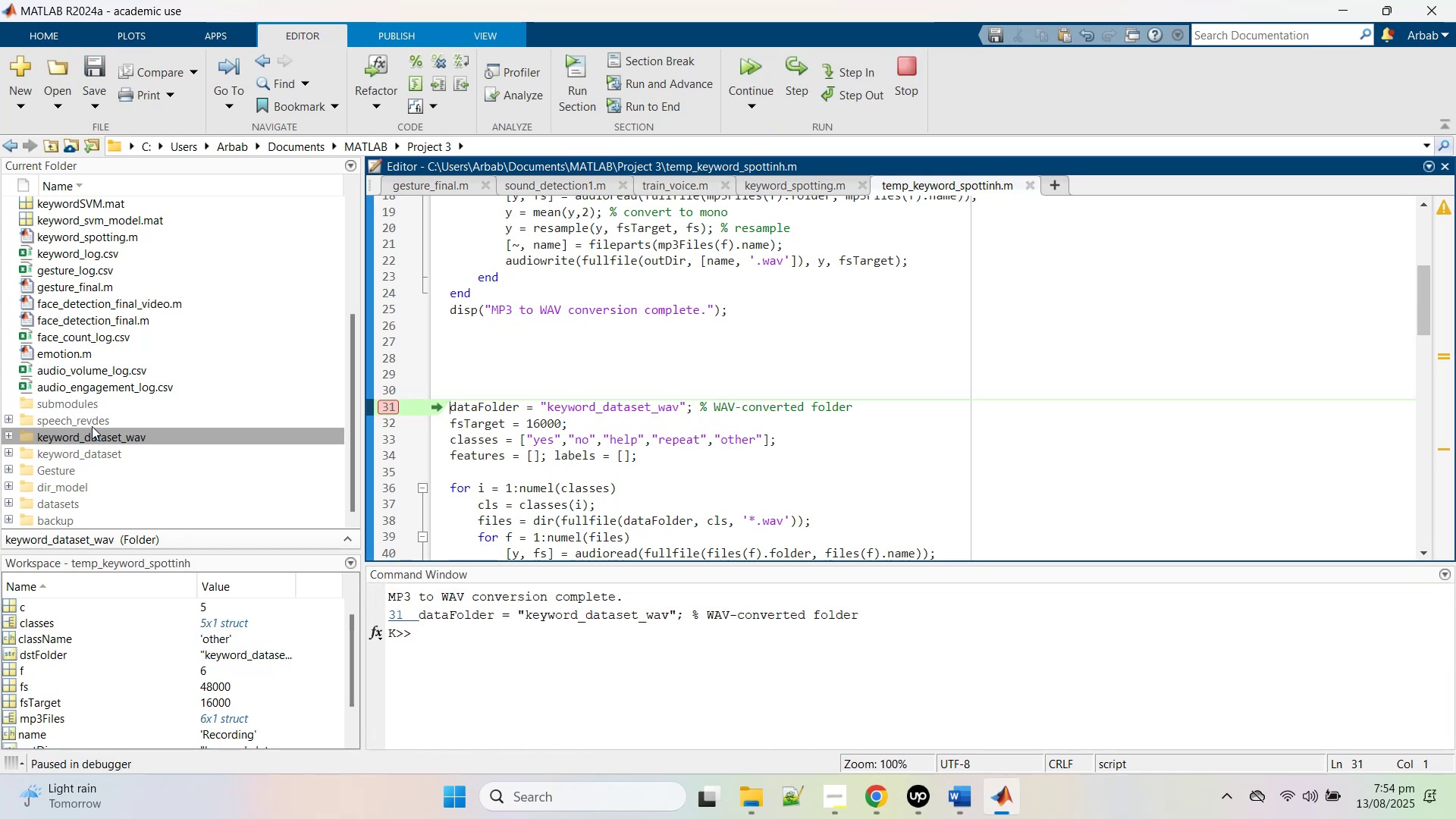 
wait(6.62)
 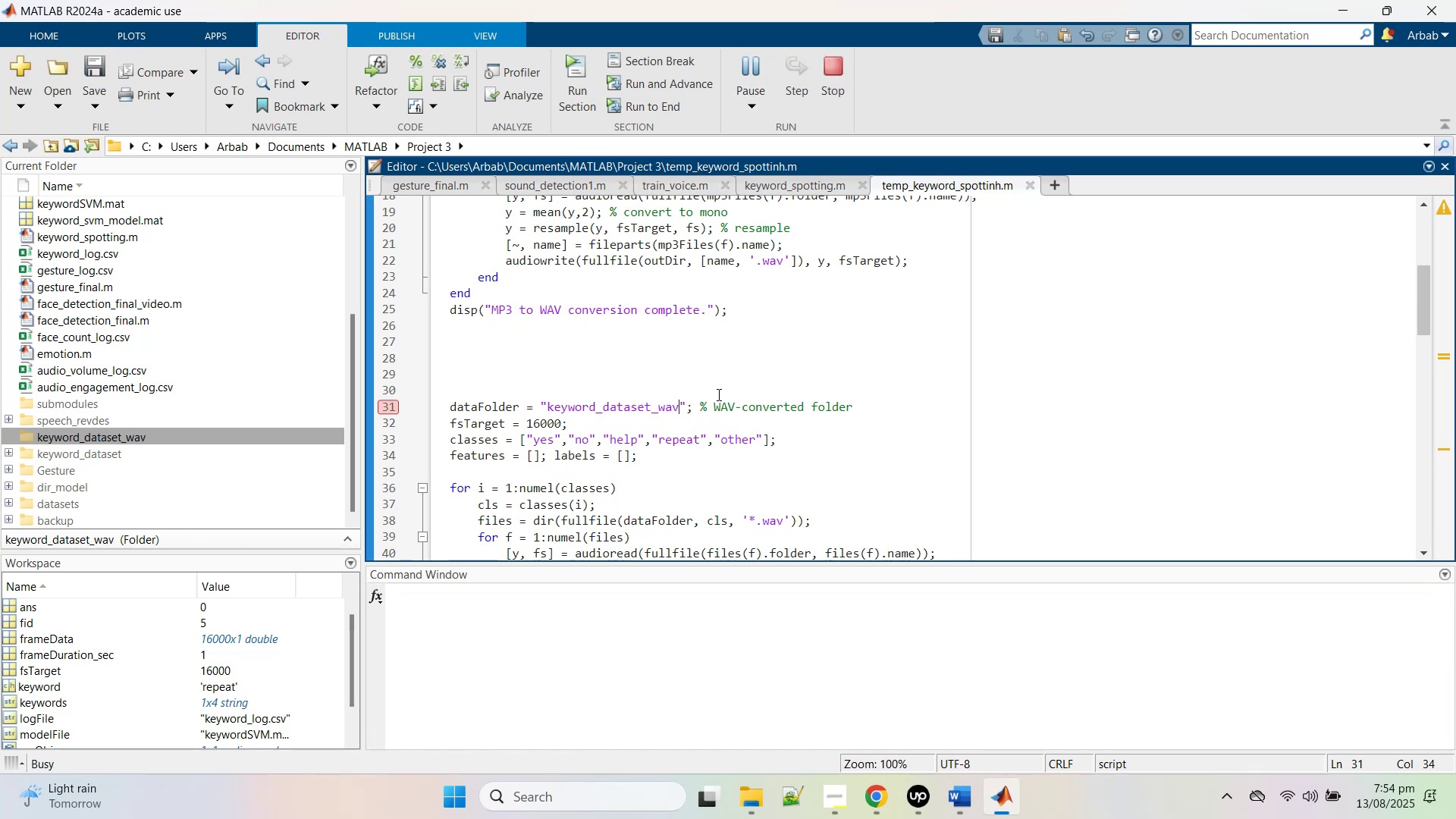 
left_click([9, 453])
 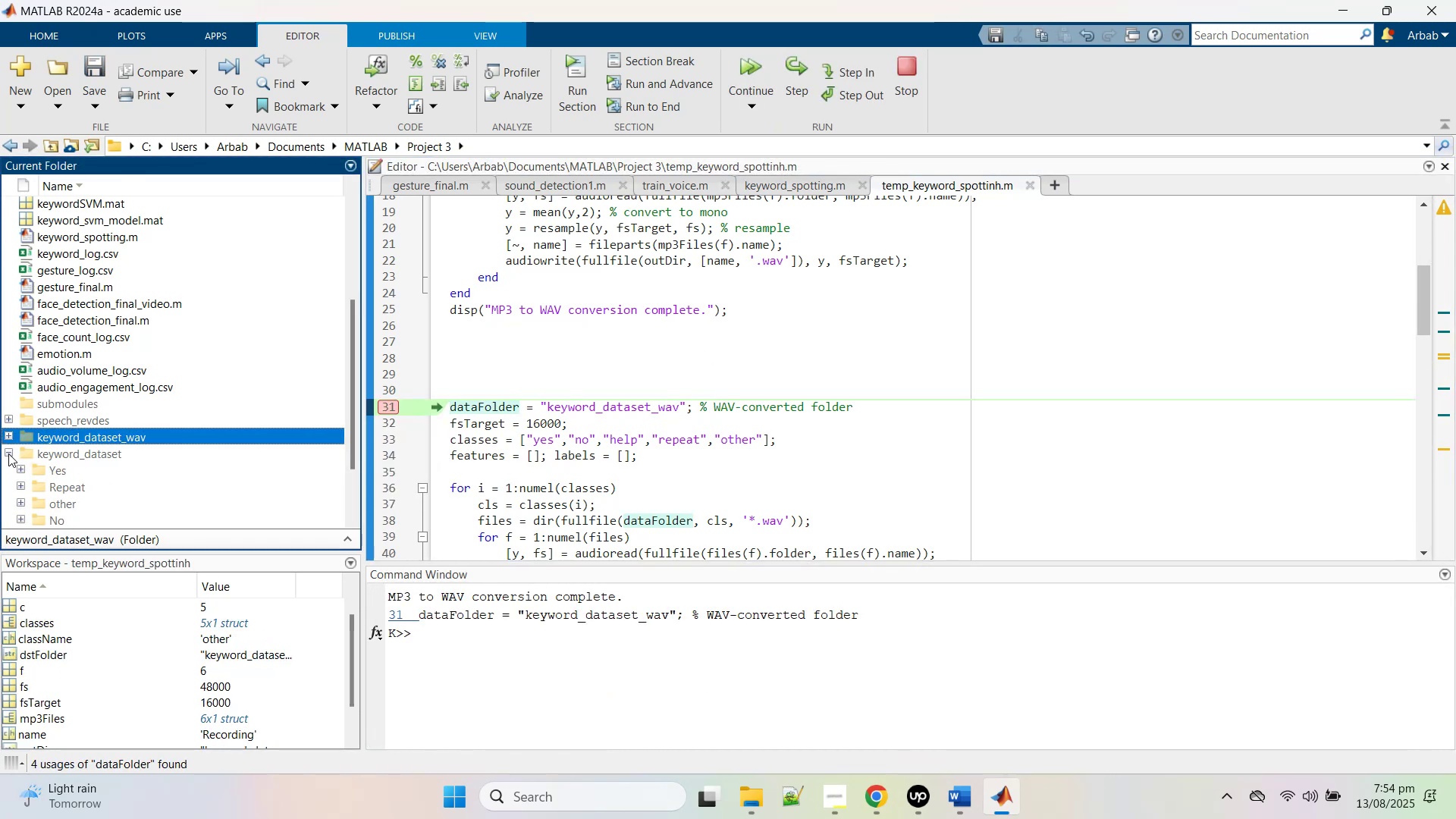 
left_click([8, 452])
 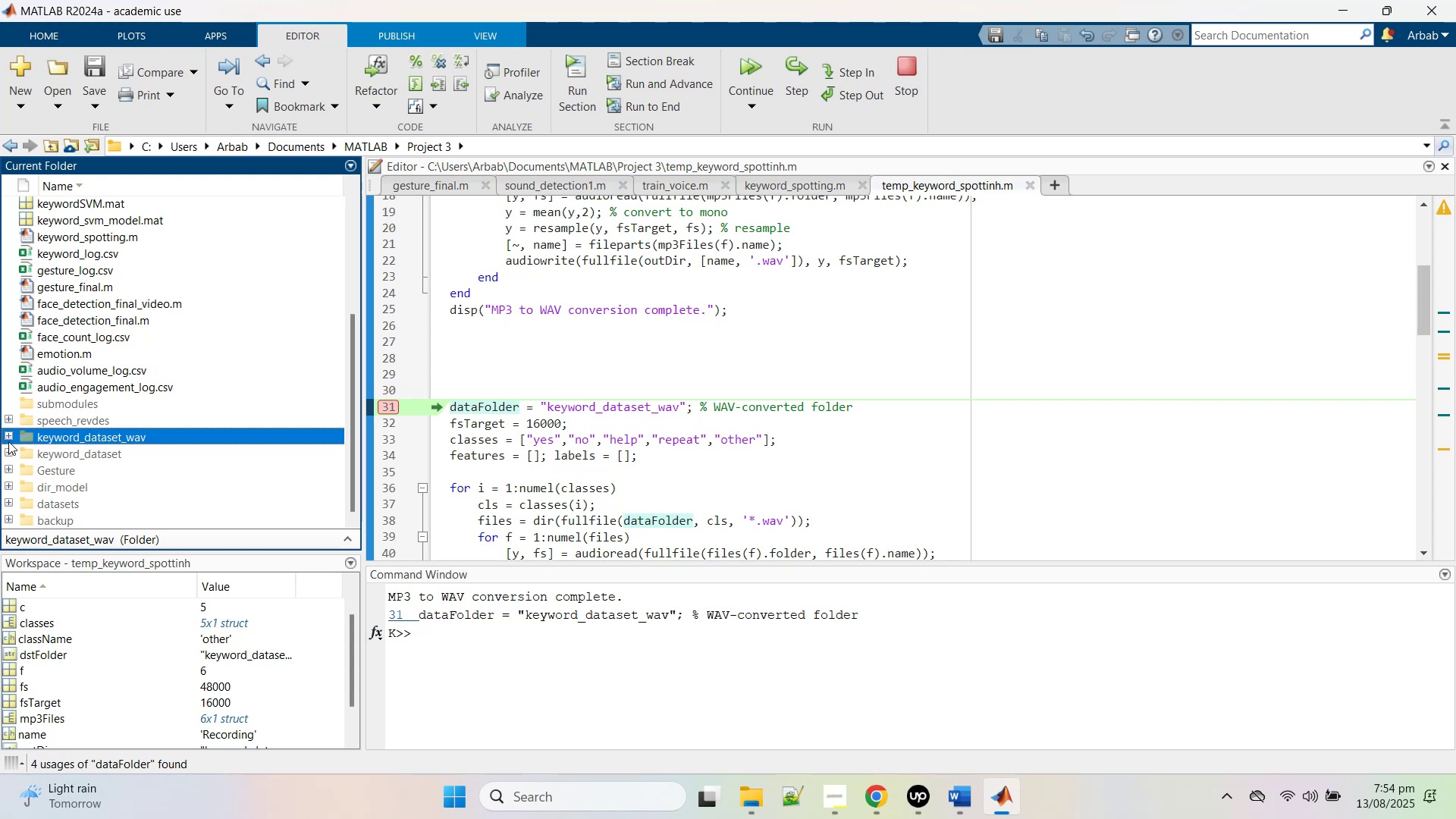 
left_click([8, 435])
 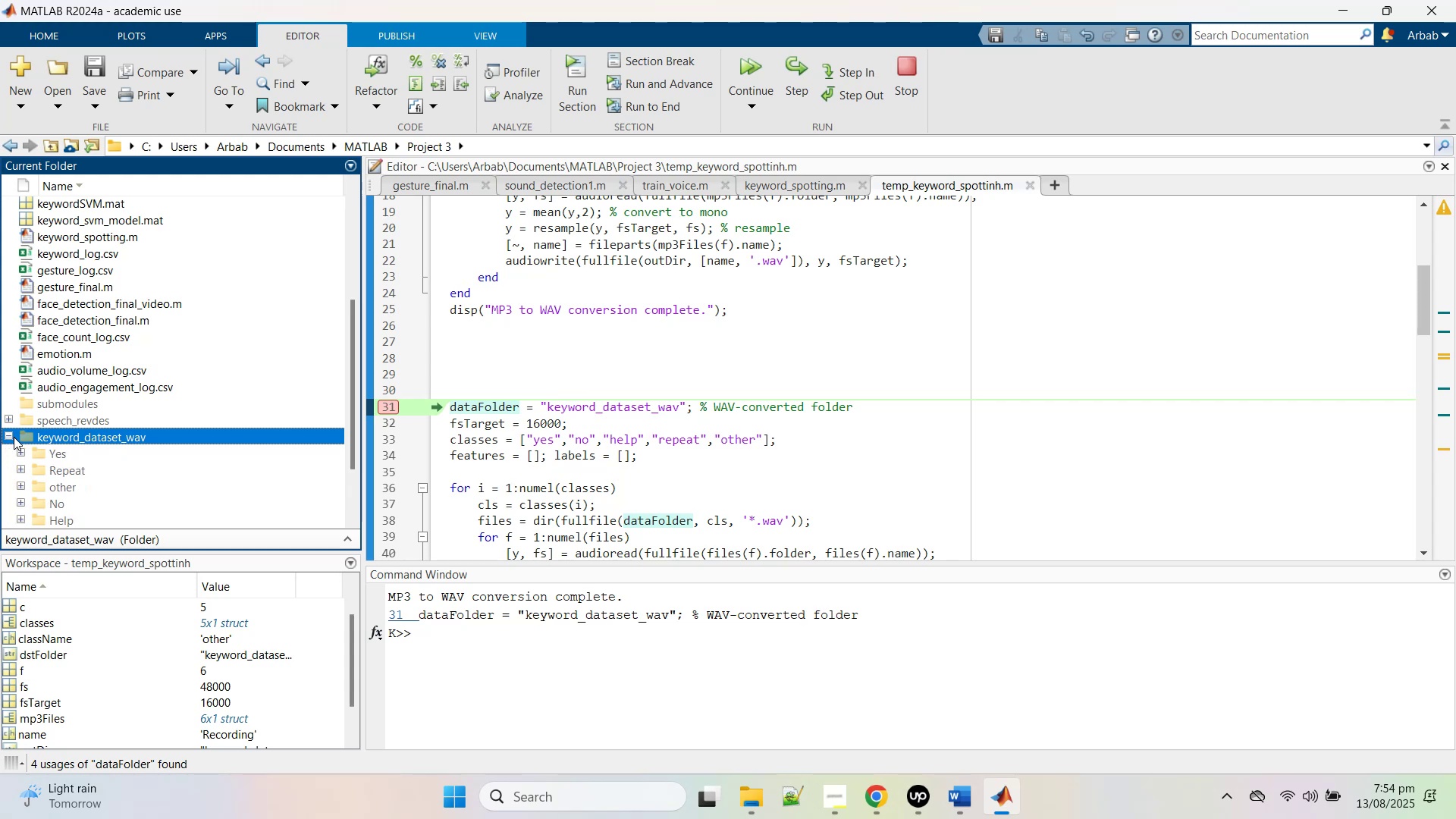 
scroll: coordinate [103, 467], scroll_direction: down, amount: 1.0
 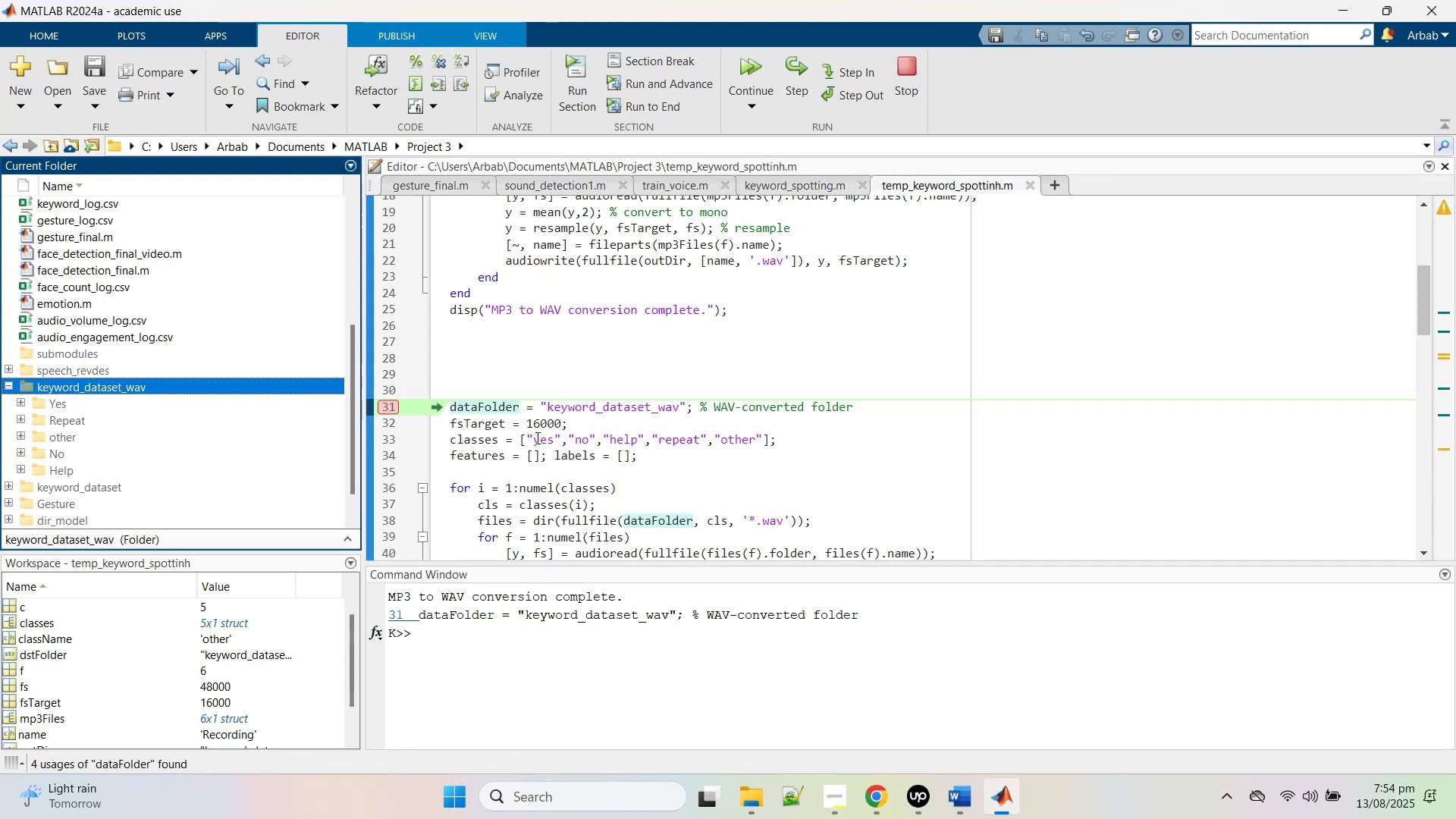 
wait(7.84)
 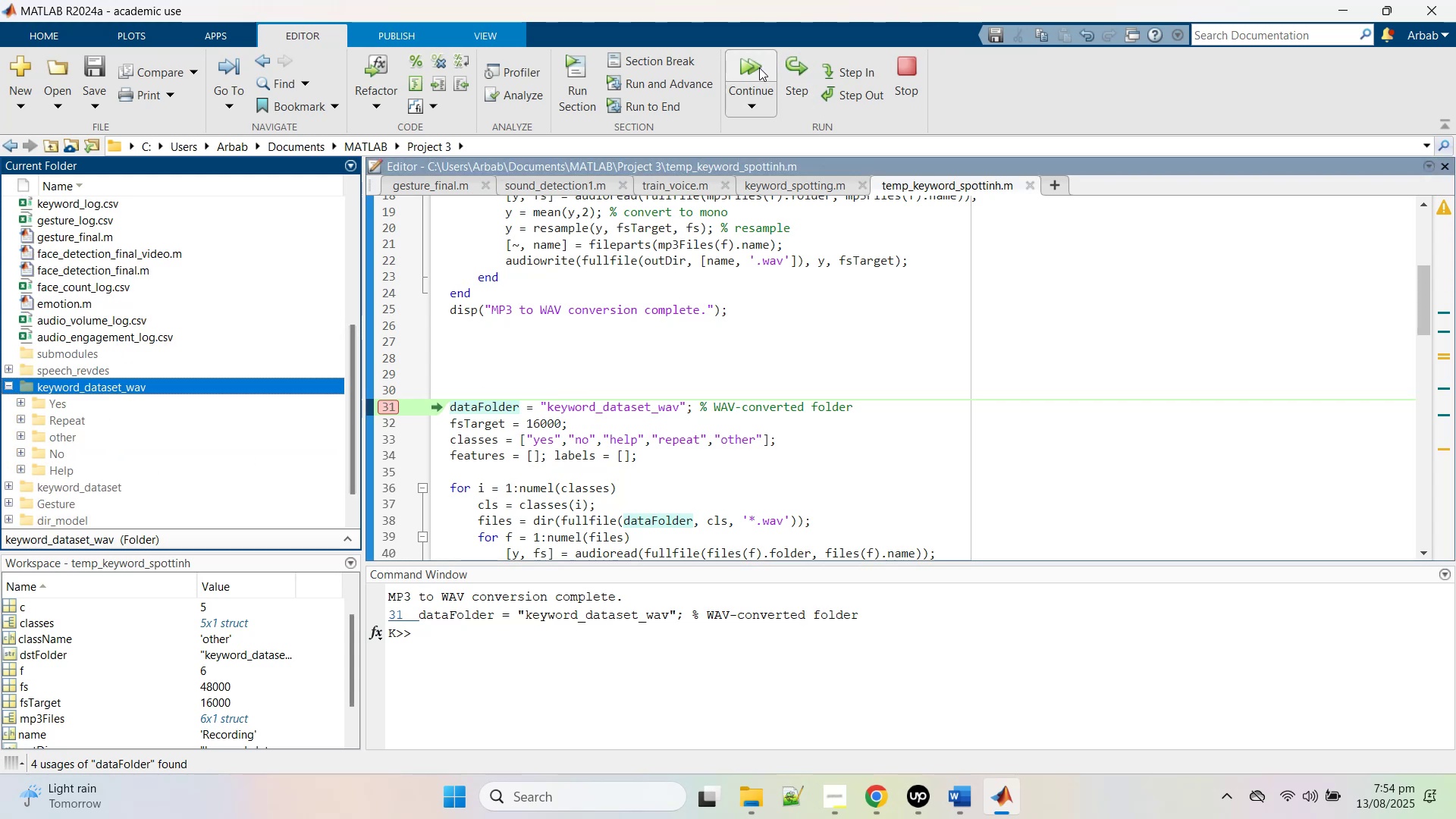 
left_click([4, 369])
 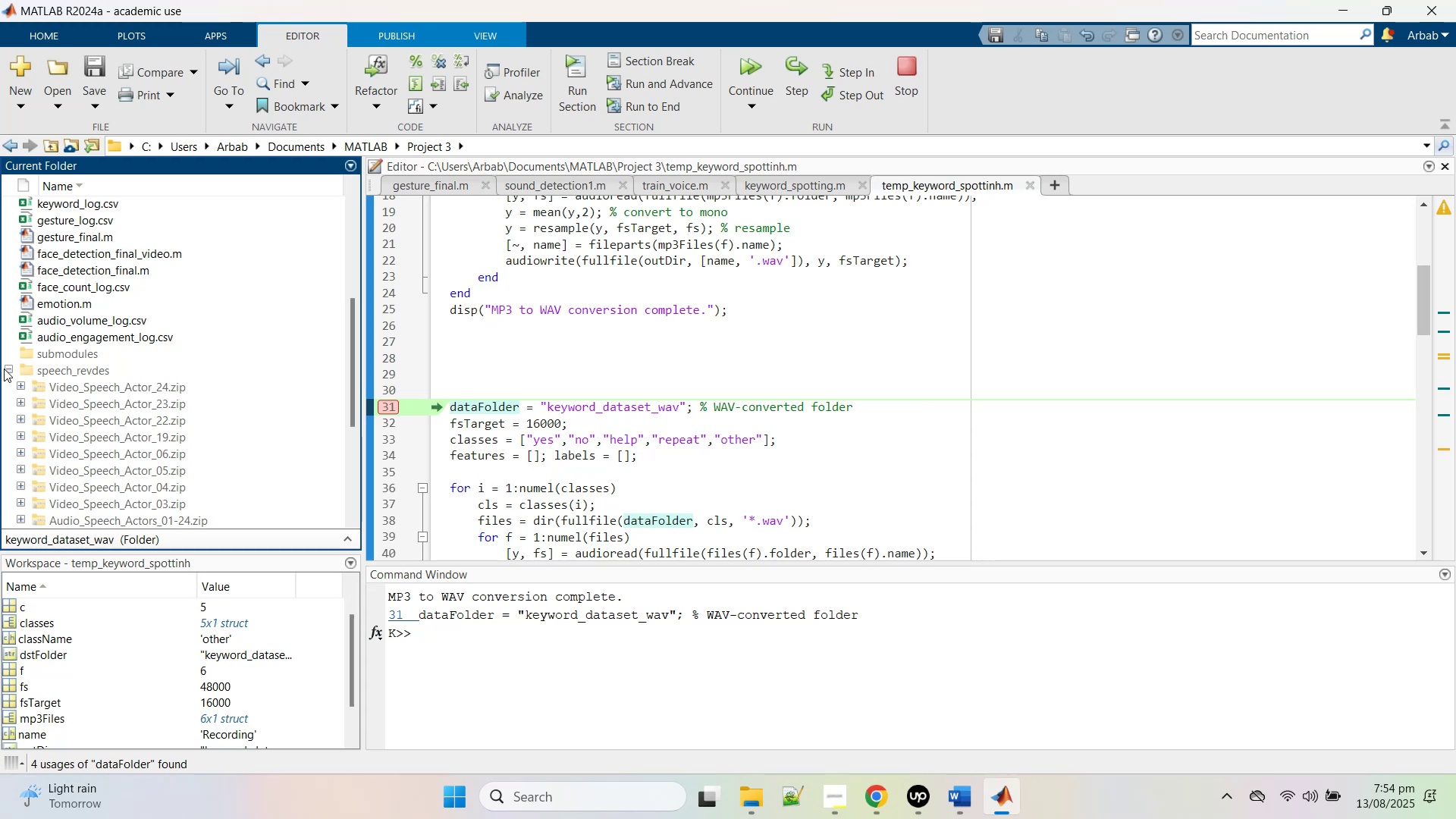 
left_click([5, 370])
 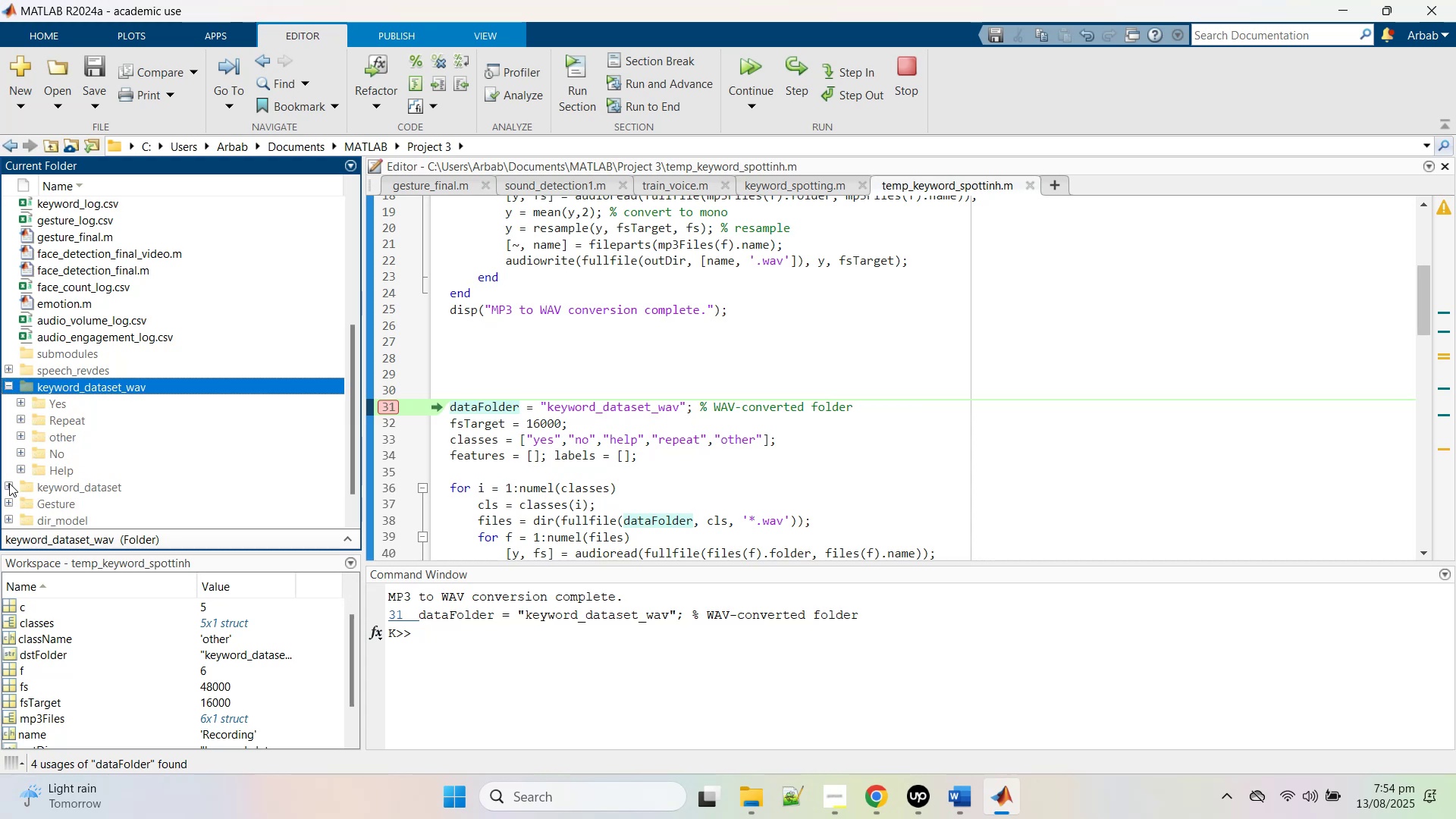 
left_click([9, 483])
 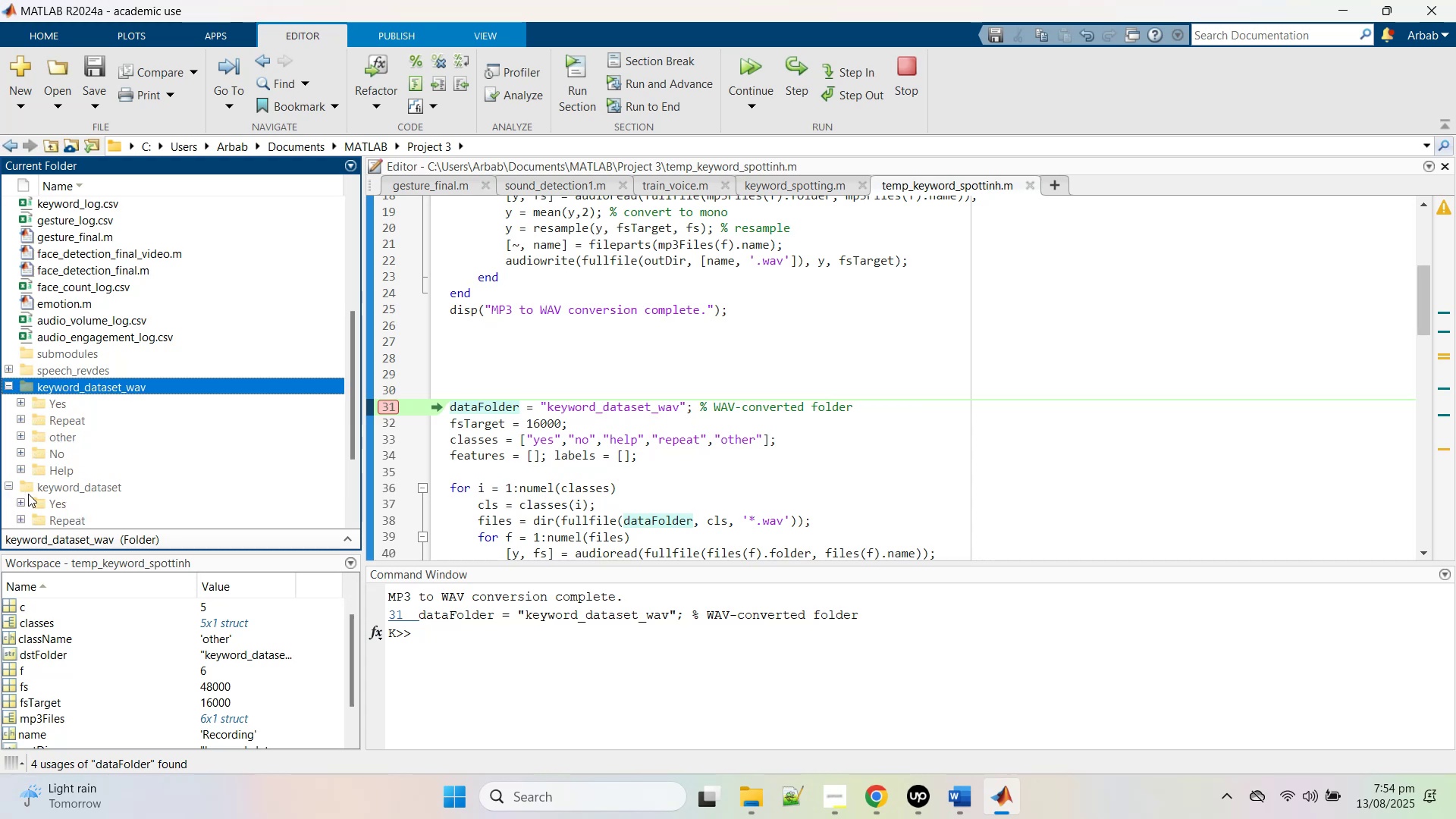 
scroll: coordinate [37, 494], scroll_direction: down, amount: 2.0
 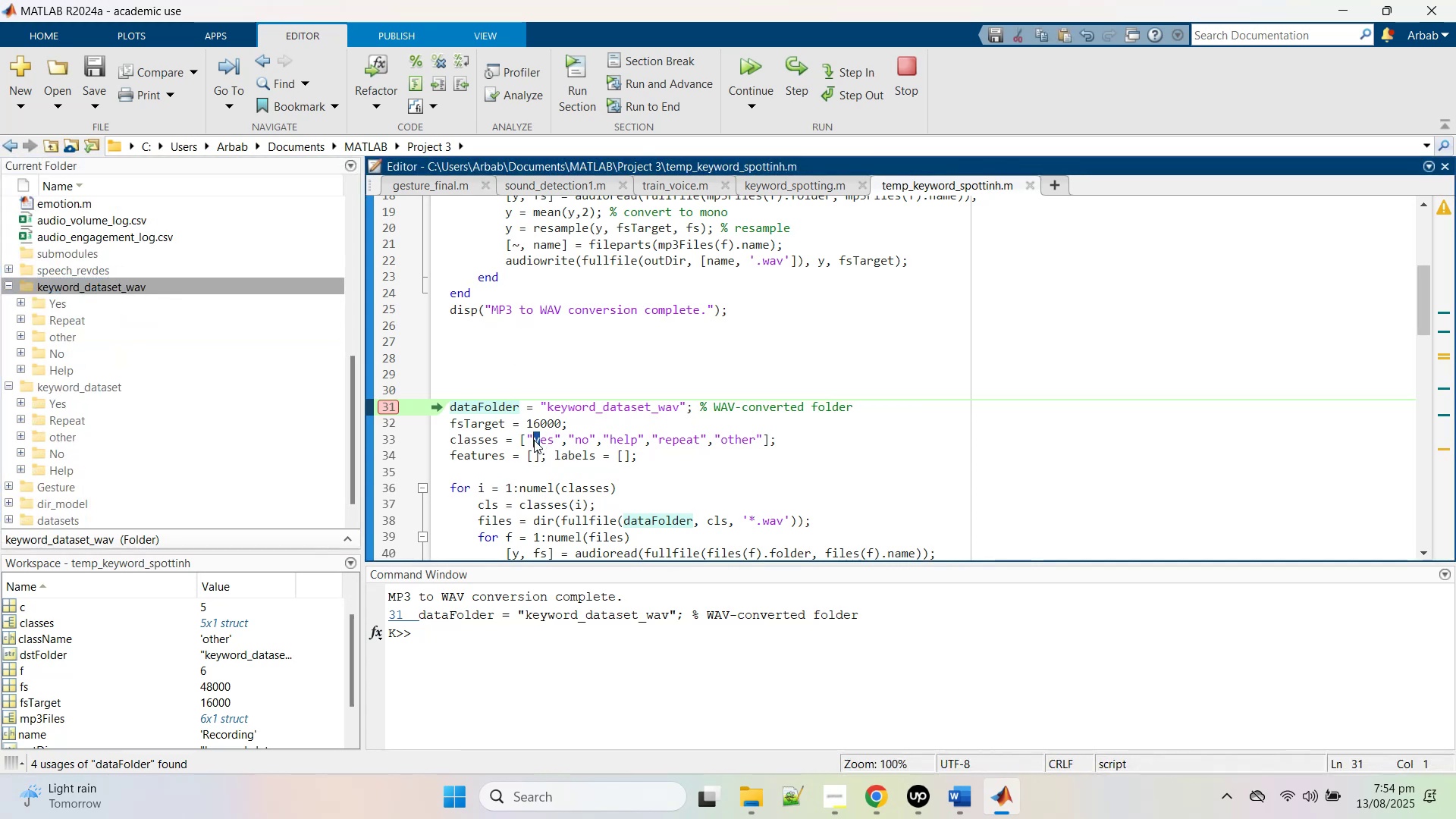 
key(Shift+ShiftRight)
 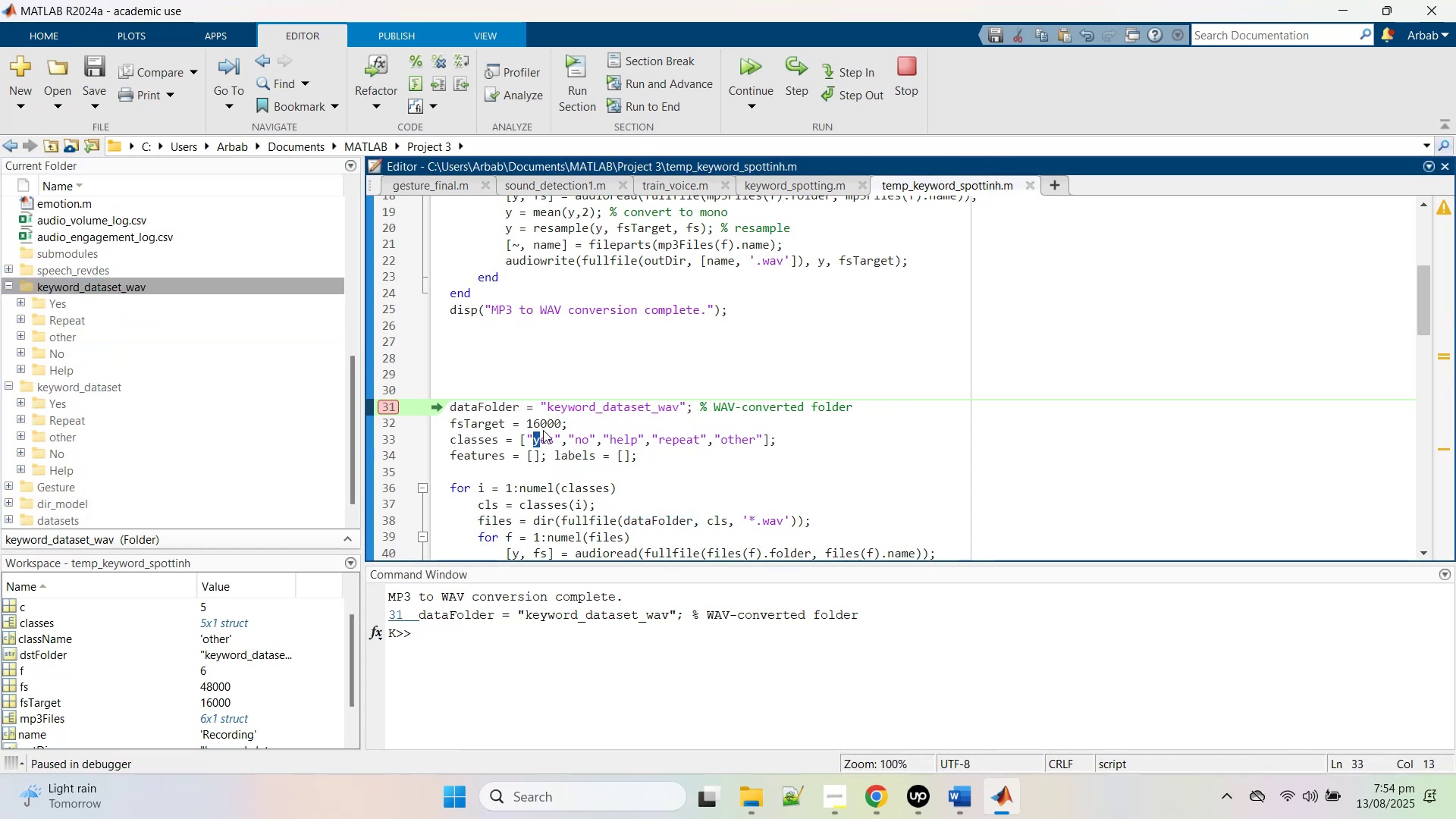 
key(Shift+Y)
 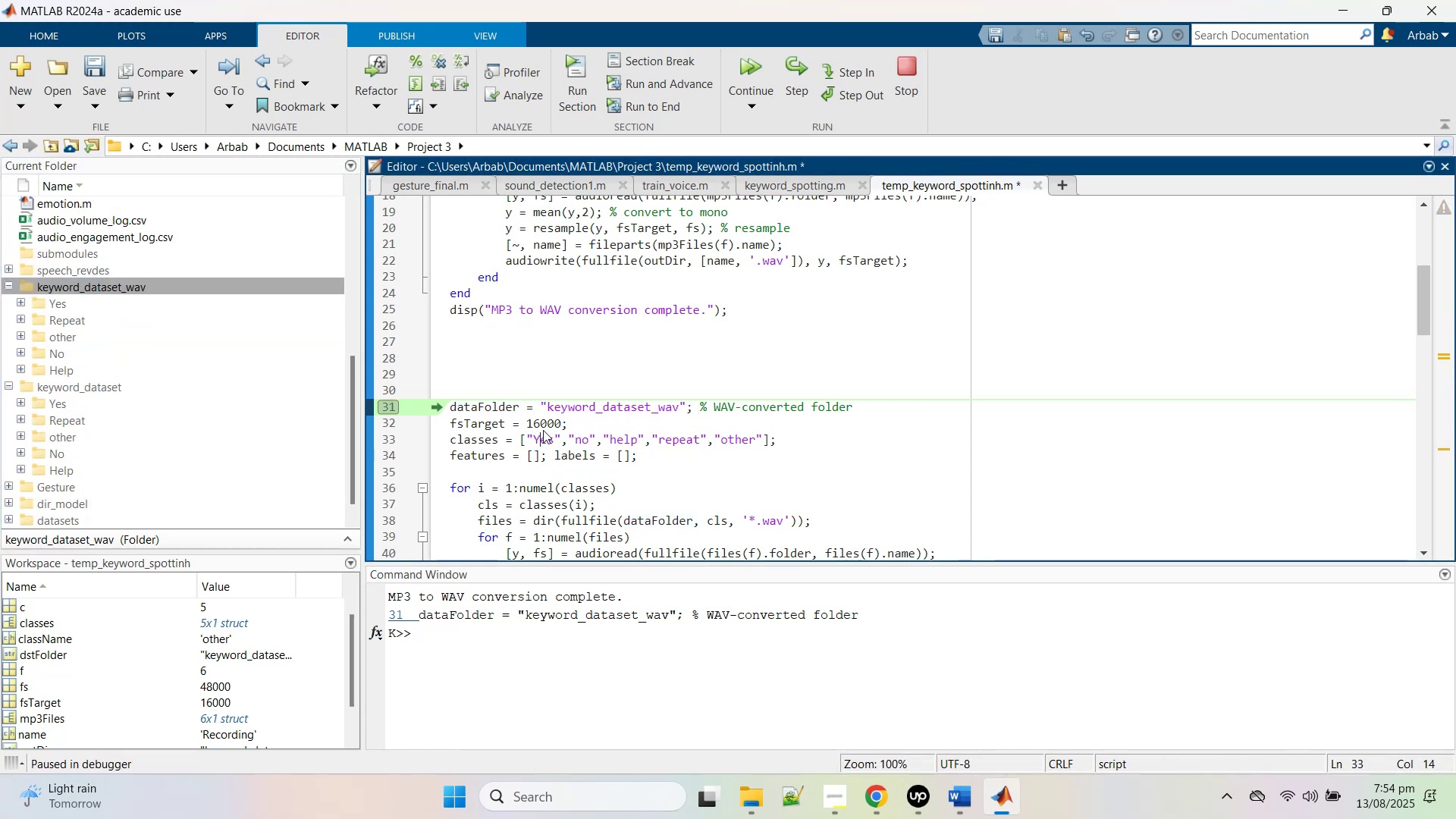 
key(ArrowRight)
 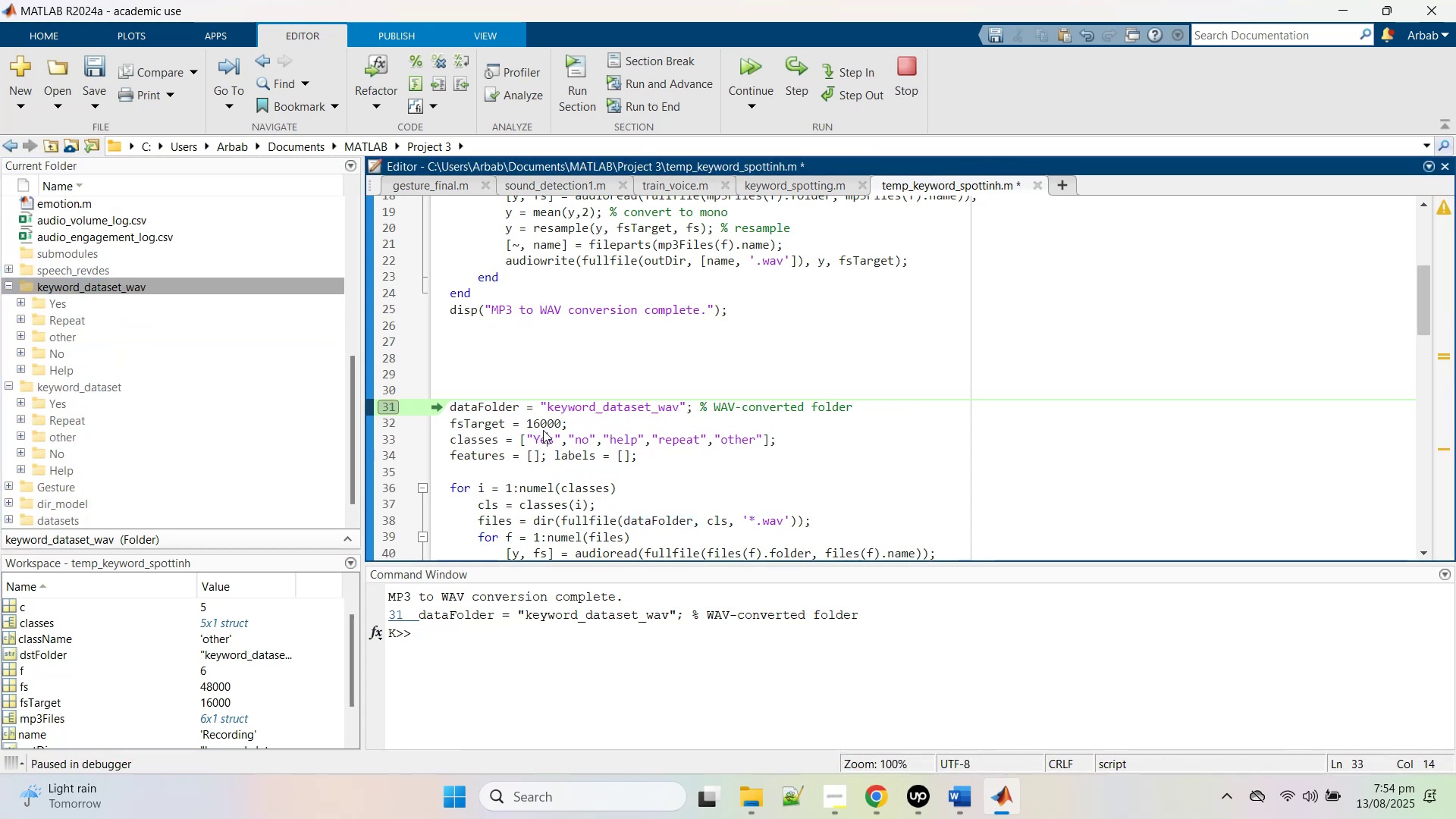 
key(ArrowRight)
 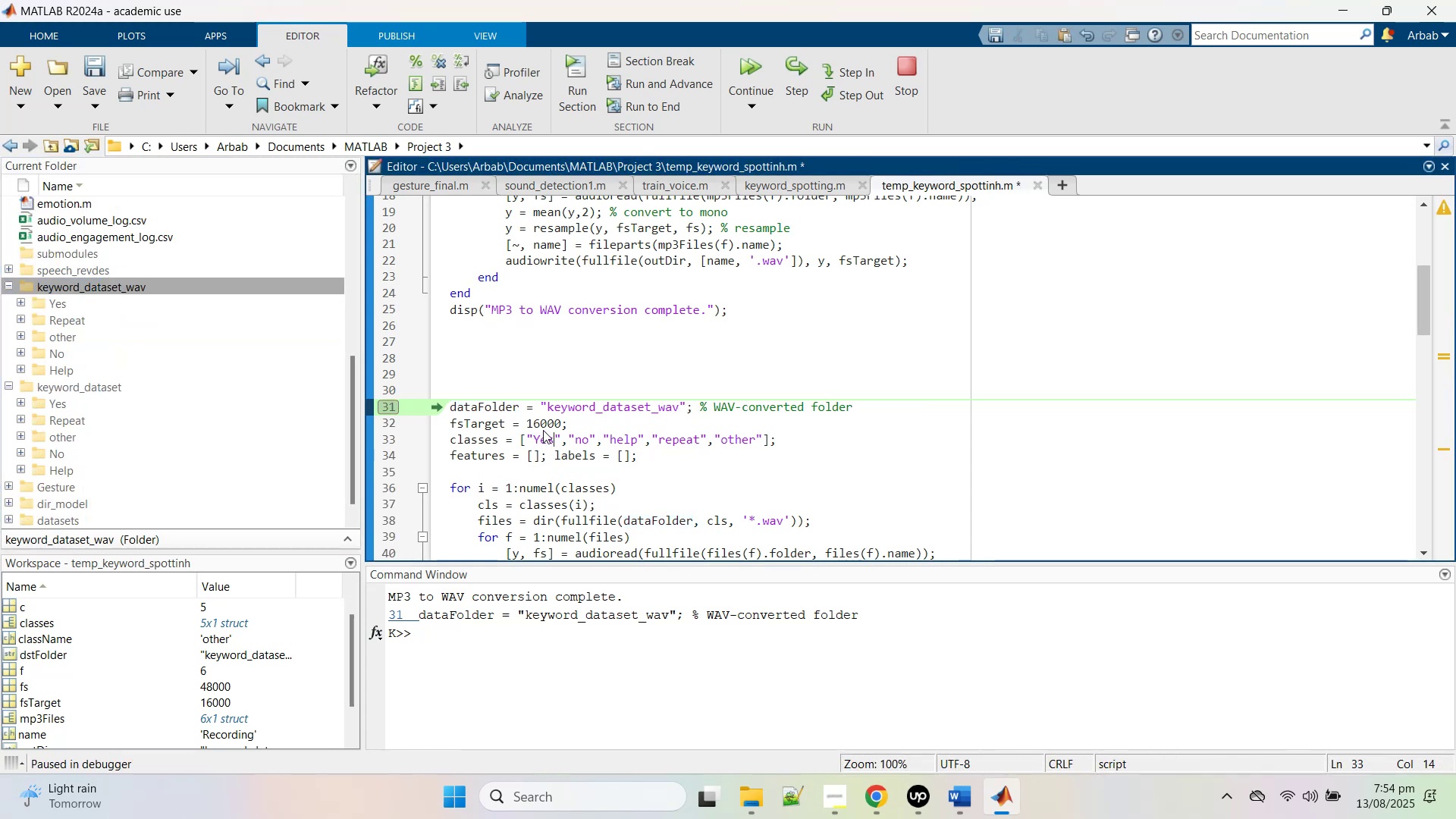 
key(ArrowRight)
 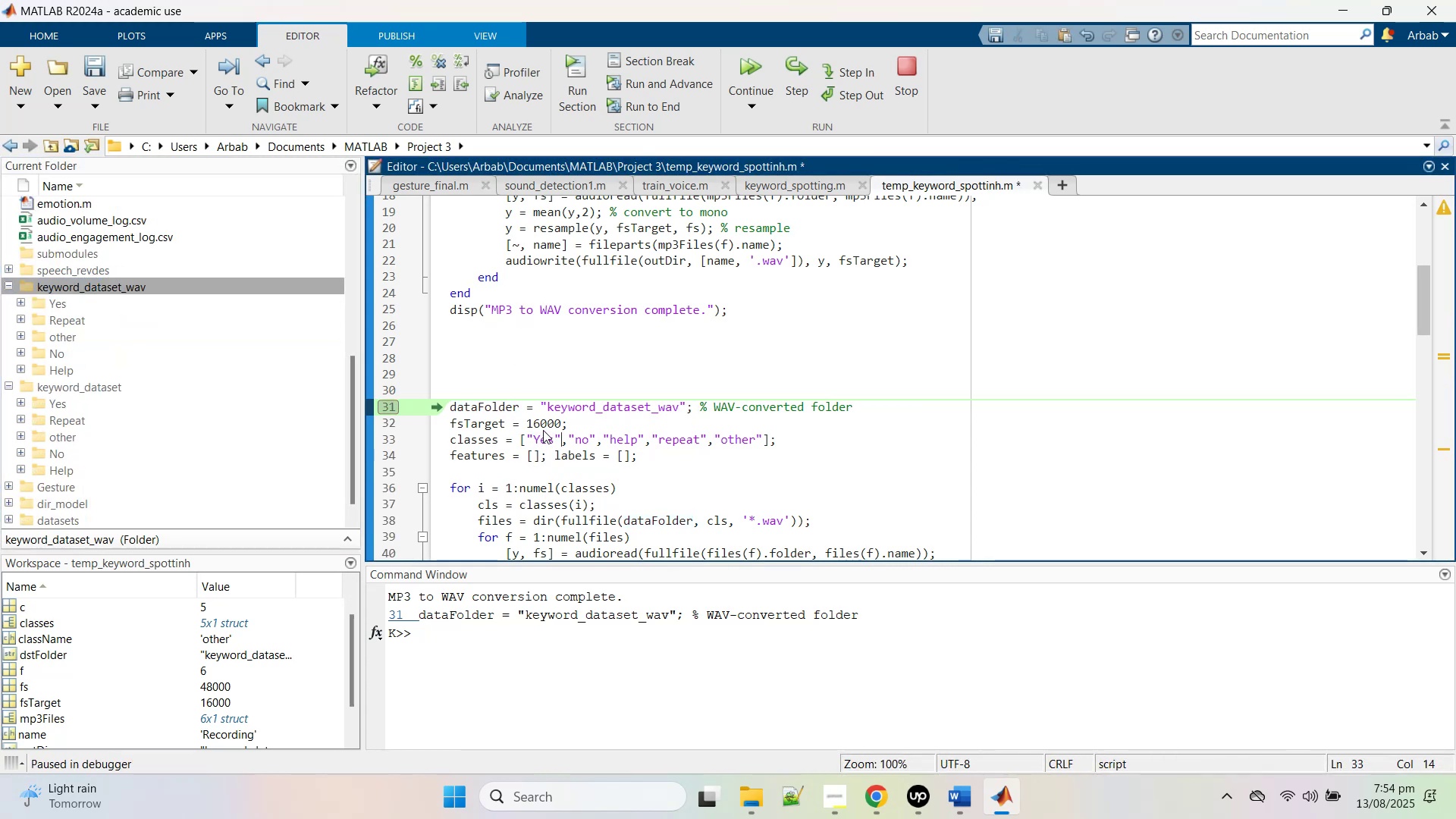 
key(ArrowRight)
 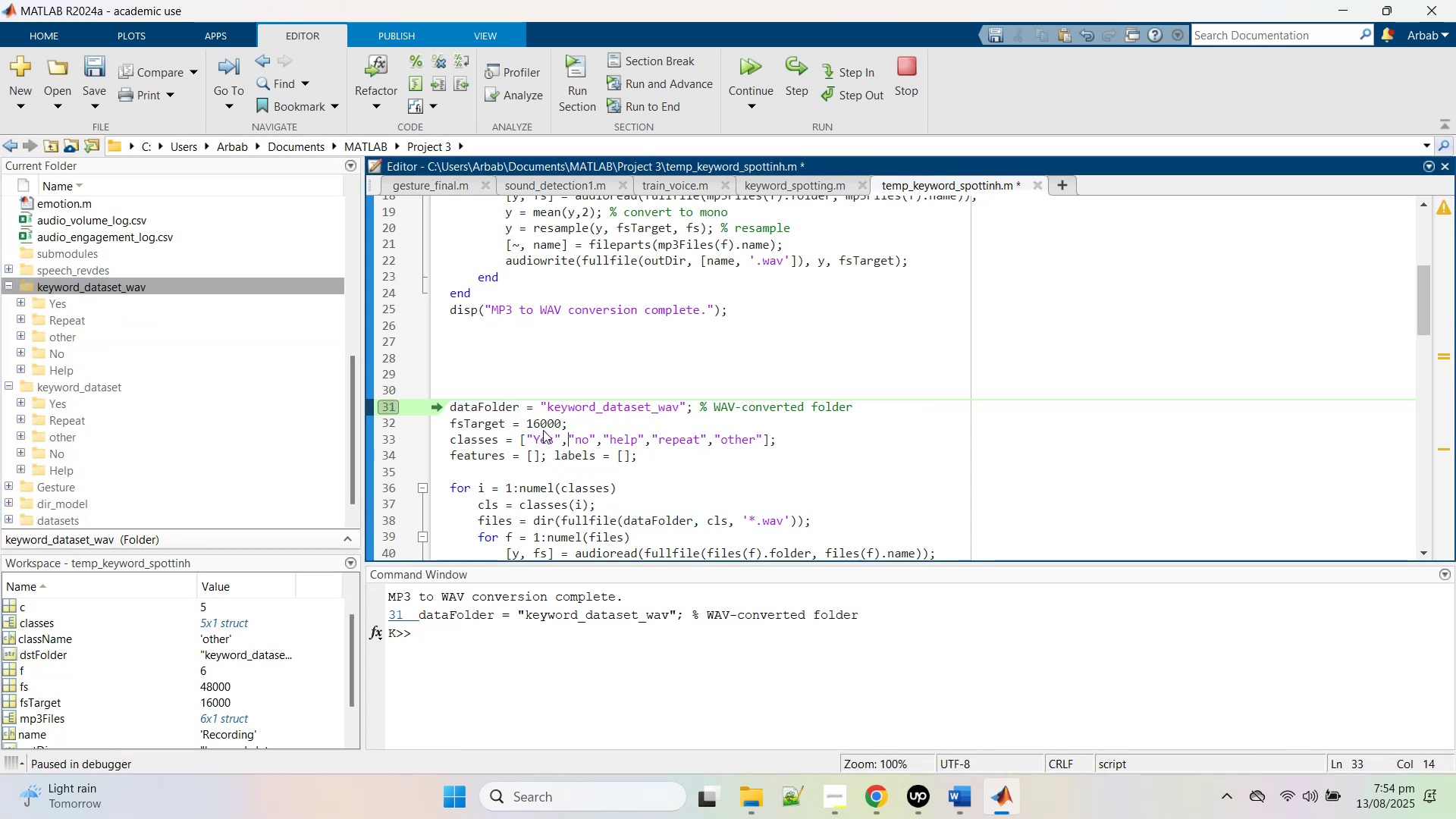 
key(ArrowRight)
 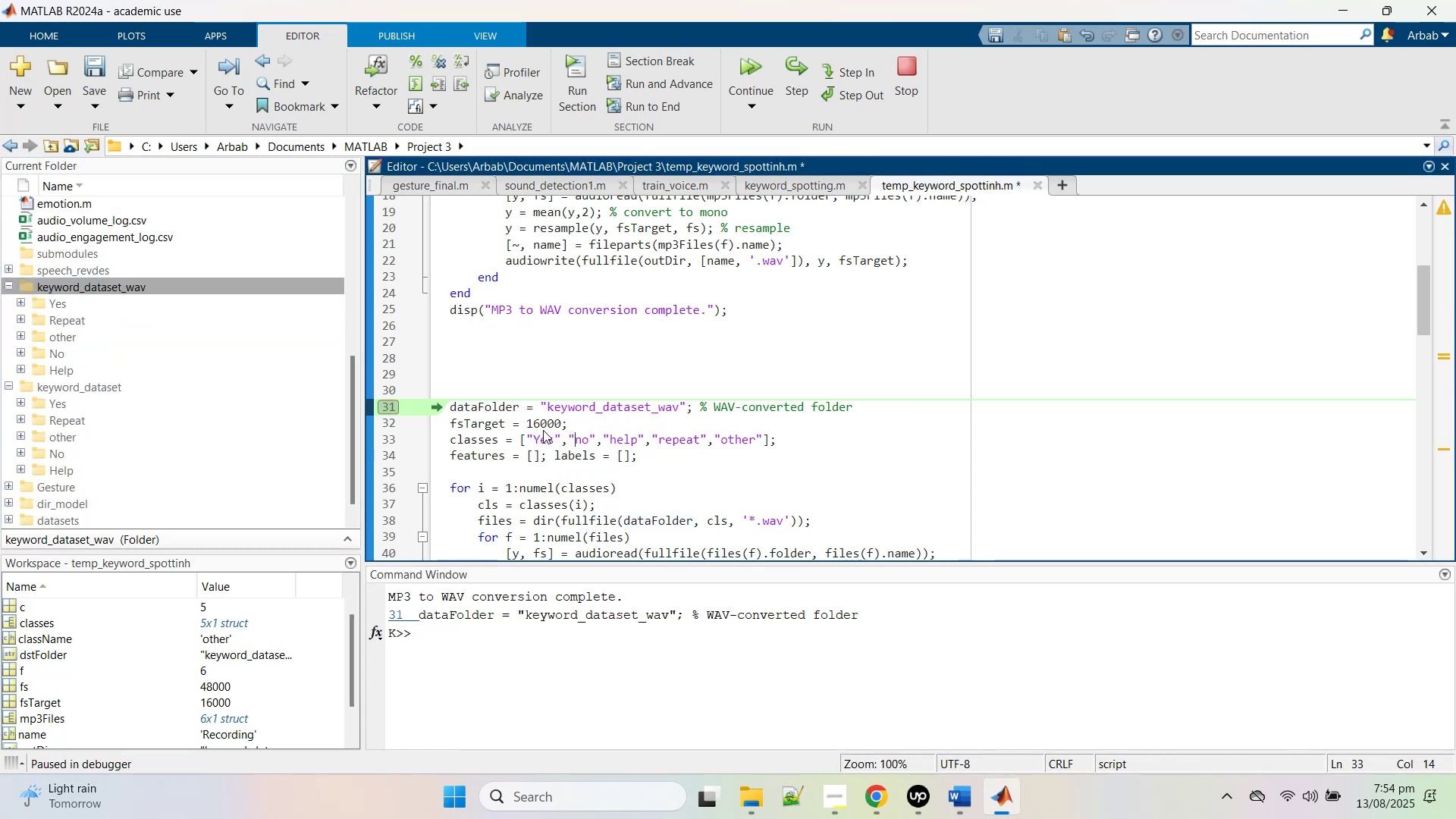 
key(ArrowRight)
 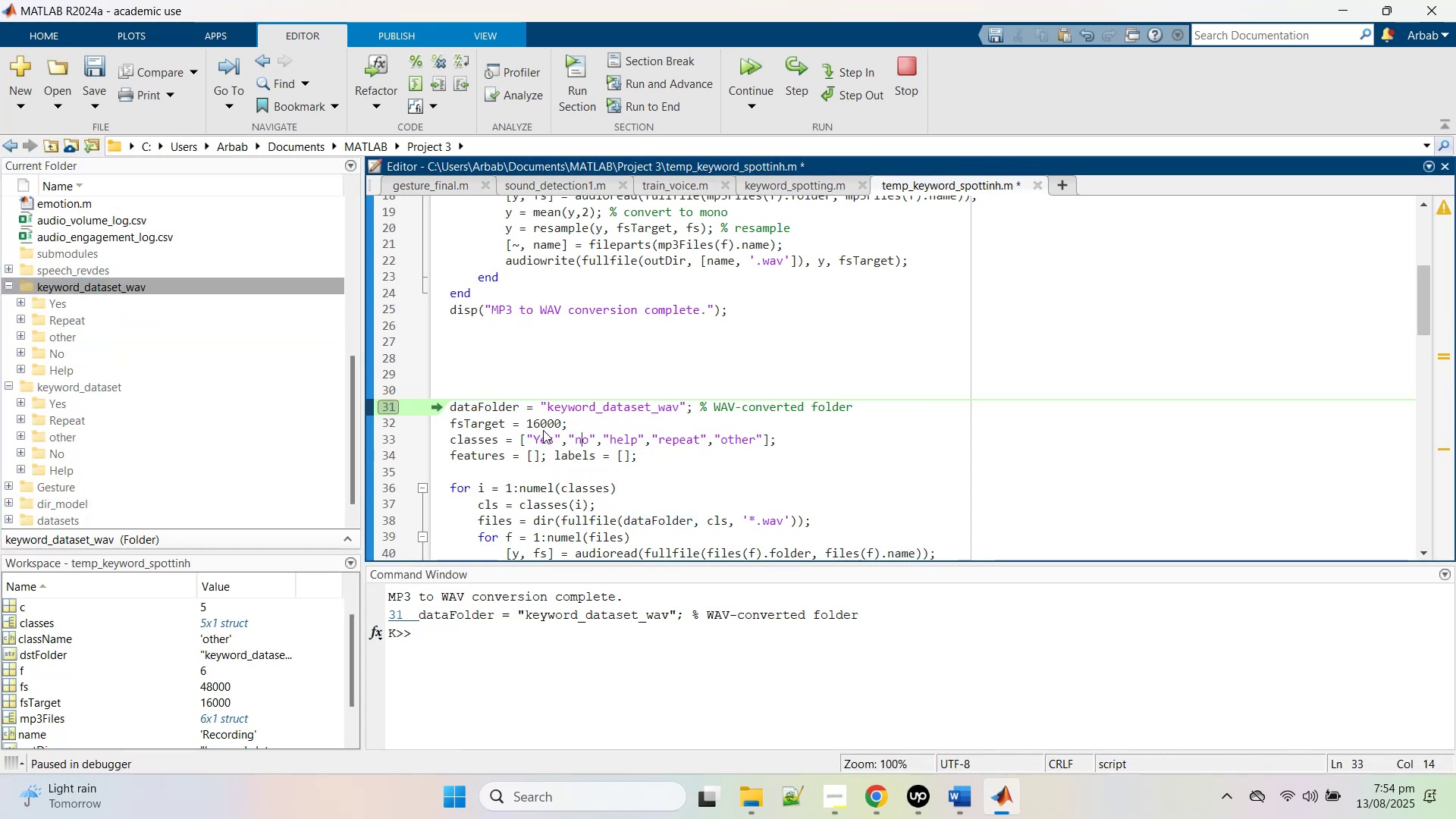 
key(ArrowRight)
 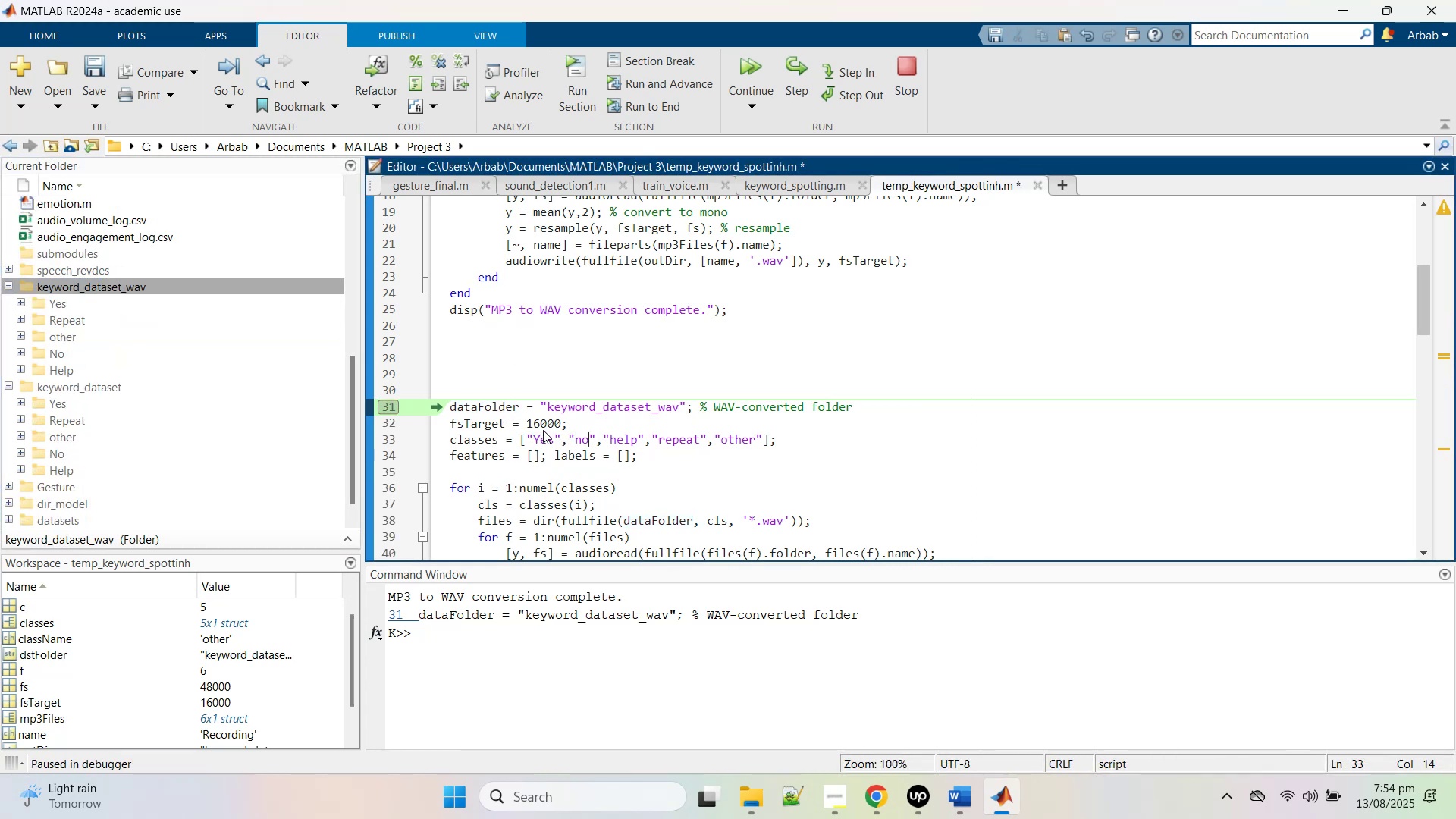 
key(ArrowRight)
 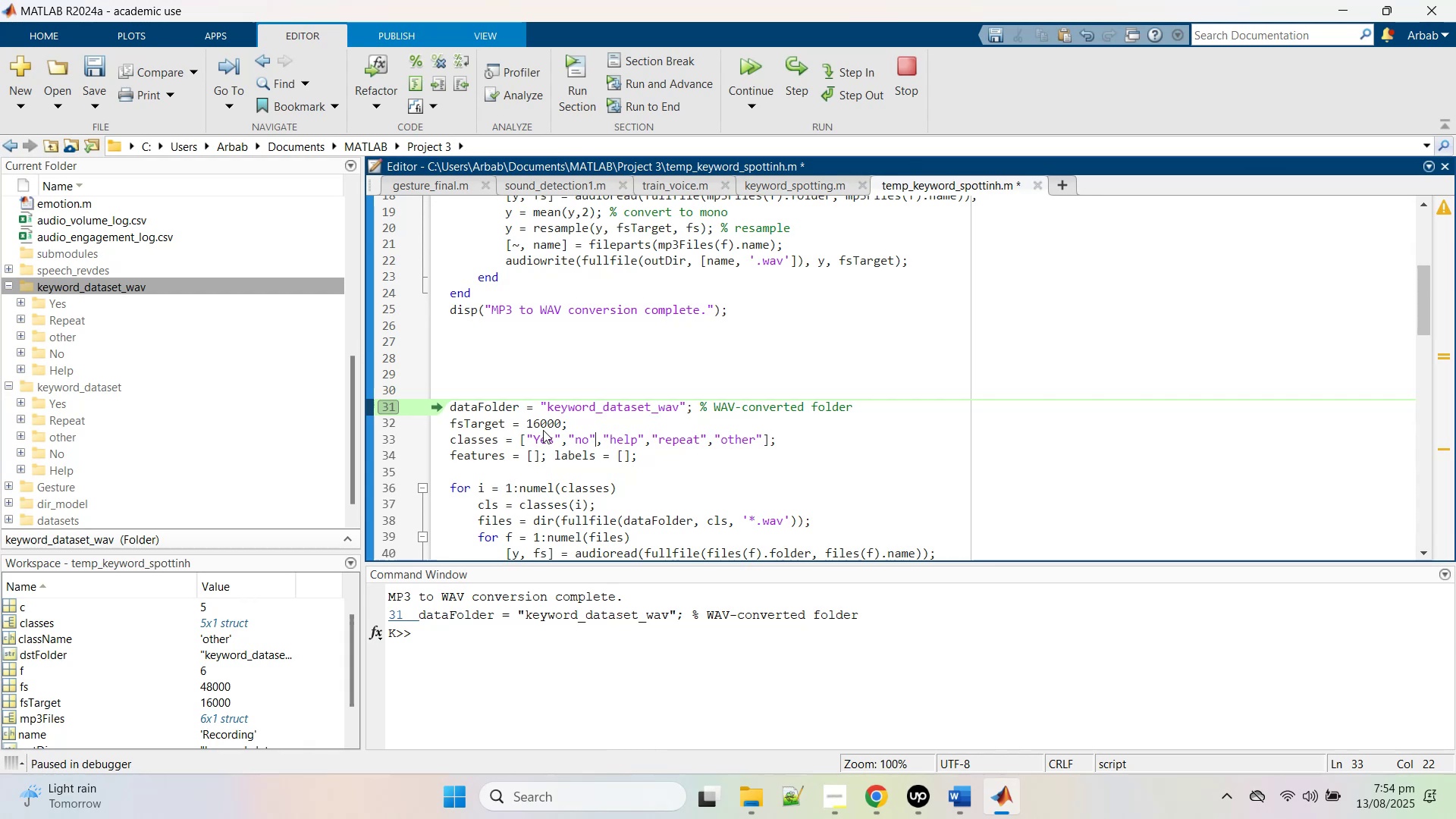 
key(ArrowLeft)
 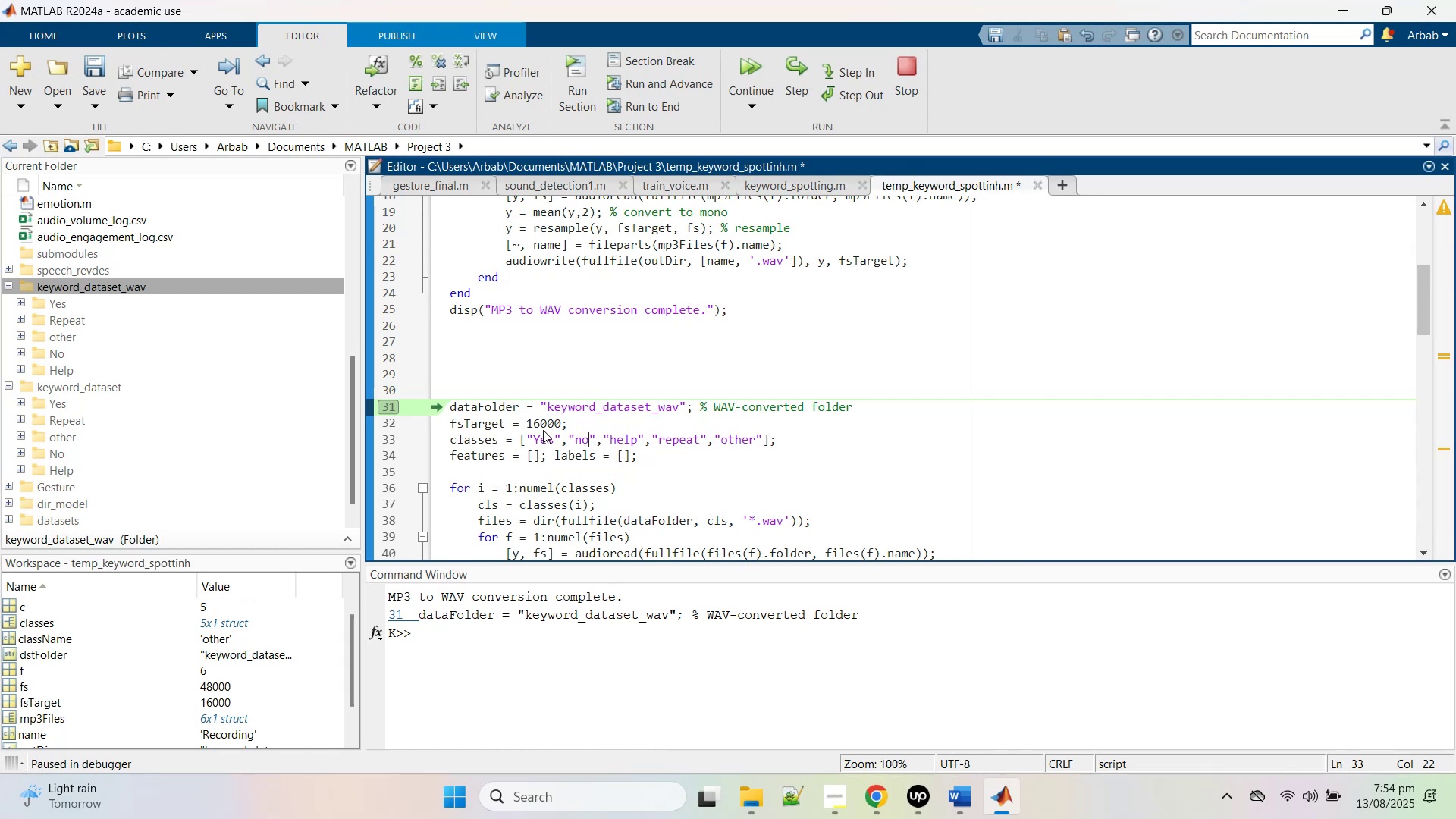 
key(ArrowLeft)
 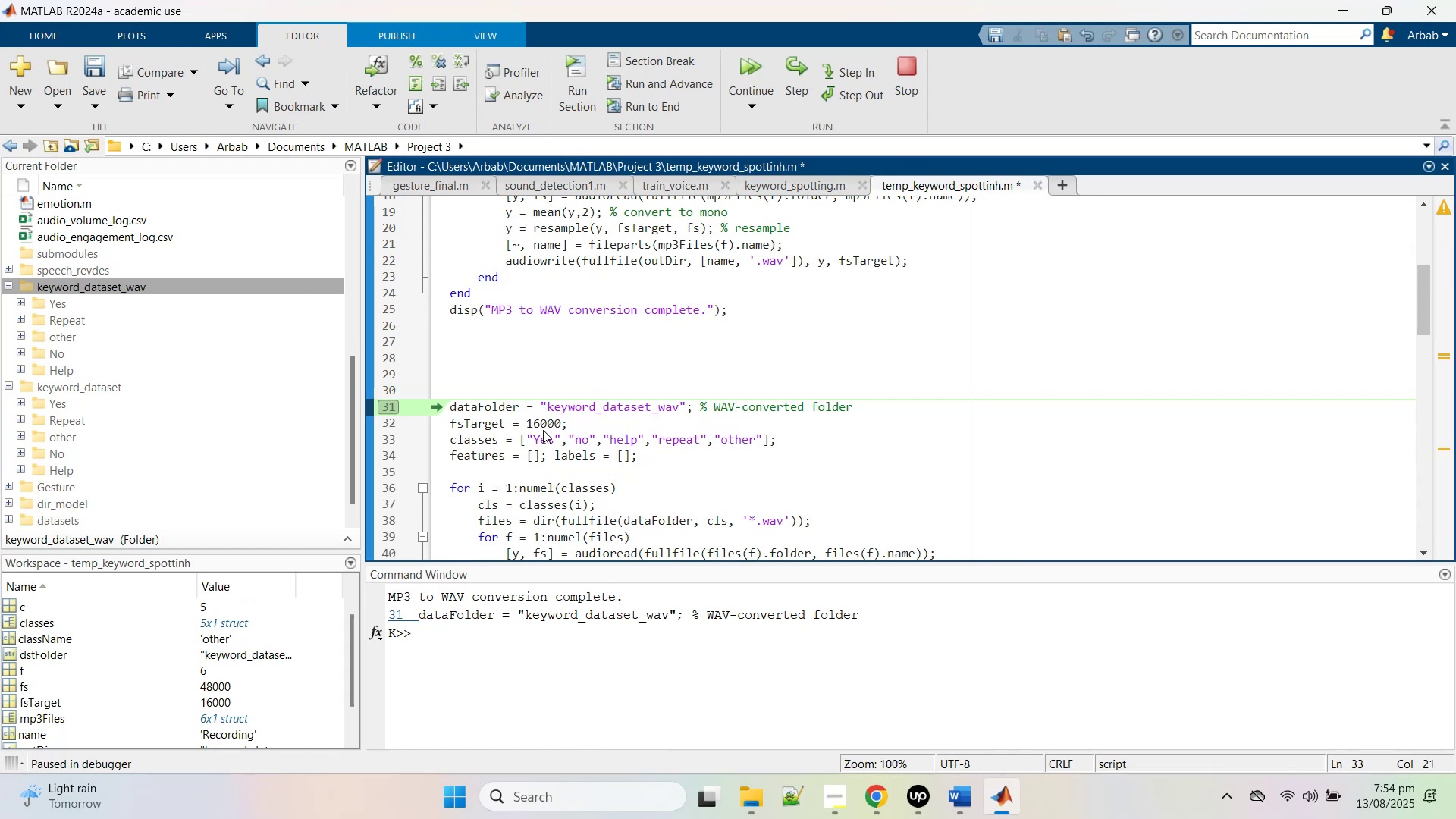 
key(Backspace)
 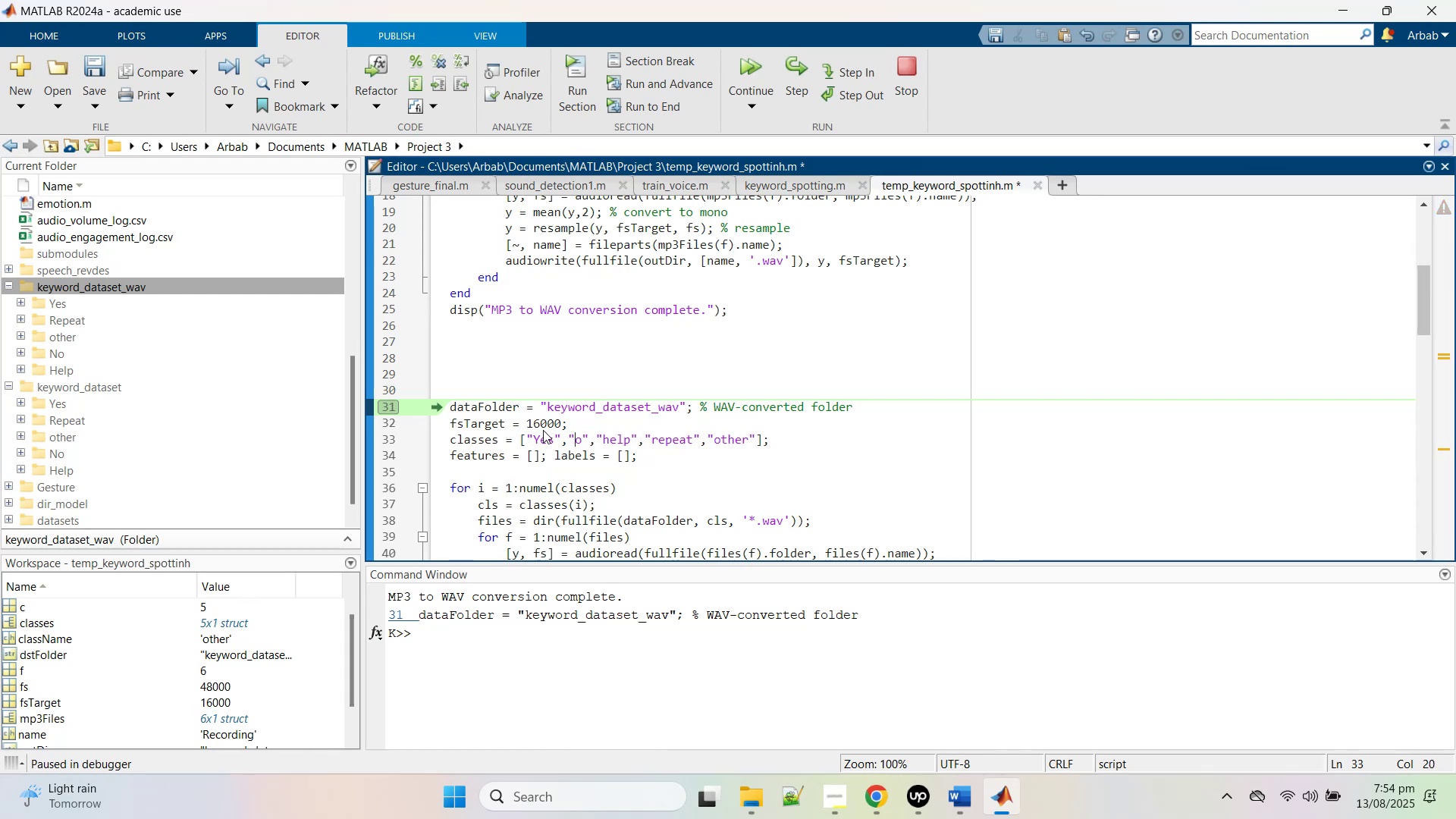 
key(Shift+N)
 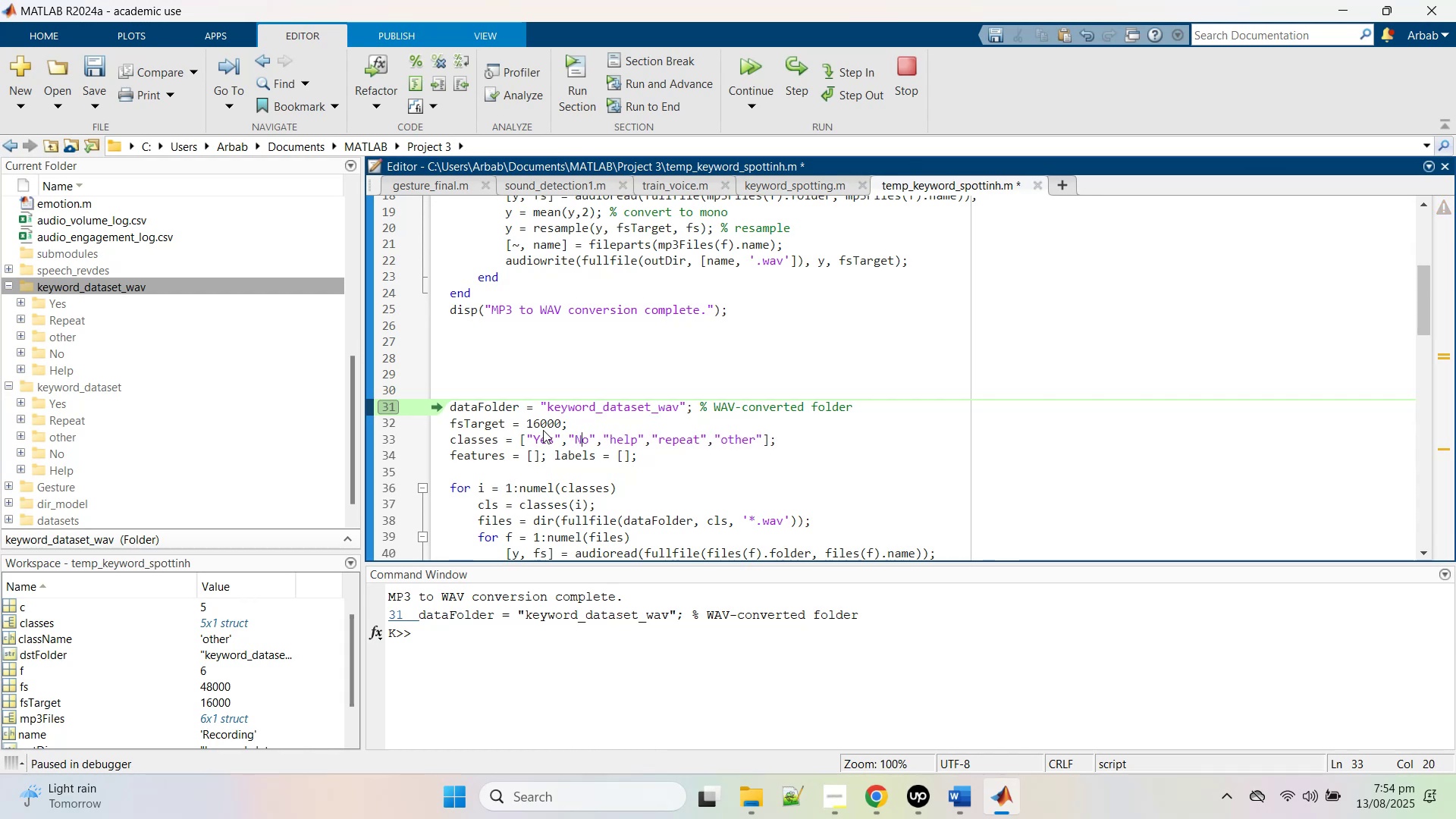 
key(ArrowRight)
 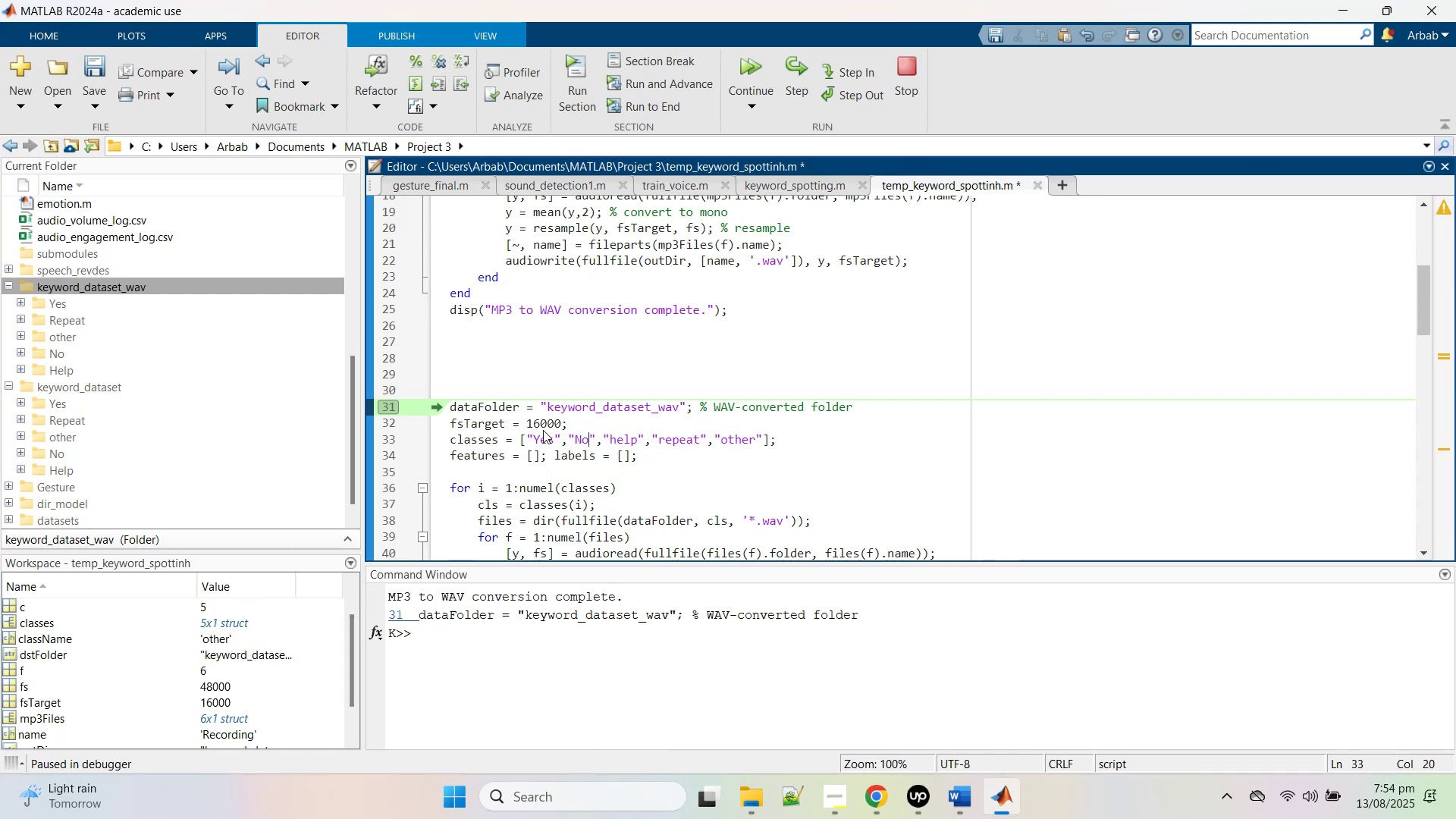 
key(ArrowRight)
 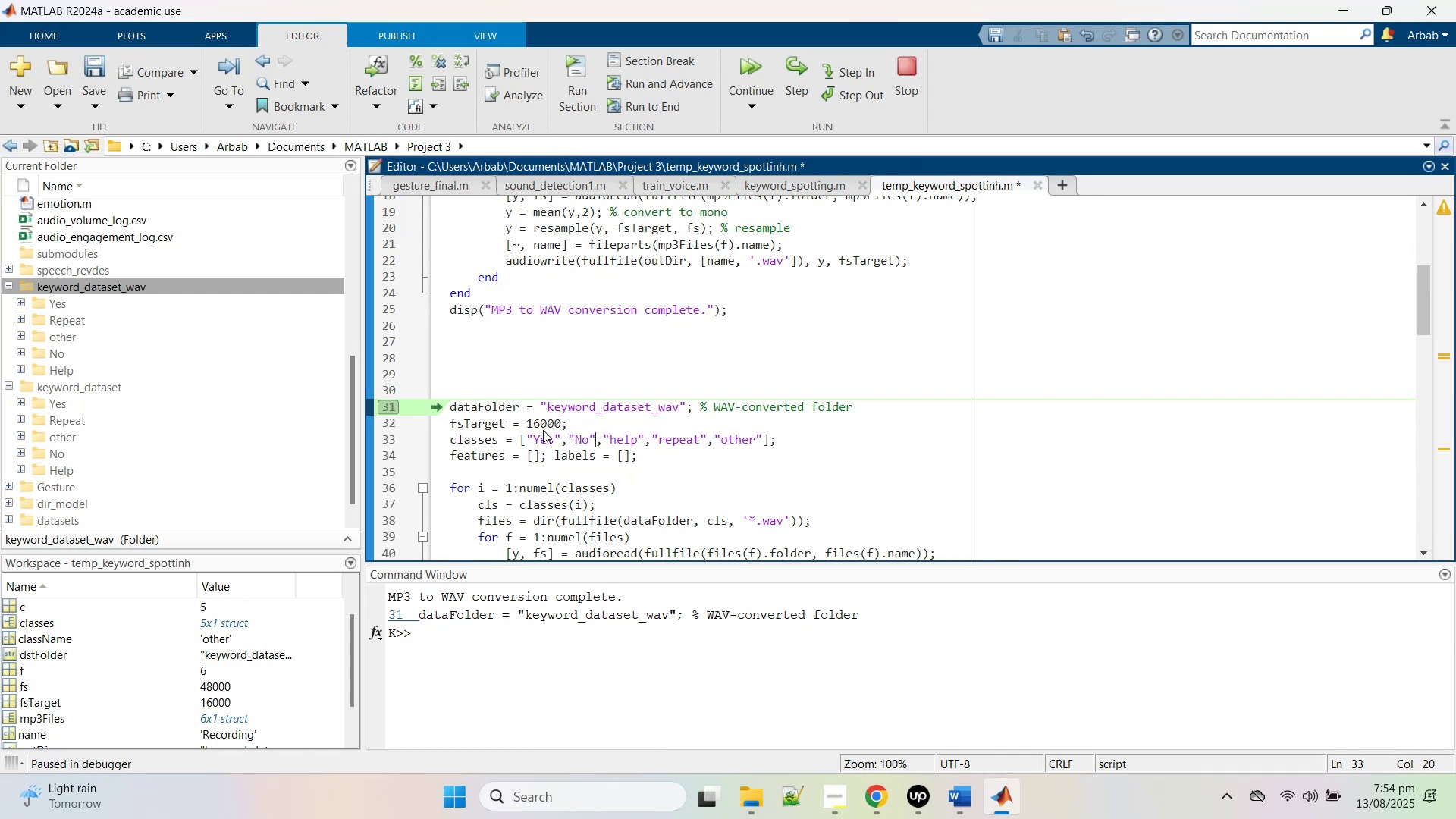 
key(ArrowRight)
 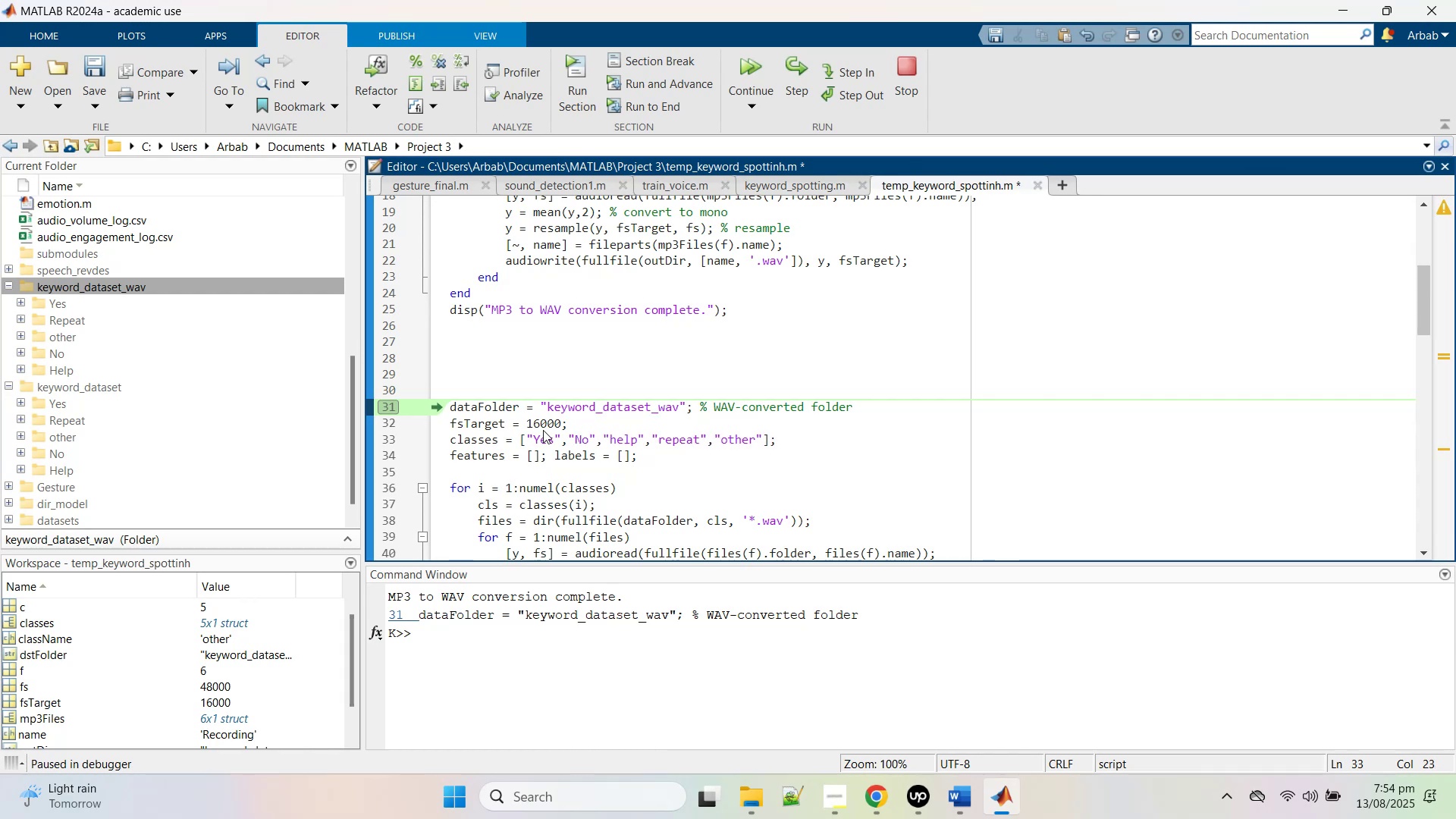 
key(ArrowRight)
 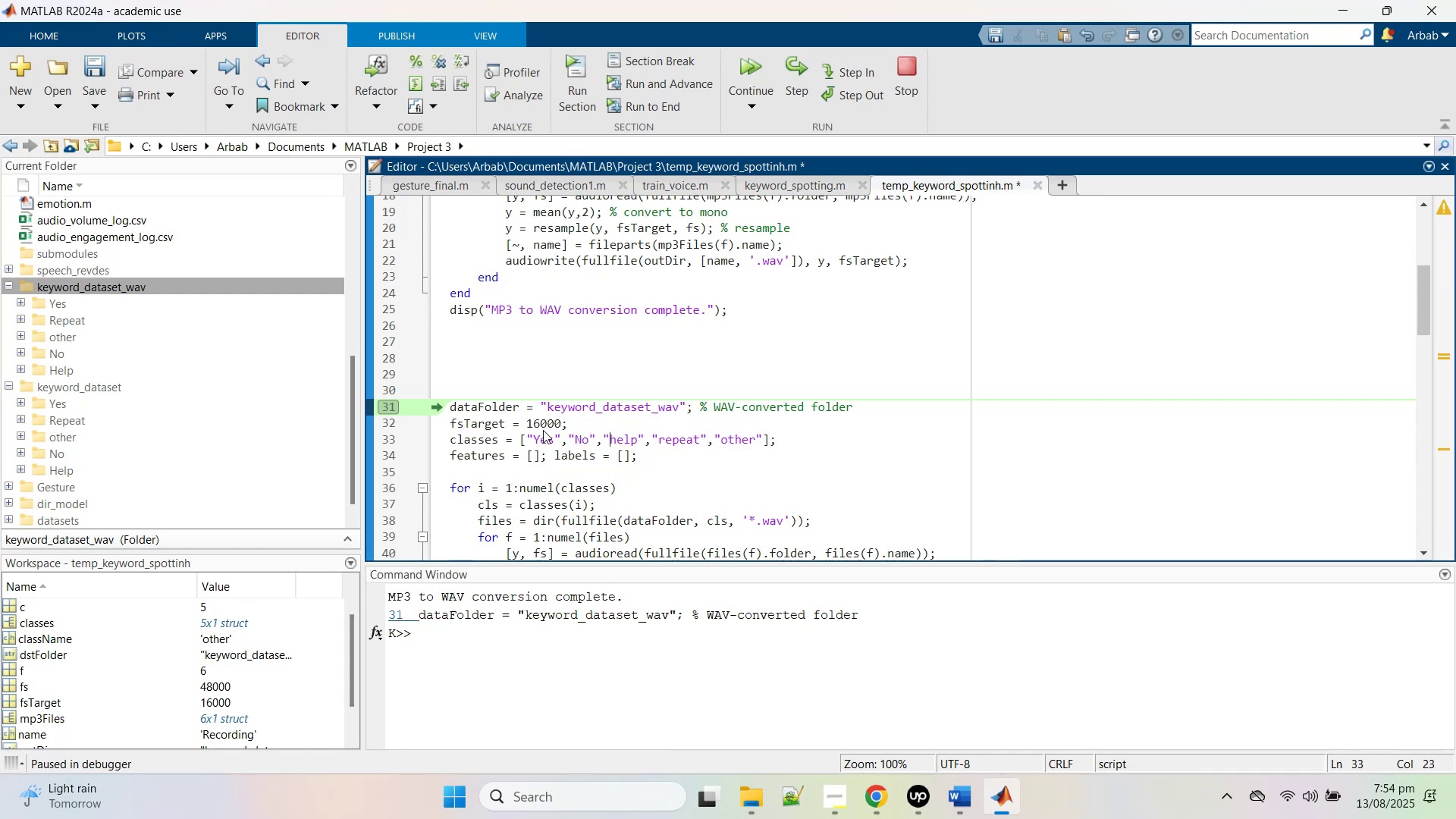 
key(ArrowRight)
 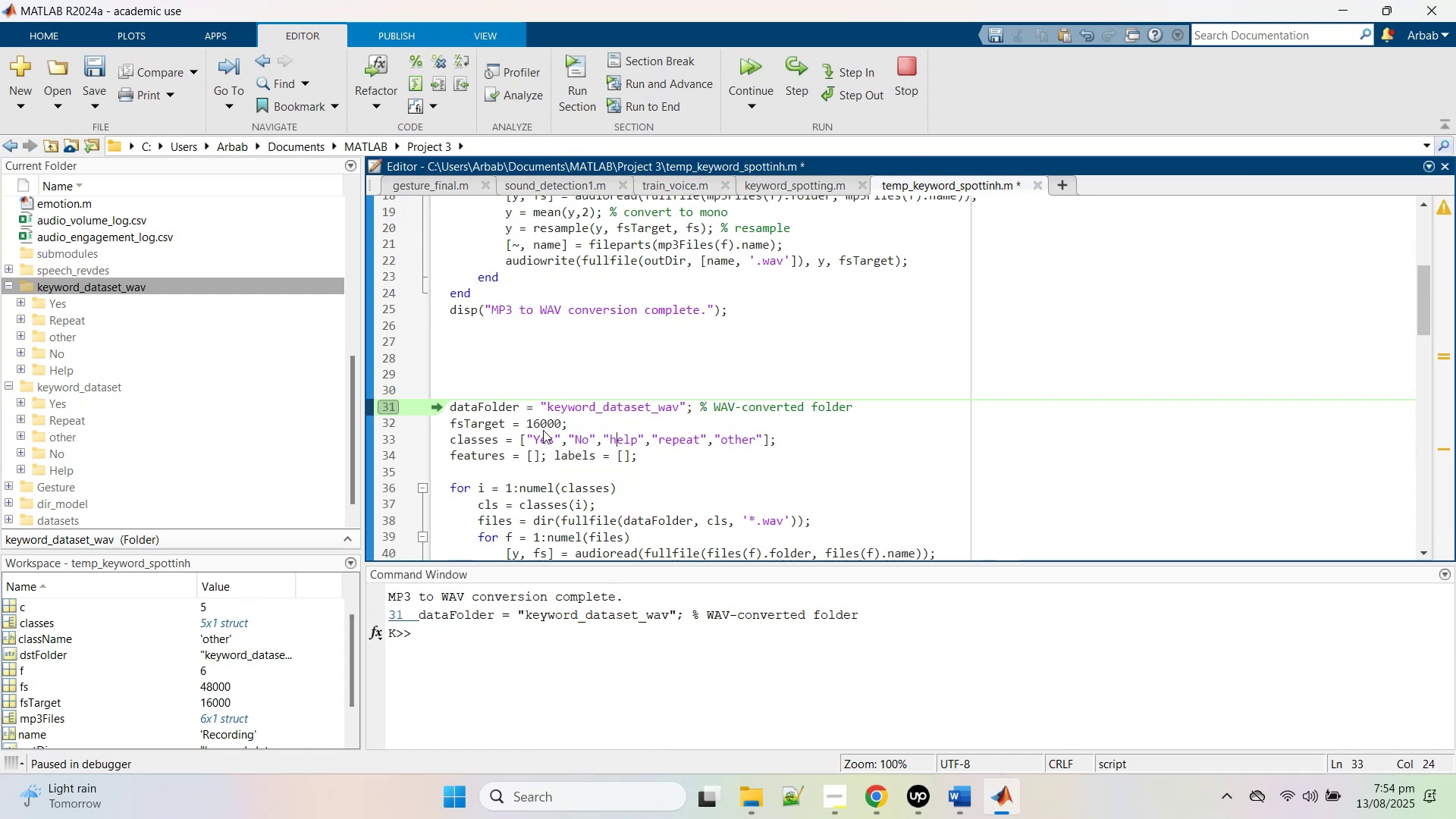 
key(Backspace)
 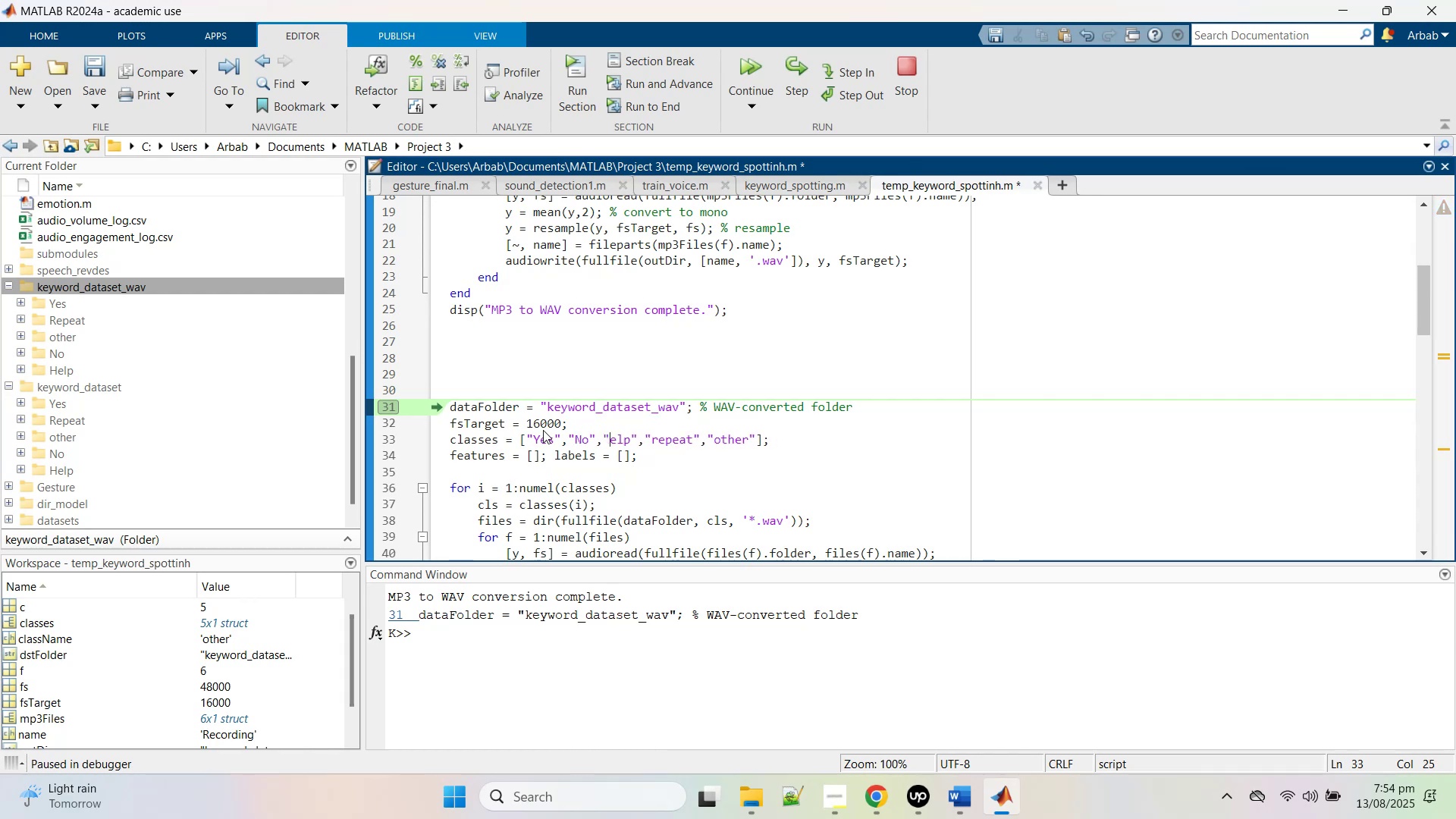 
key(Shift+ShiftRight)
 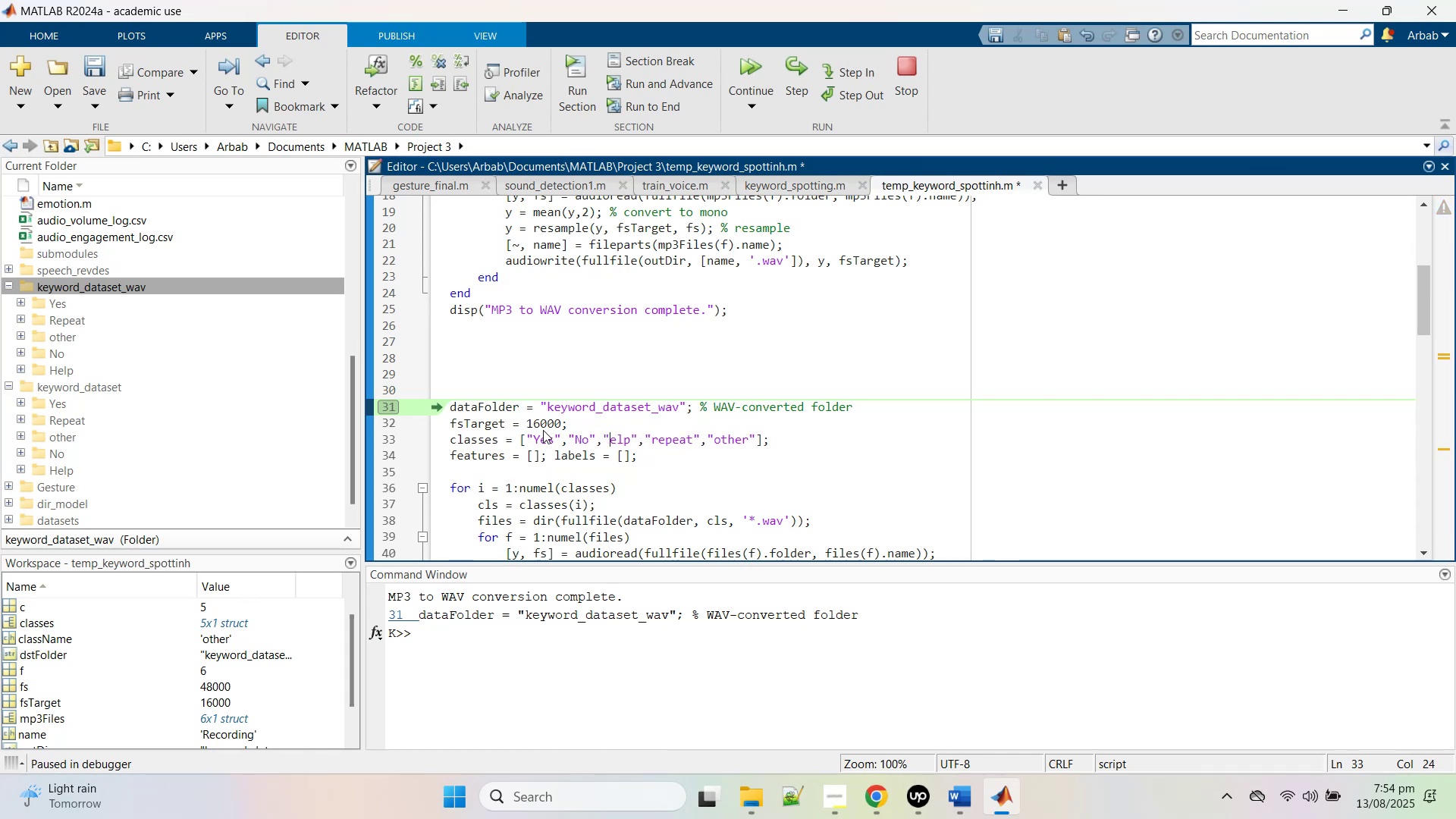 
key(Shift+H)
 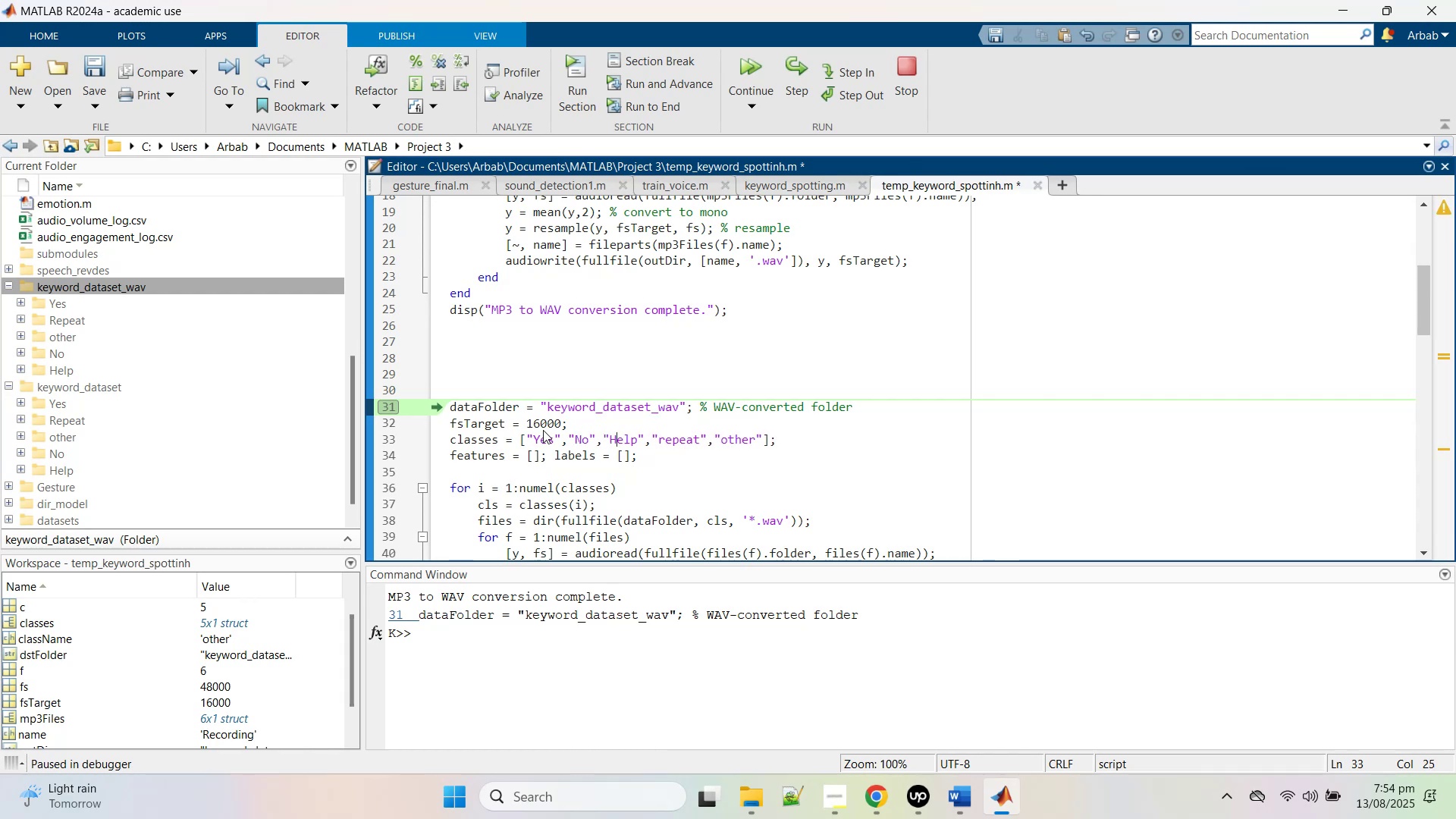 
hold_key(key=ArrowRight, duration=0.71)
 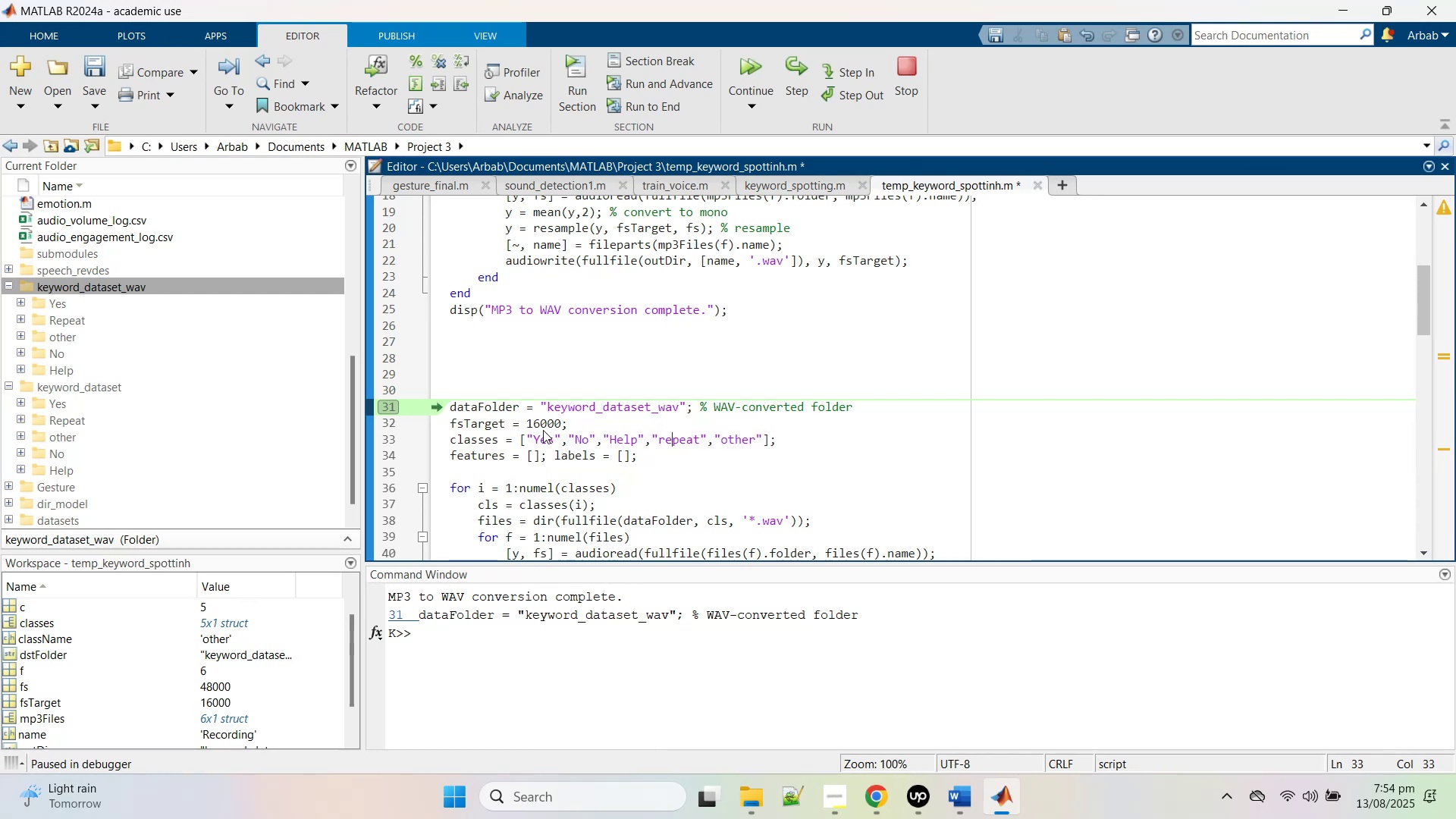 
key(ArrowLeft)
 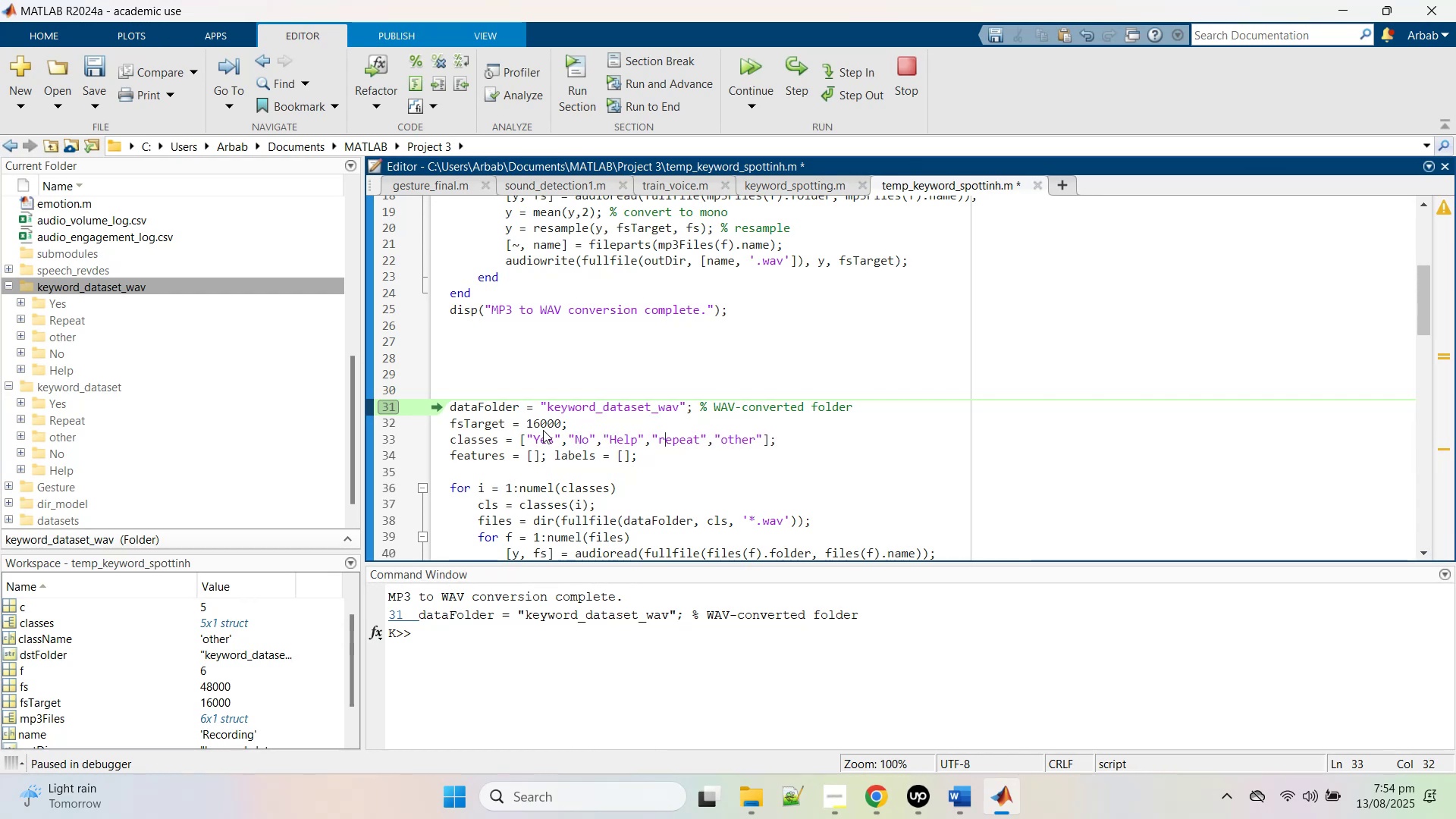 
key(Backspace)
 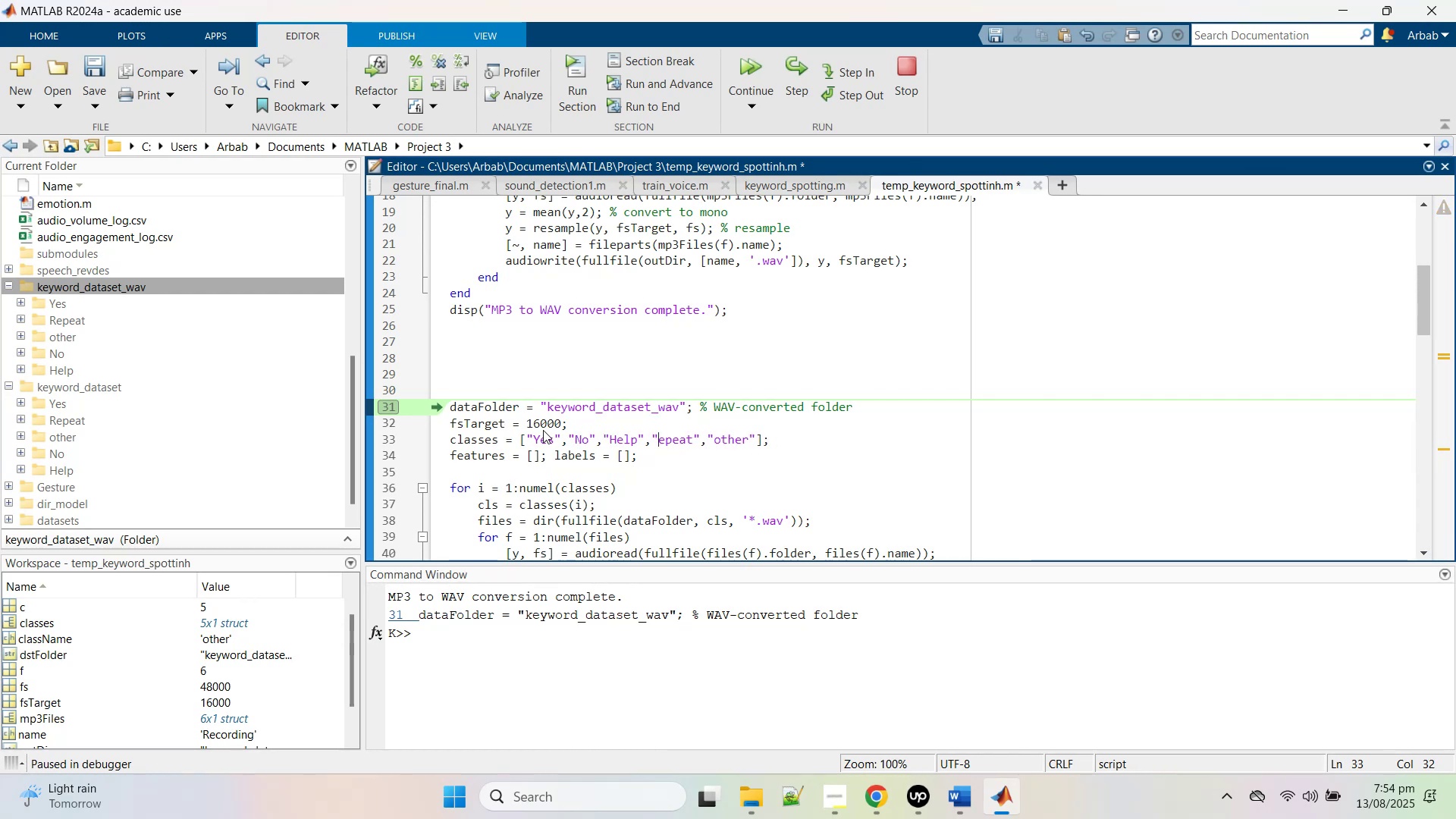 
key(Shift+ShiftRight)
 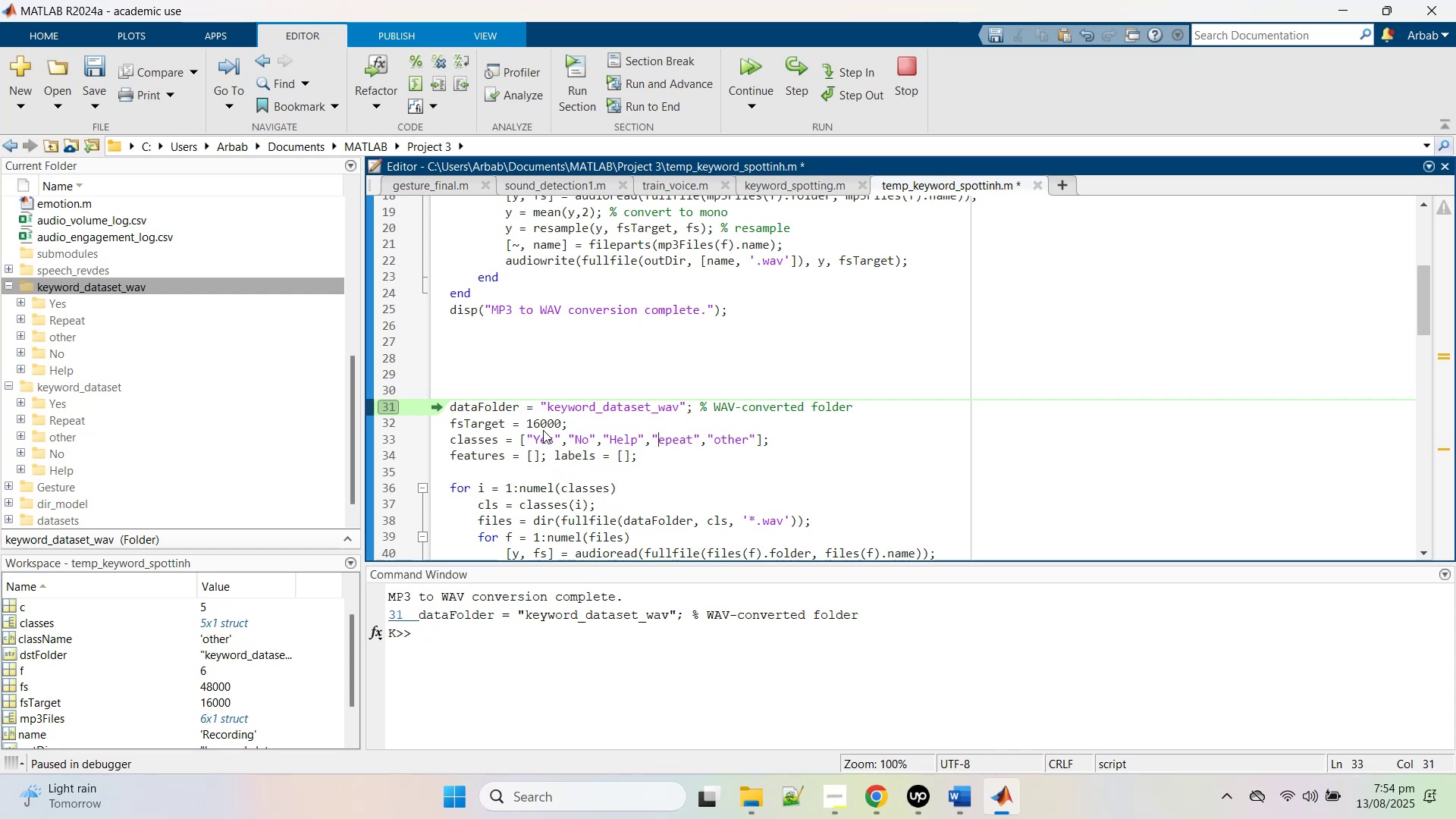 
key(Shift+R)
 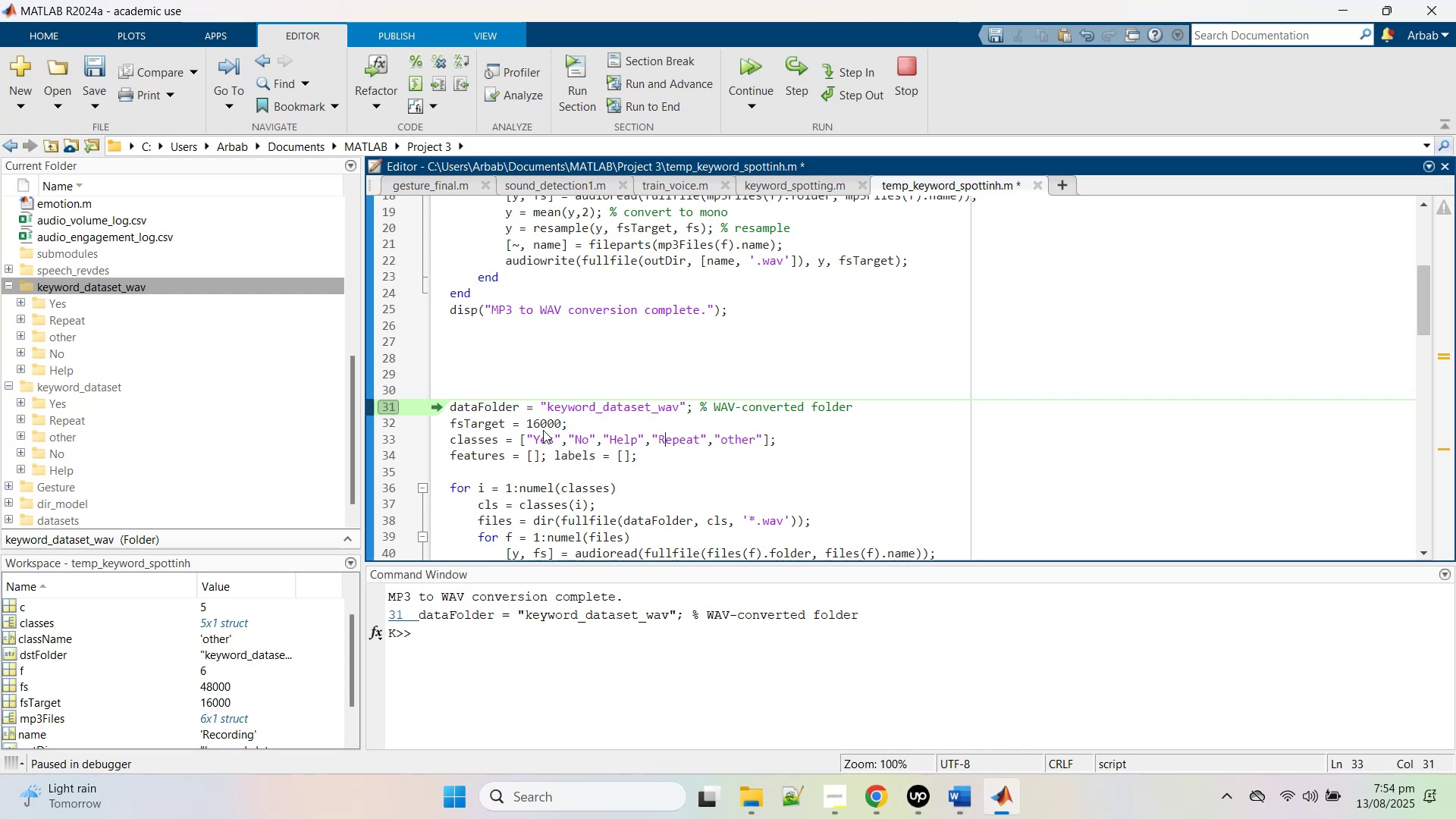 
key(ArrowRight)
 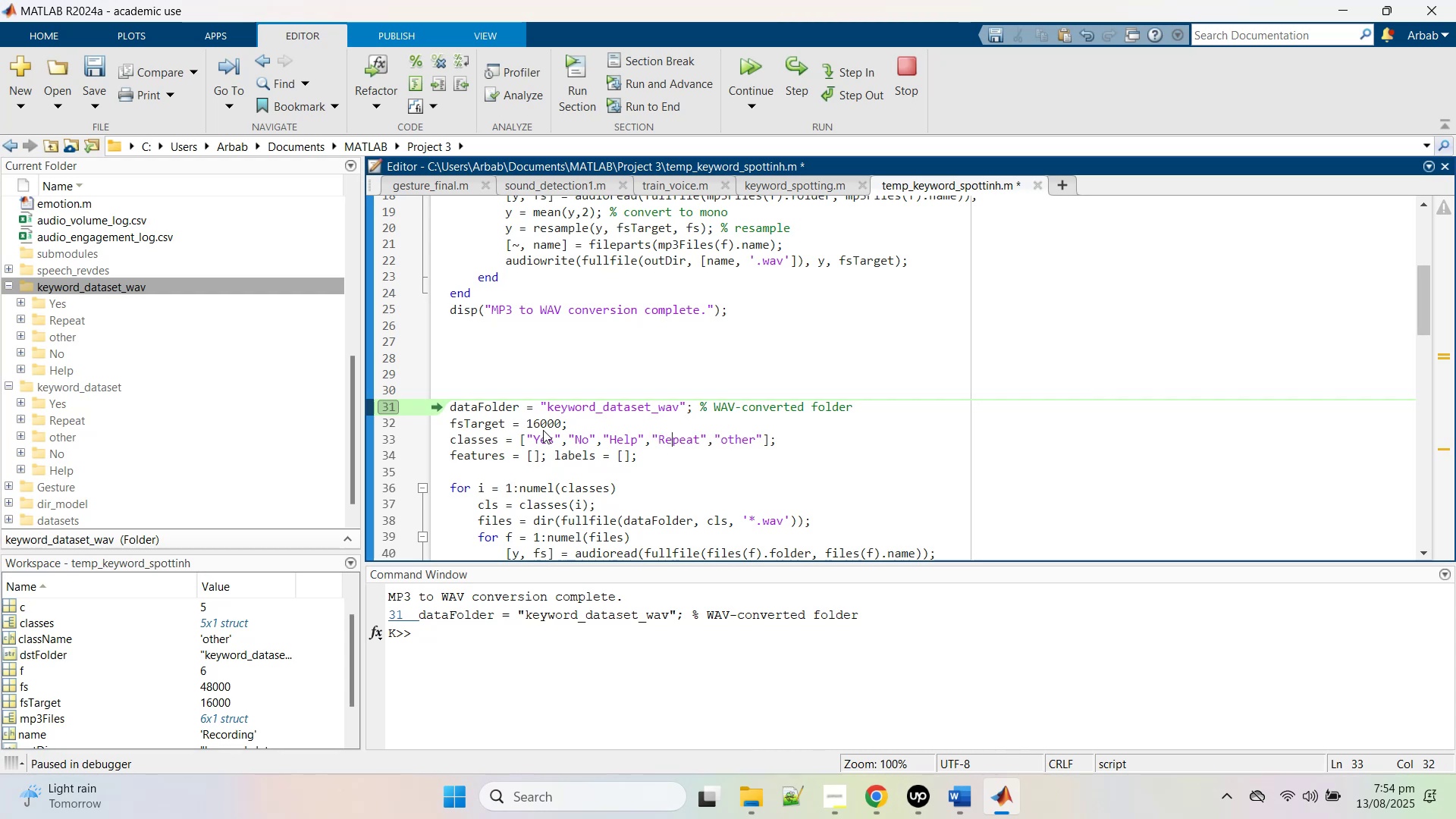 
key(ArrowRight)
 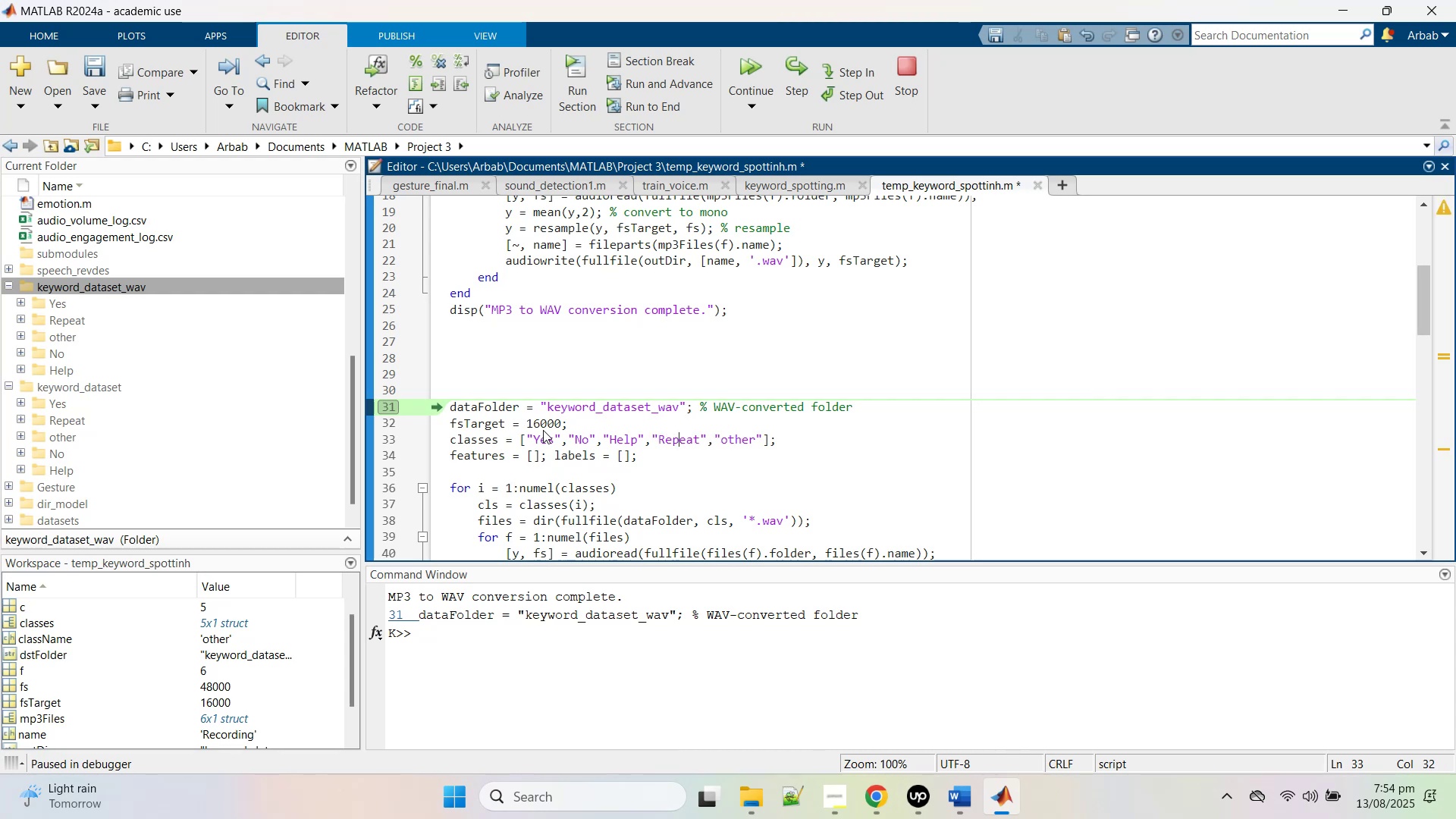 
key(ArrowRight)
 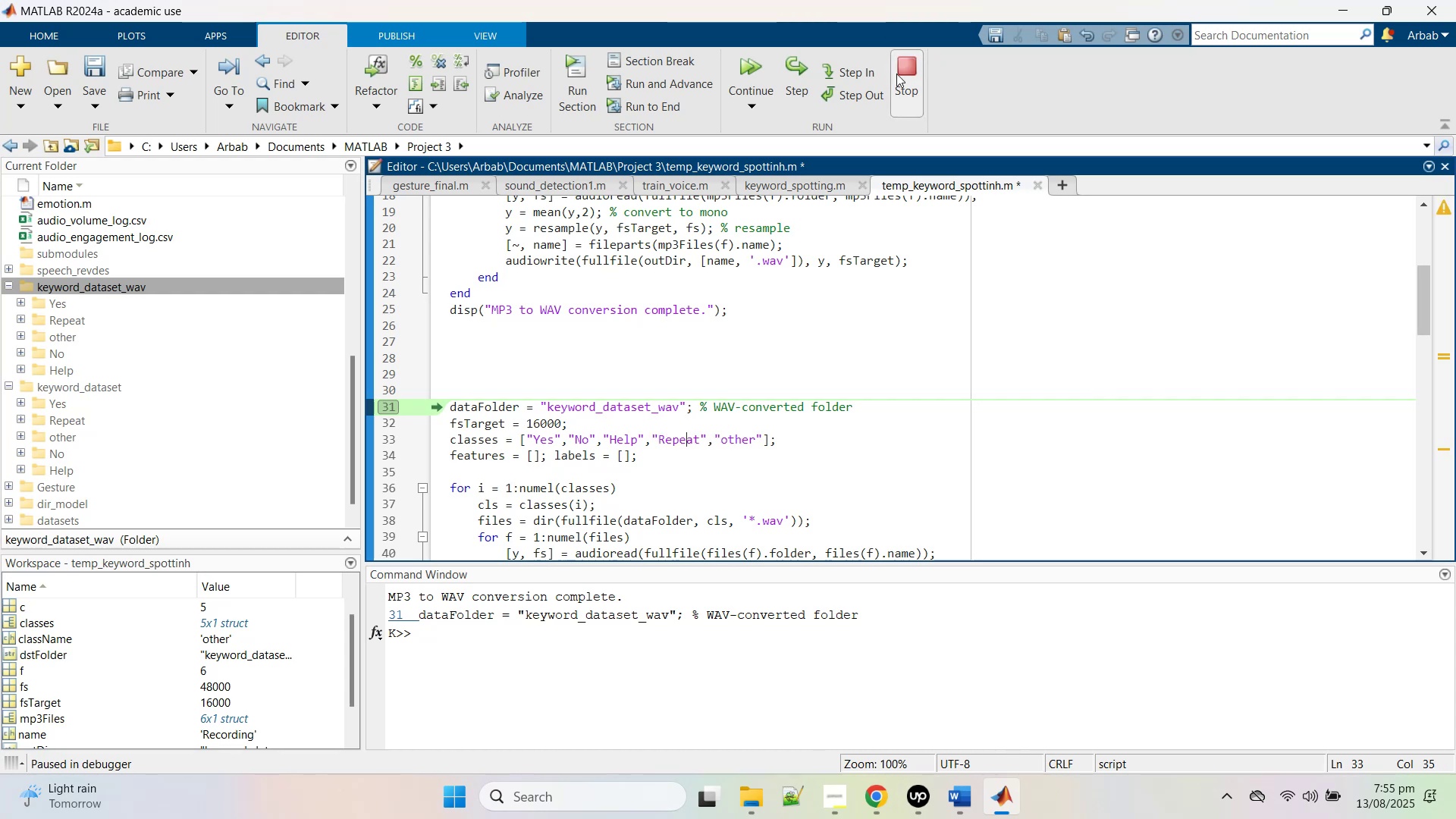 
left_click([897, 74])
 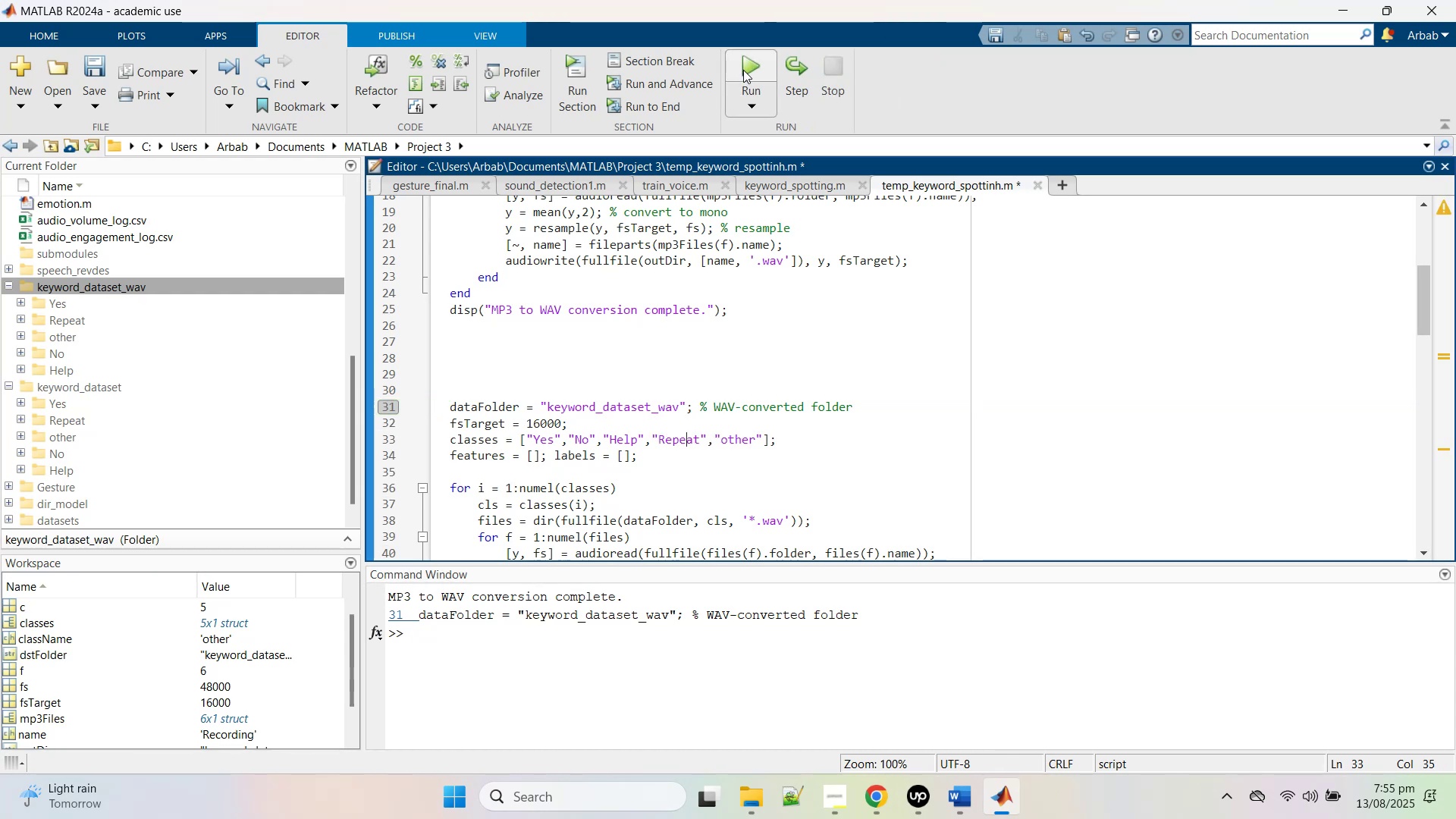 
left_click([743, 70])
 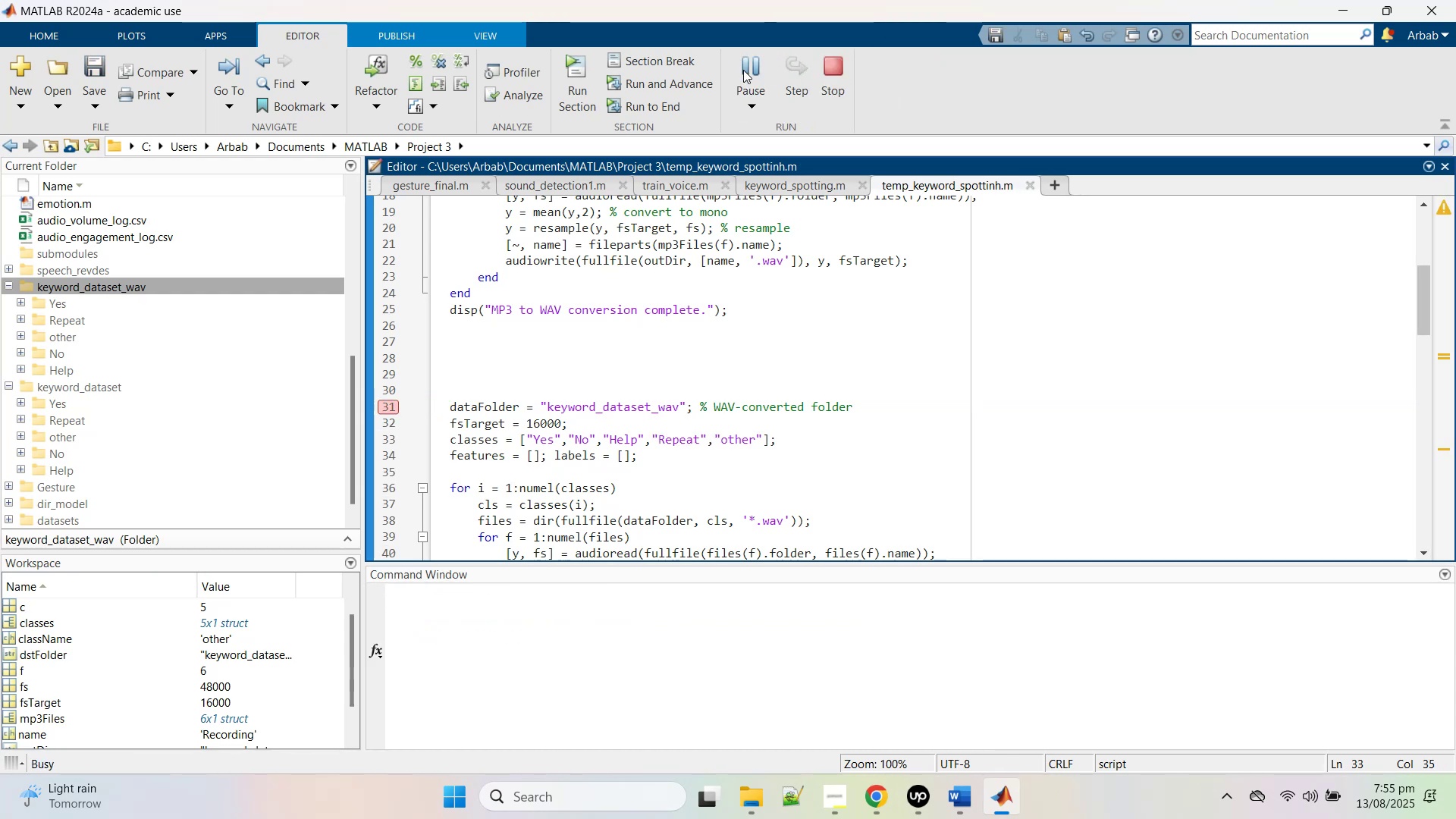 
scroll: coordinate [750, 357], scroll_direction: down, amount: 6.0
 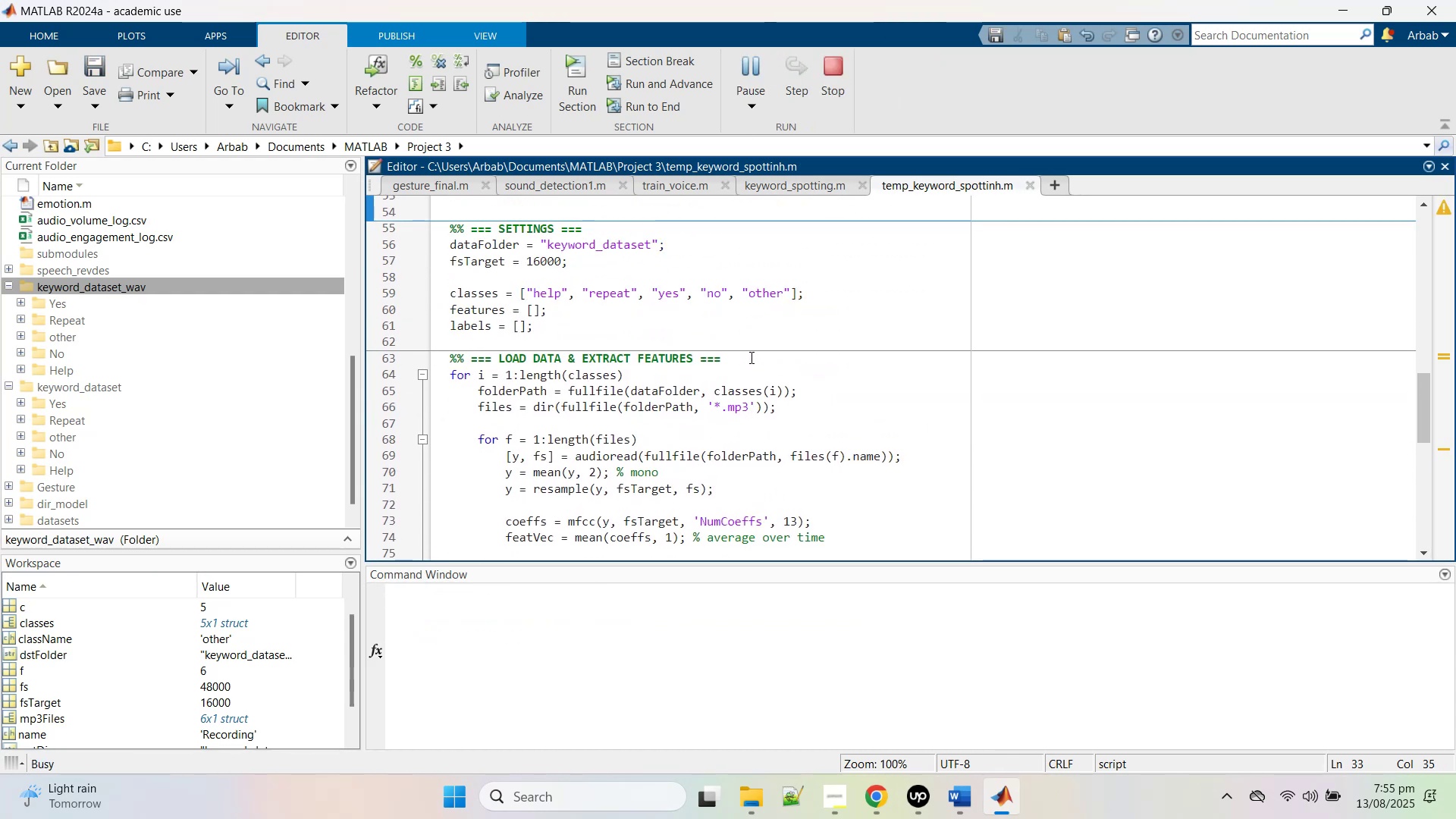 
scroll: coordinate [750, 357], scroll_direction: up, amount: 1.0
 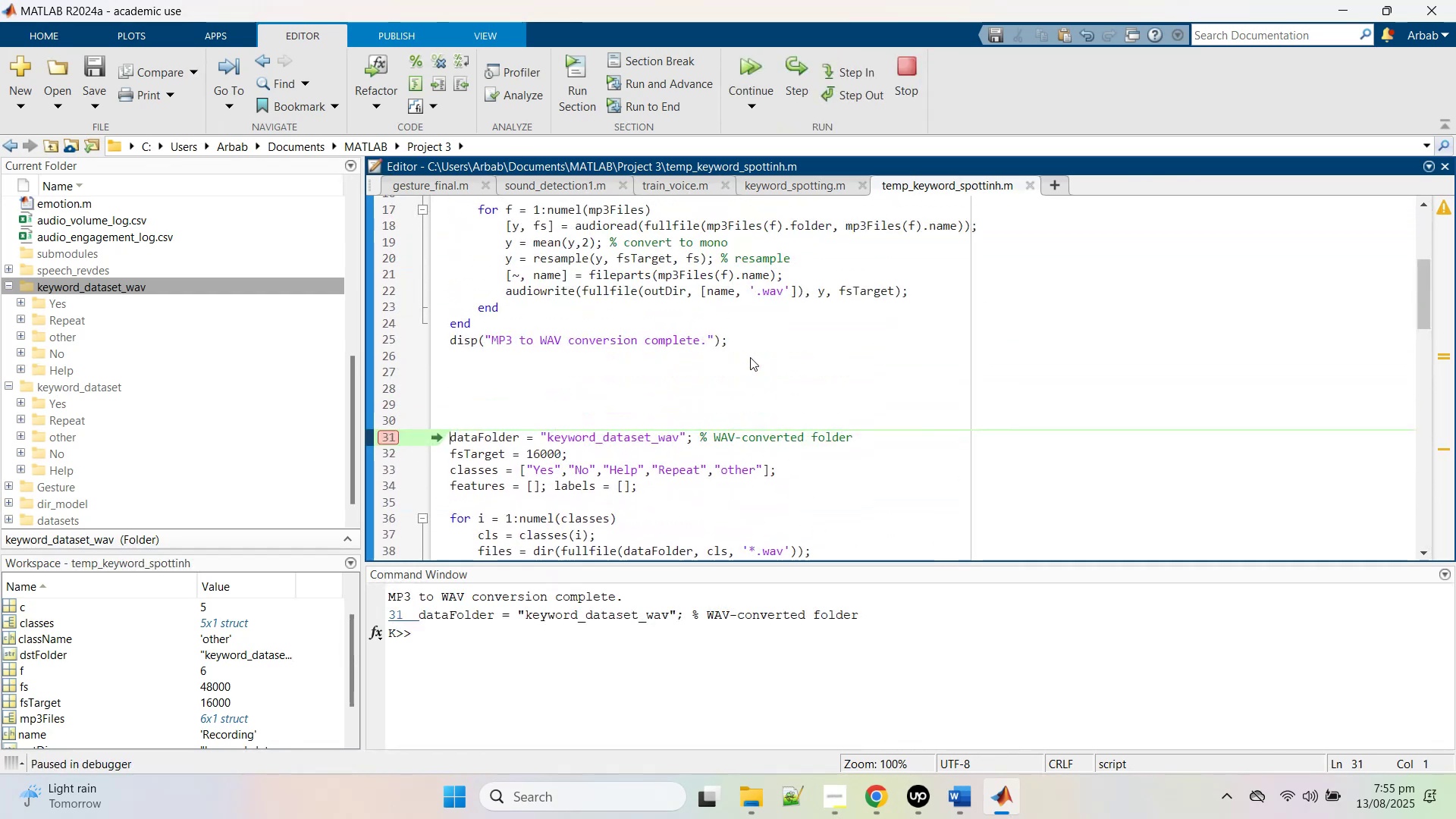 
scroll: coordinate [751, 357], scroll_direction: down, amount: 1.0
 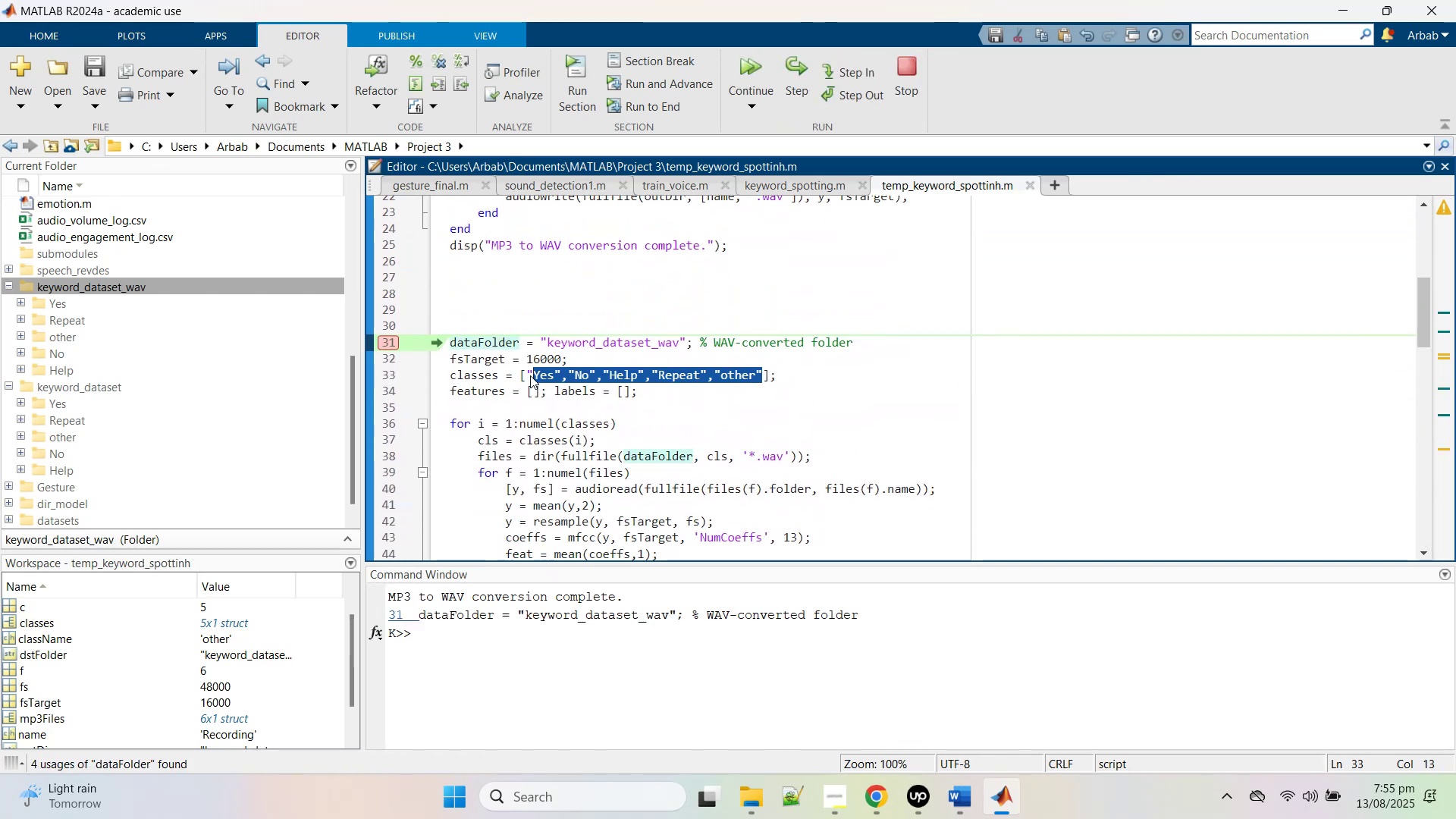 
key(Control+C)
 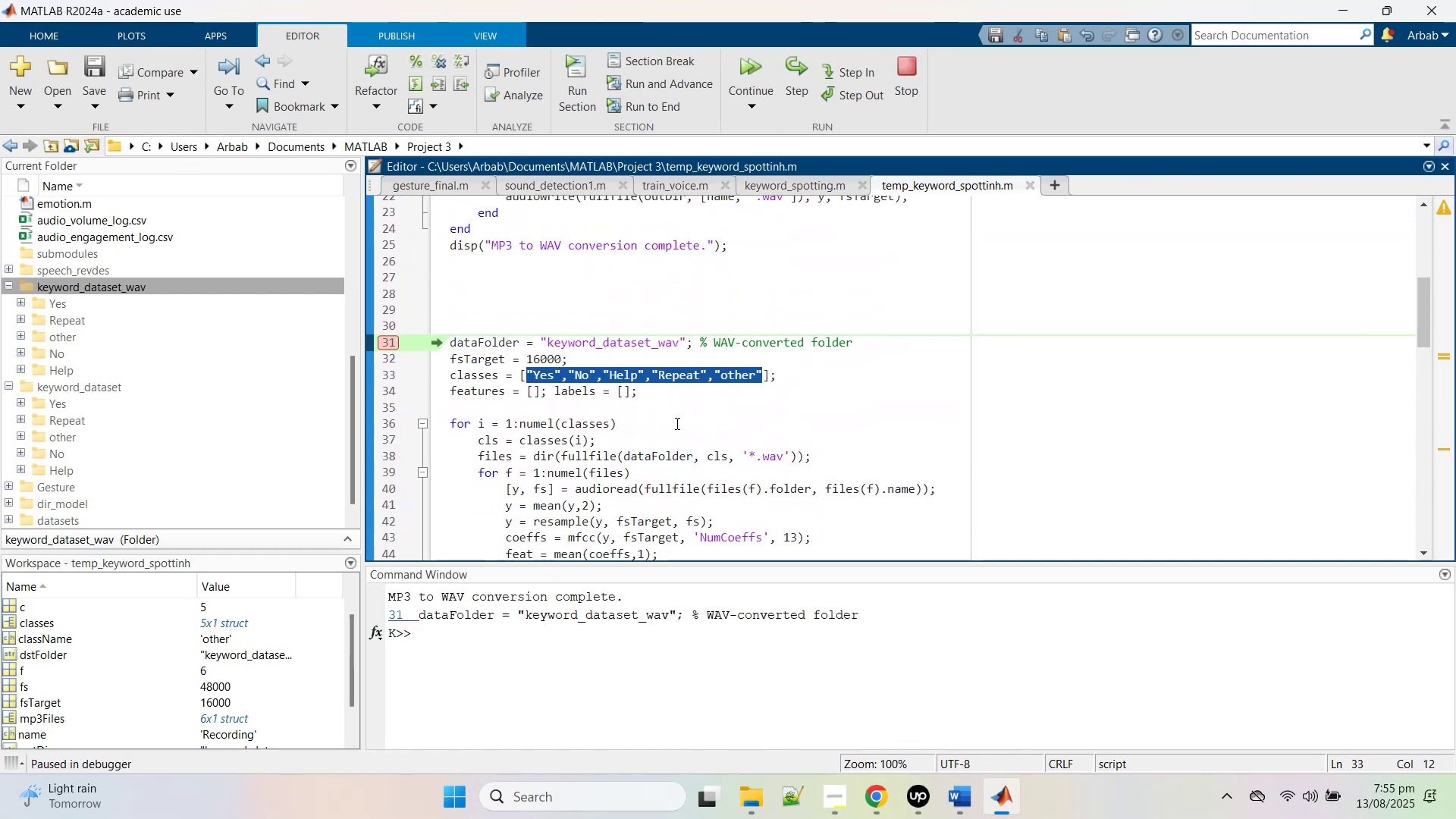 
scroll: coordinate [676, 423], scroll_direction: down, amount: 4.0
 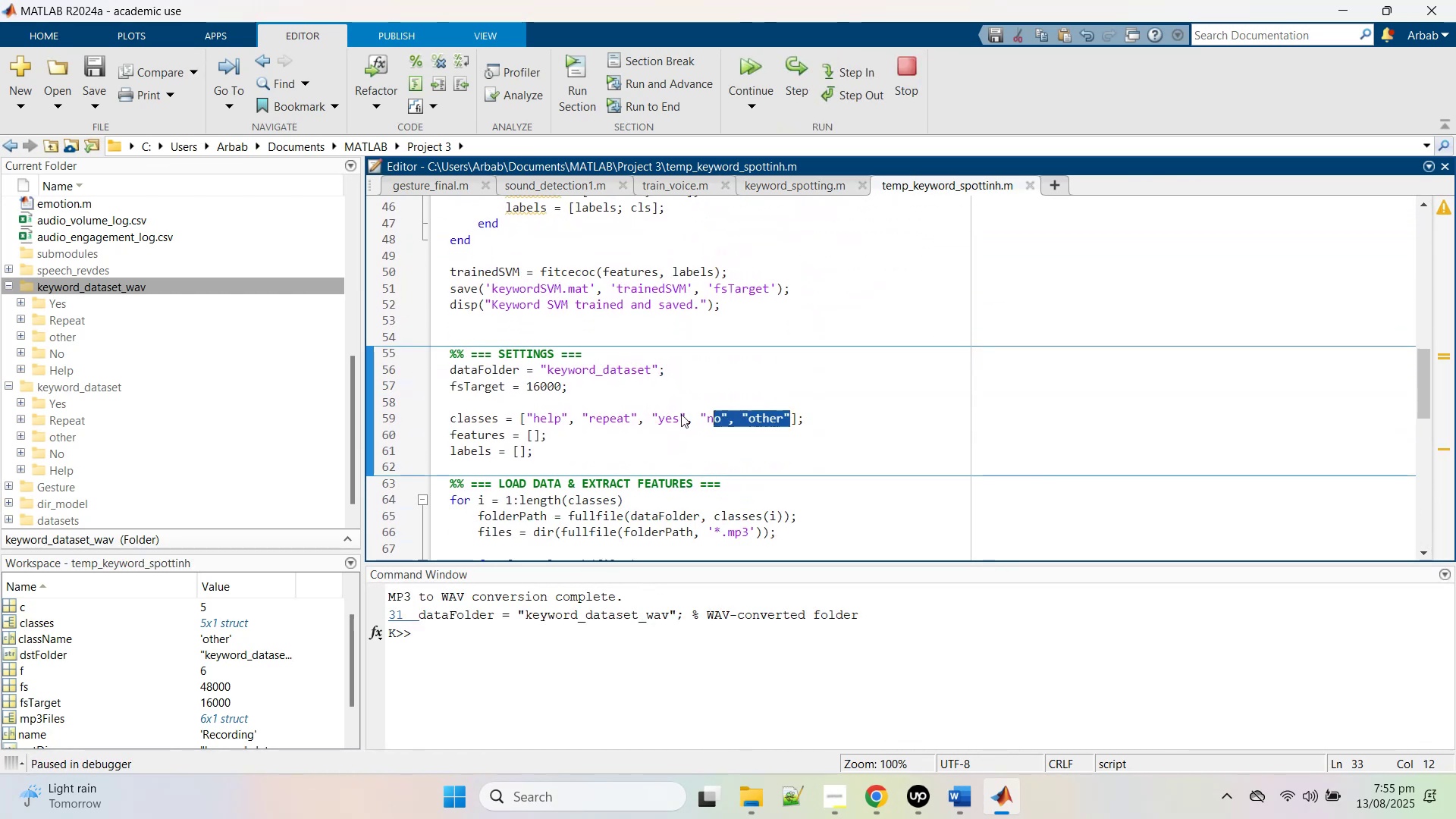 
key(Control+V)
 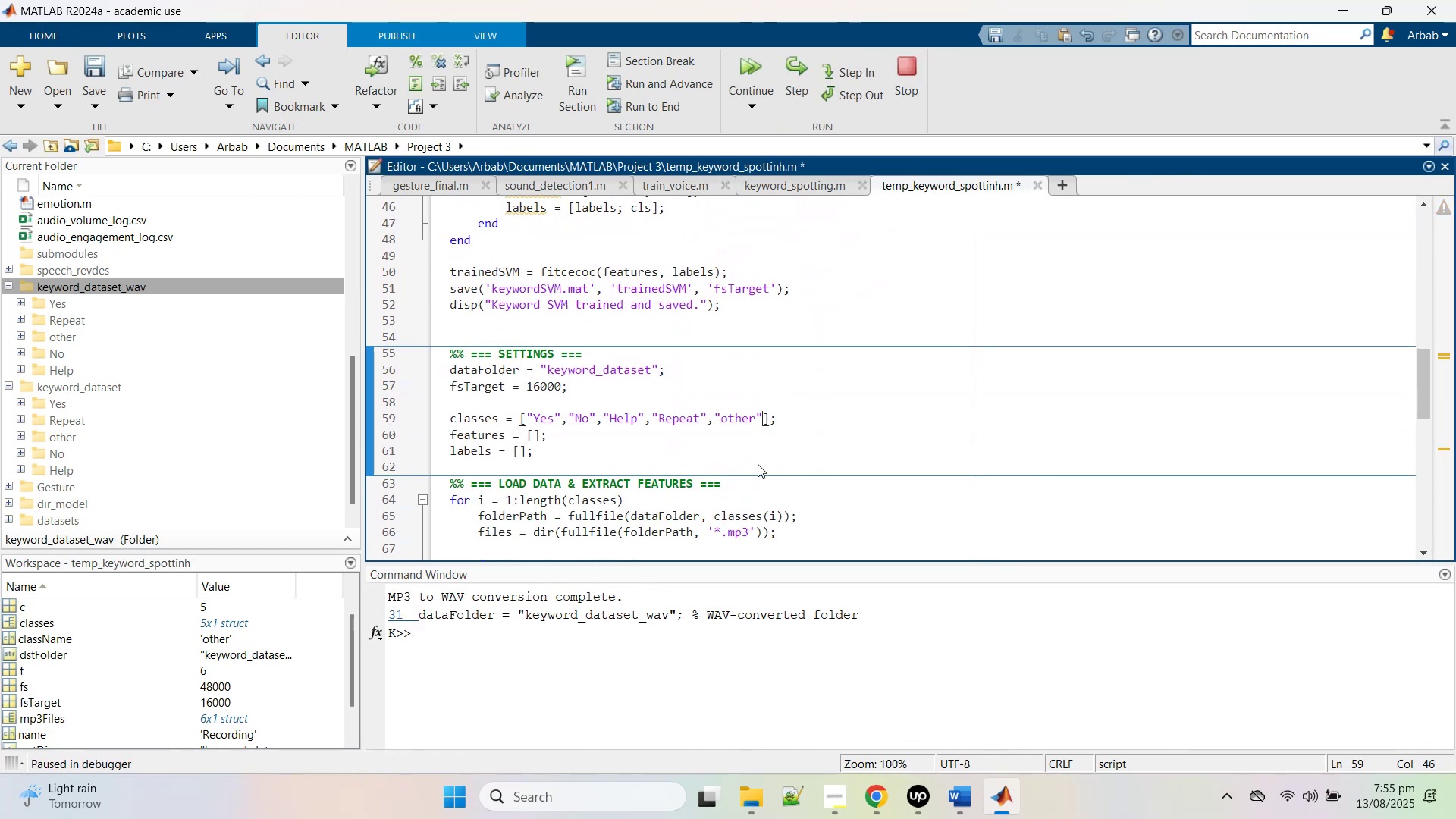 
scroll: coordinate [758, 464], scroll_direction: down, amount: 4.0
 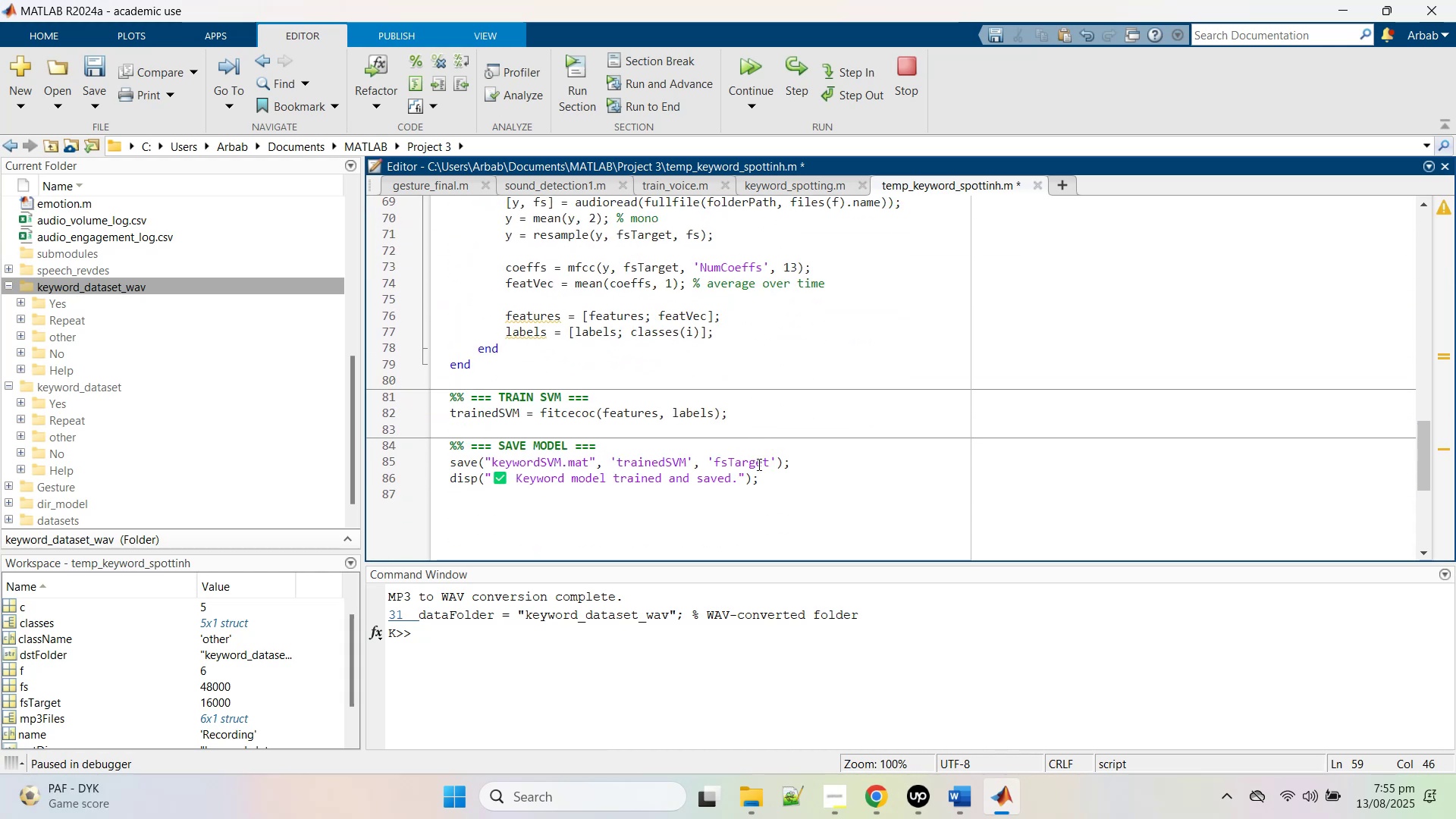 
hold_key(key=ControlLeft, duration=0.81)
 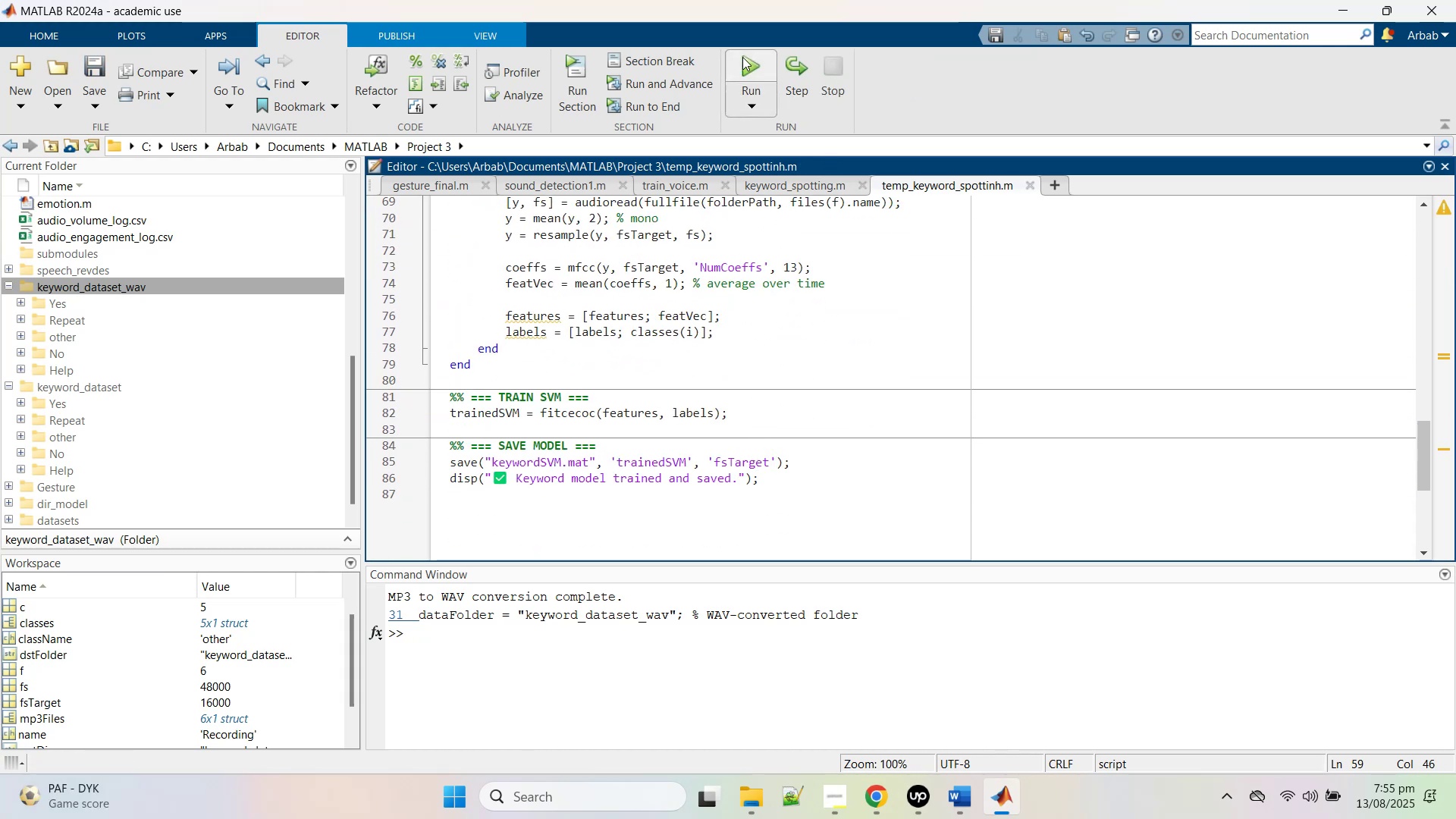 
hold_key(key=S, duration=0.44)
 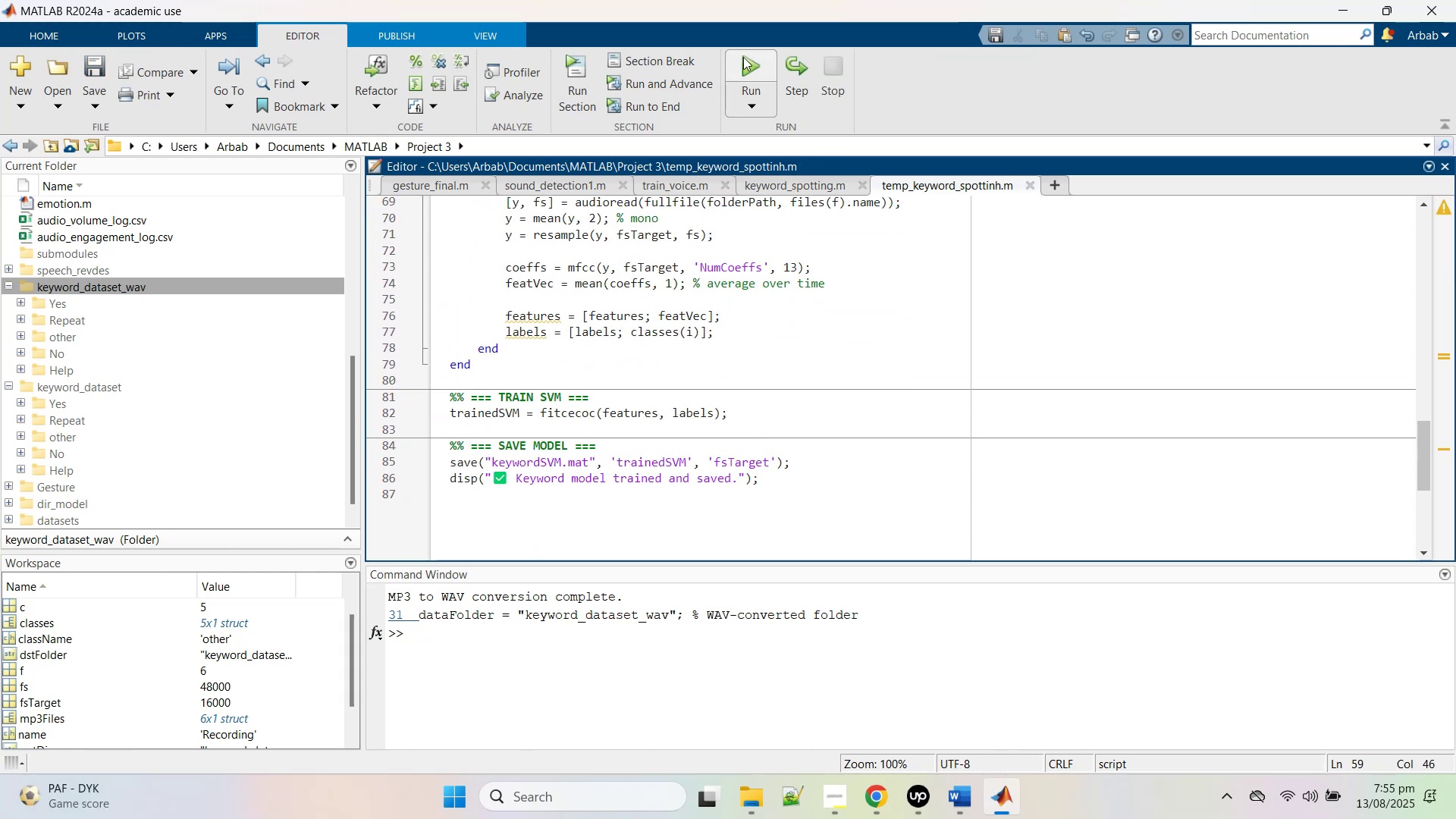 
left_click([742, 57])
 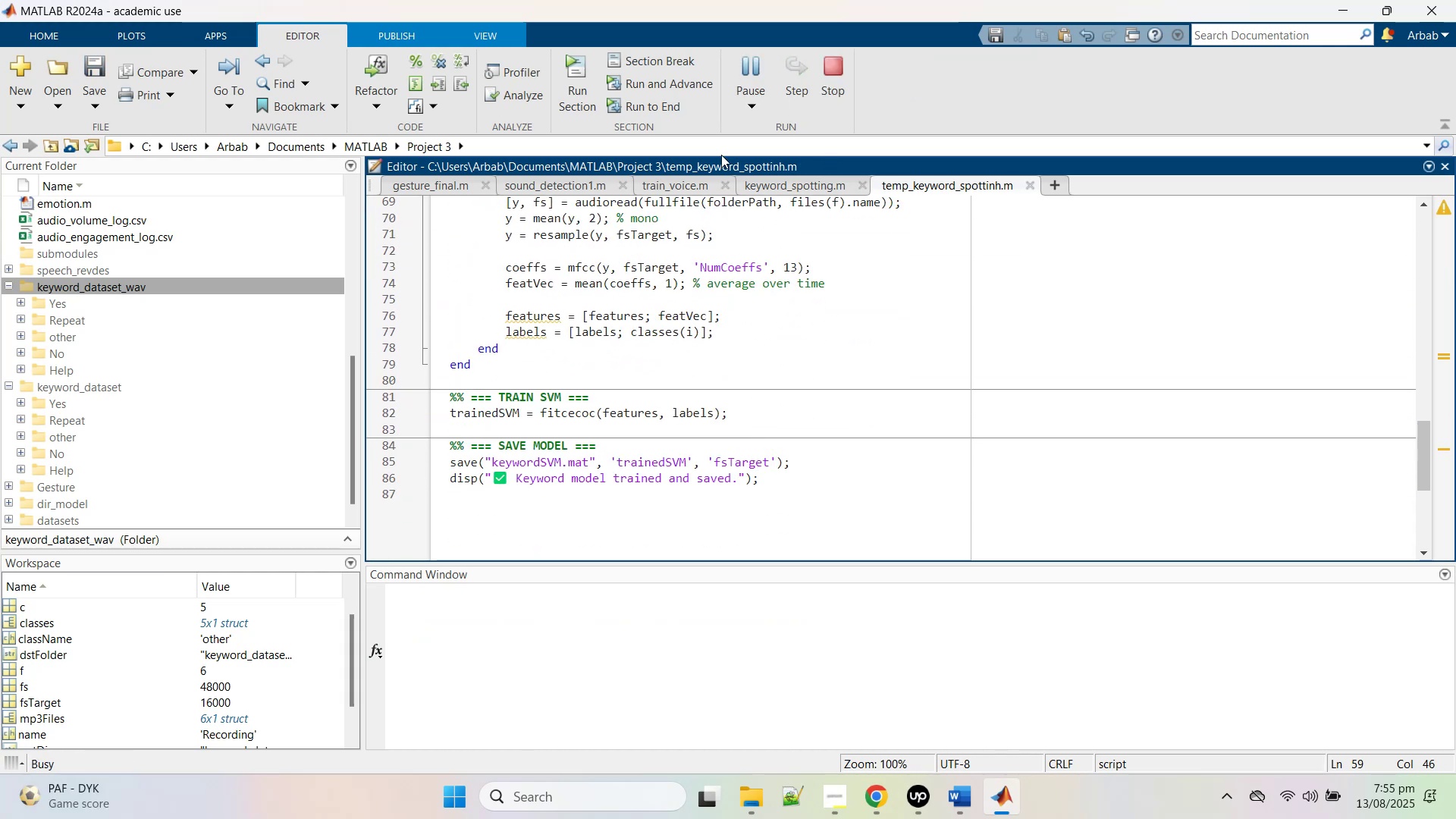 
scroll: coordinate [620, 340], scroll_direction: up, amount: 5.0
 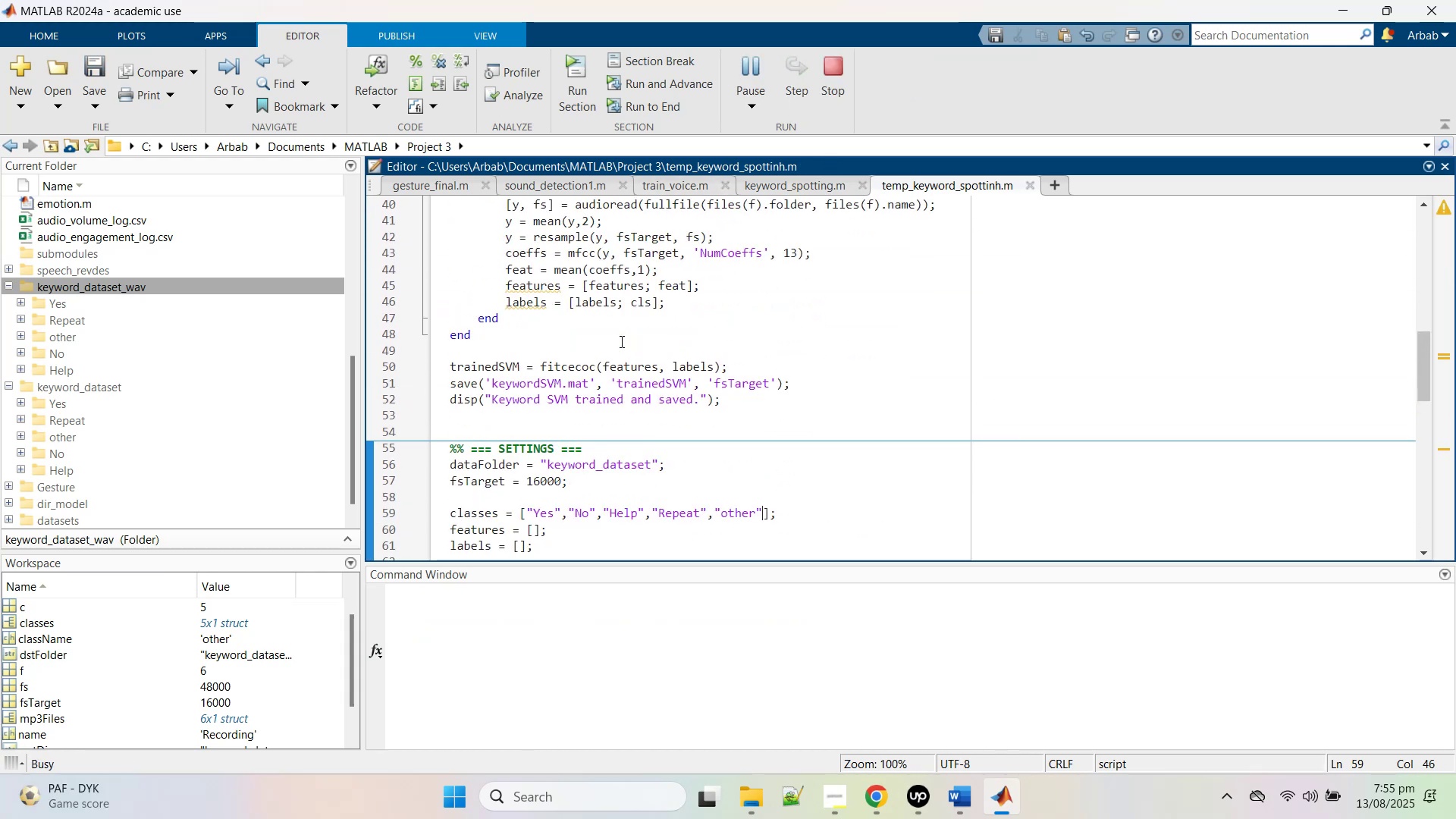 
scroll: coordinate [620, 346], scroll_direction: down, amount: 2.0
 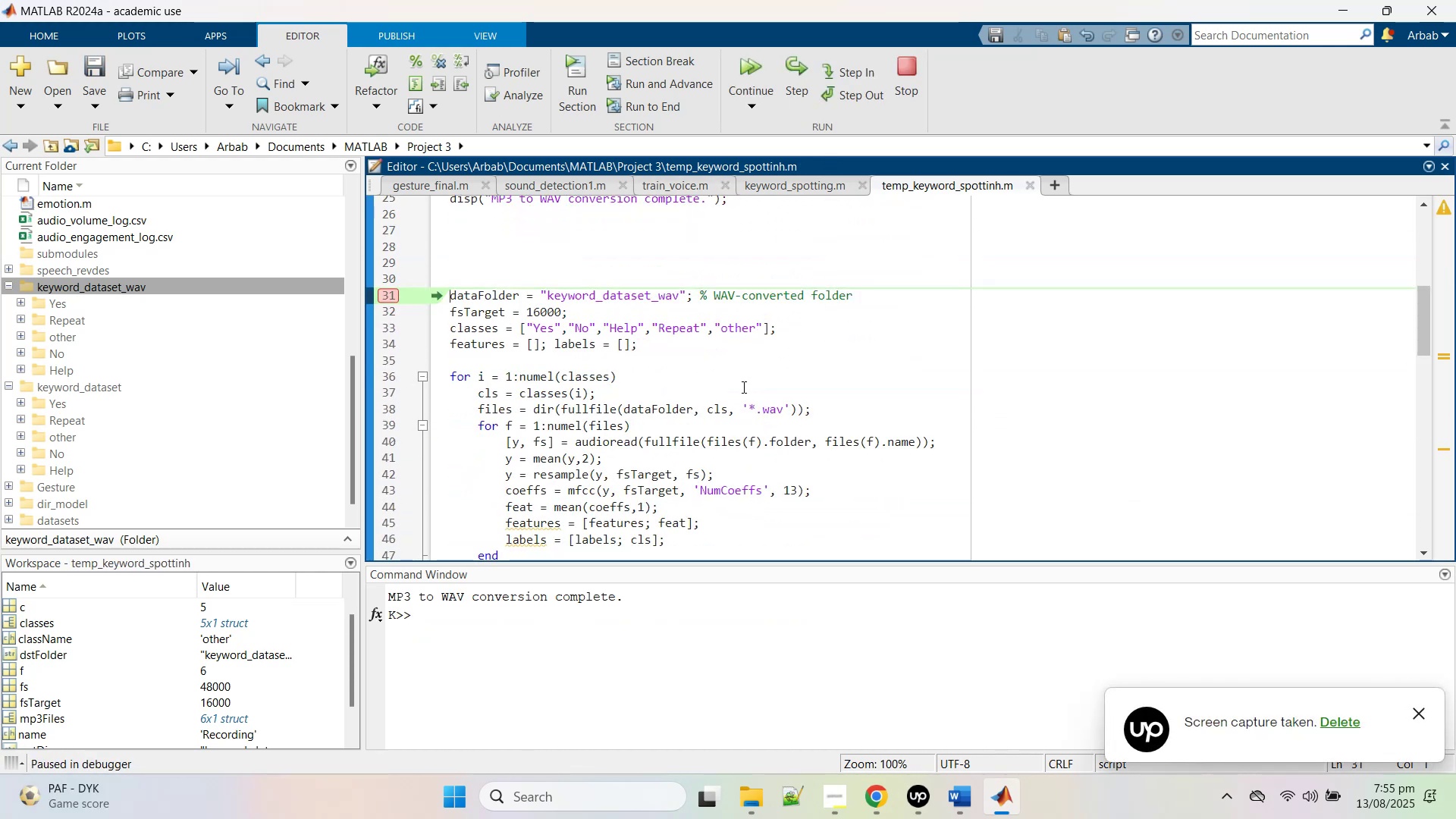 
left_click([752, 74])
 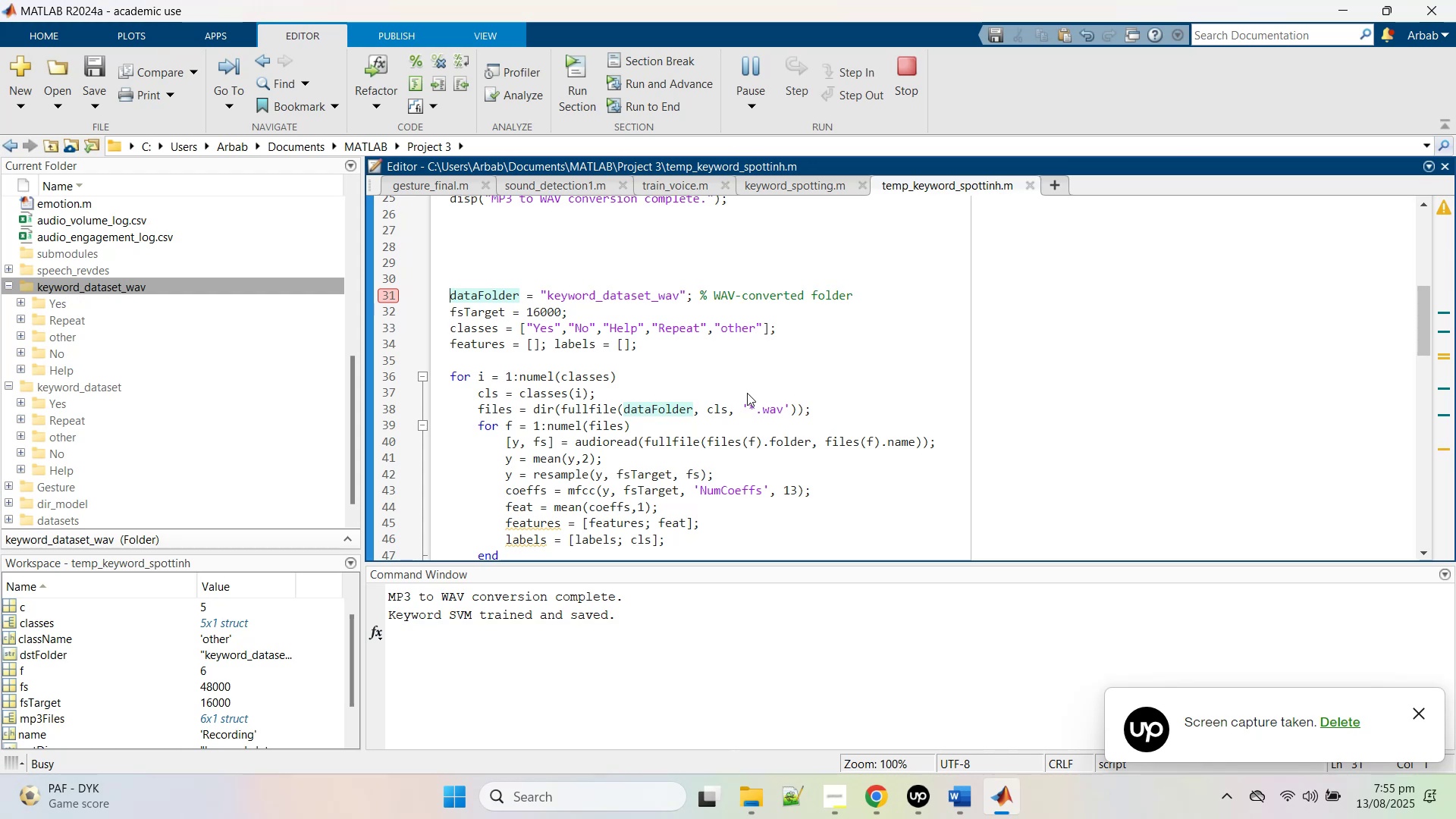 
scroll: coordinate [734, 471], scroll_direction: down, amount: 7.0
 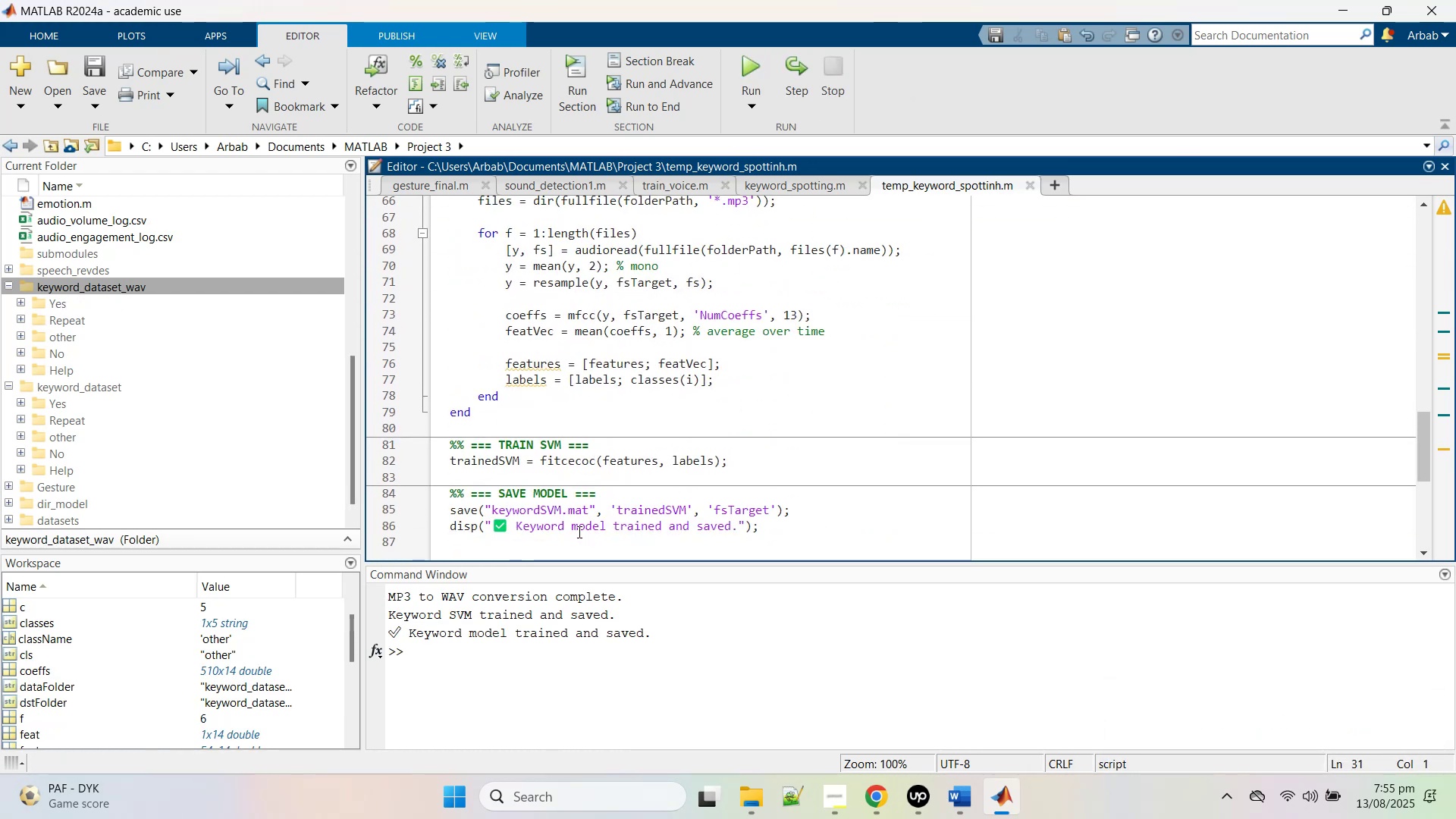 
scroll: coordinate [209, 327], scroll_direction: up, amount: 12.0
 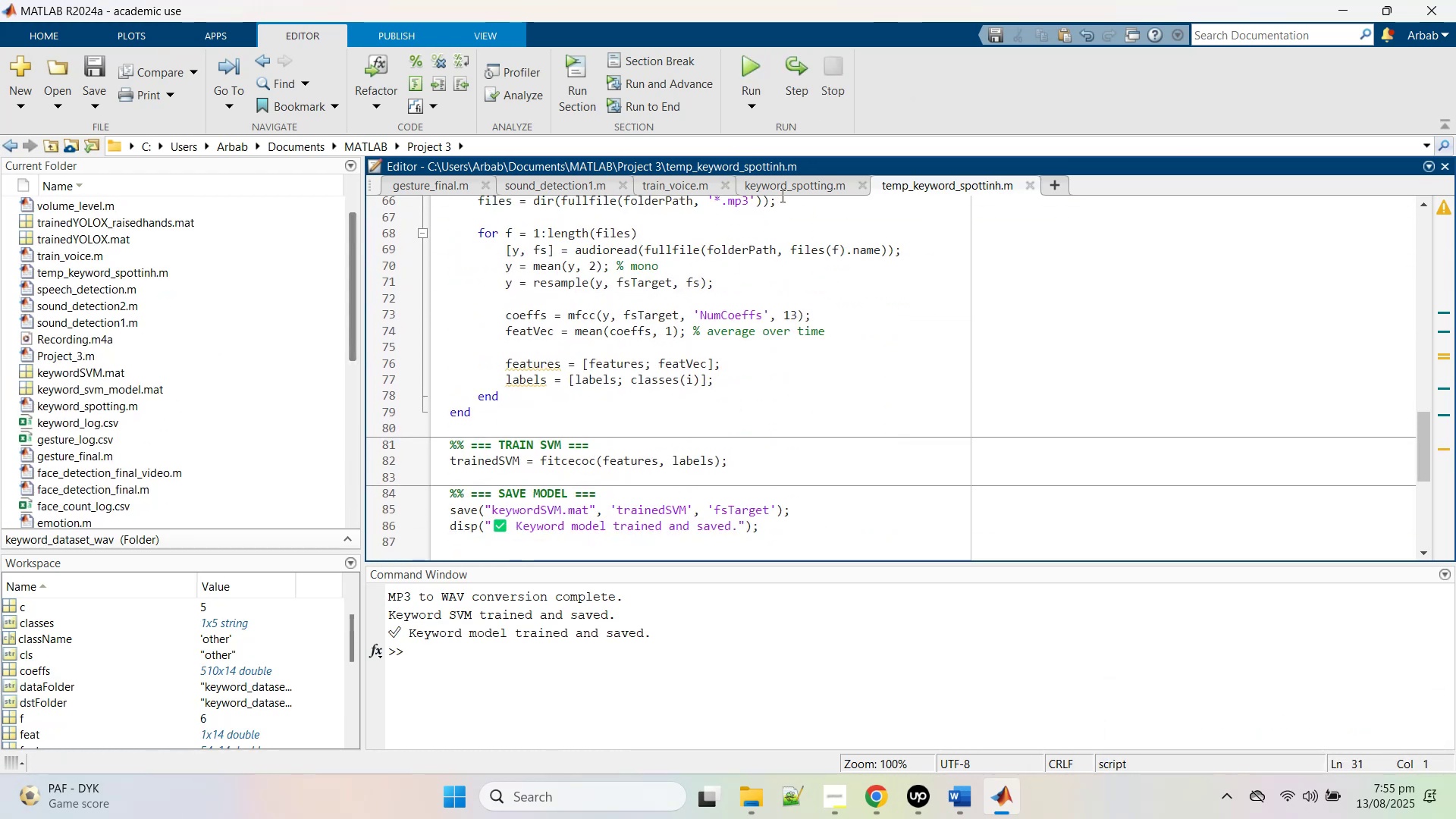 
left_click([788, 189])
 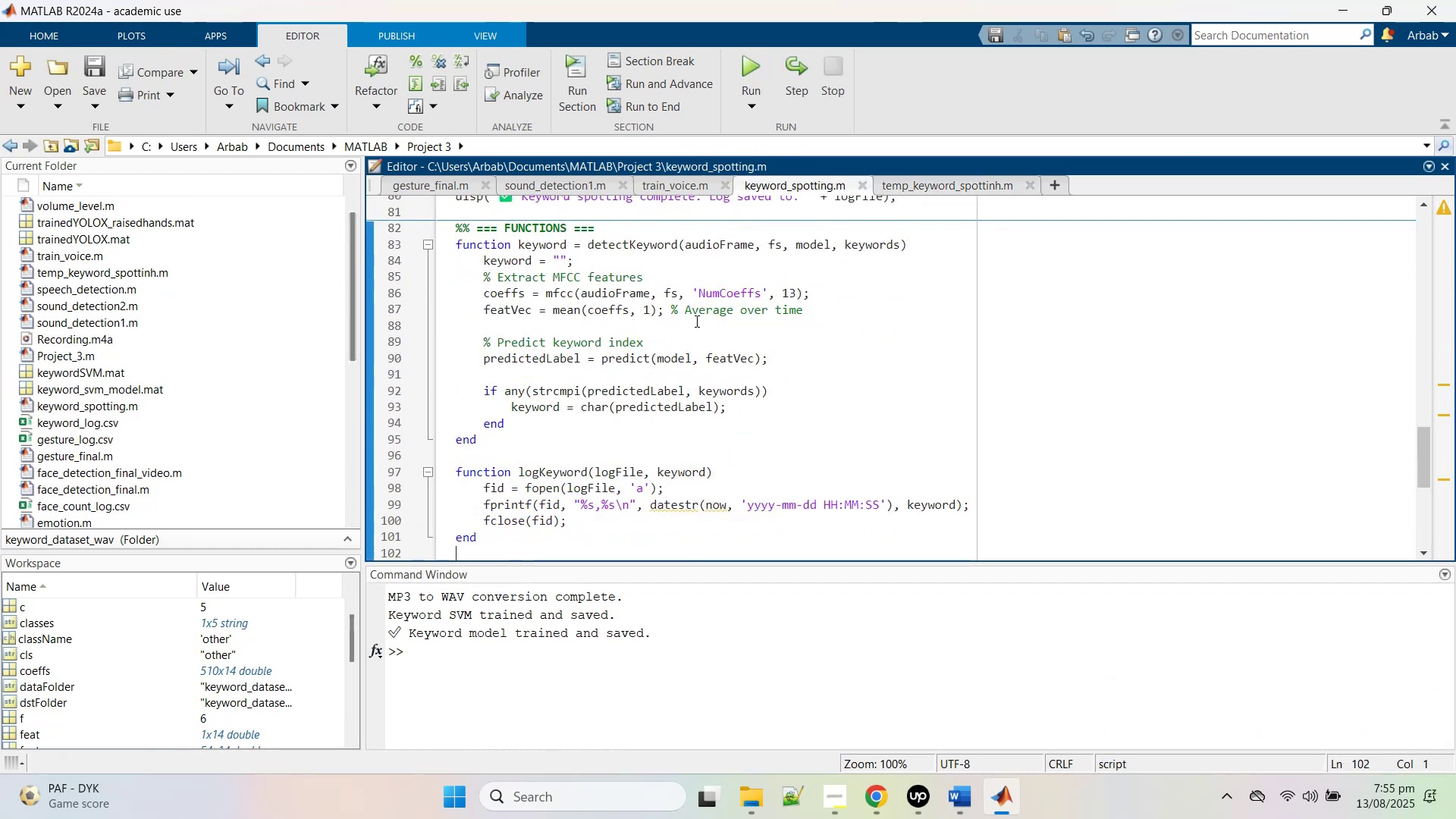 
scroll: coordinate [661, 382], scroll_direction: up, amount: 20.0
 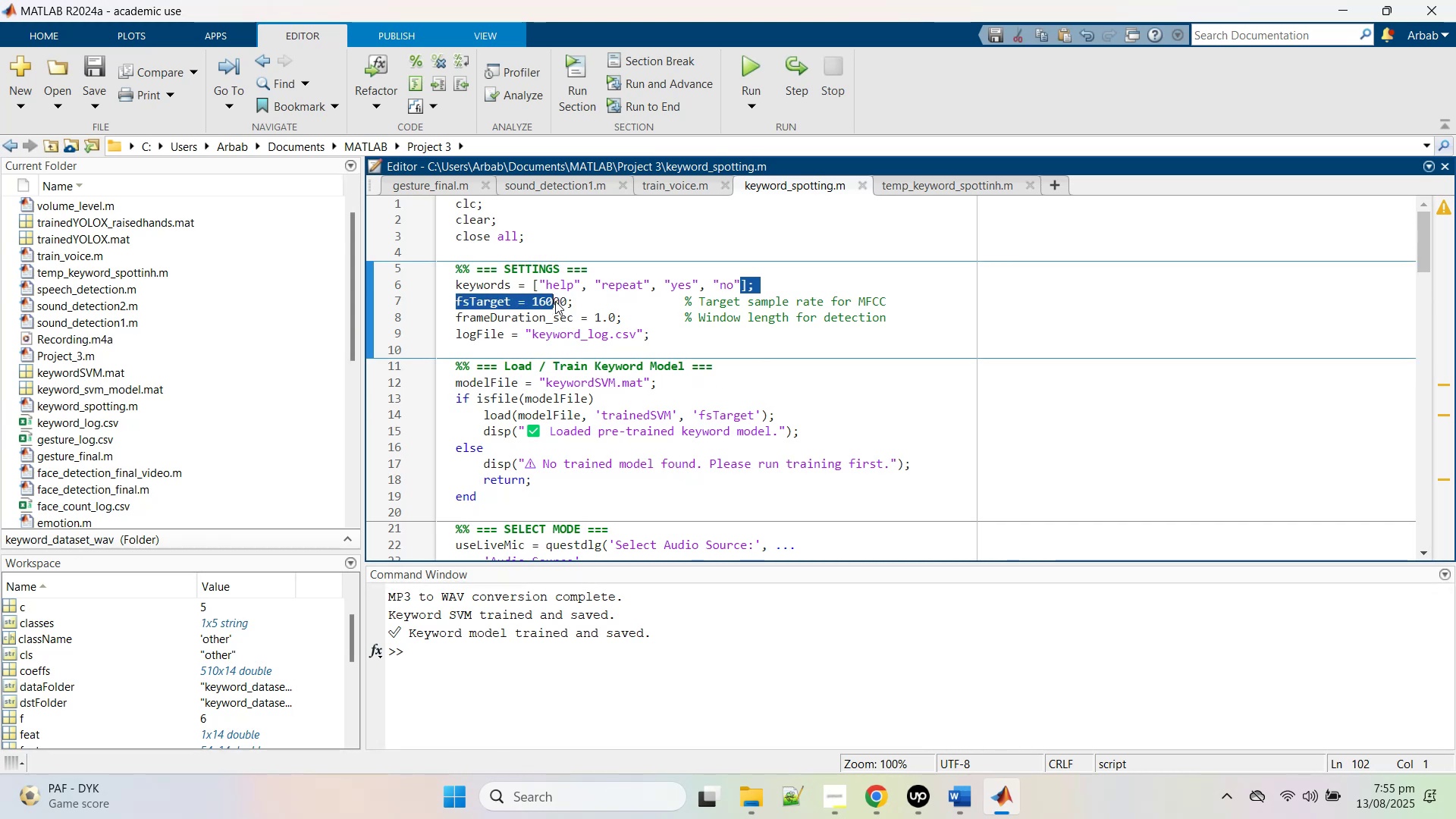 
key(Control+V)
 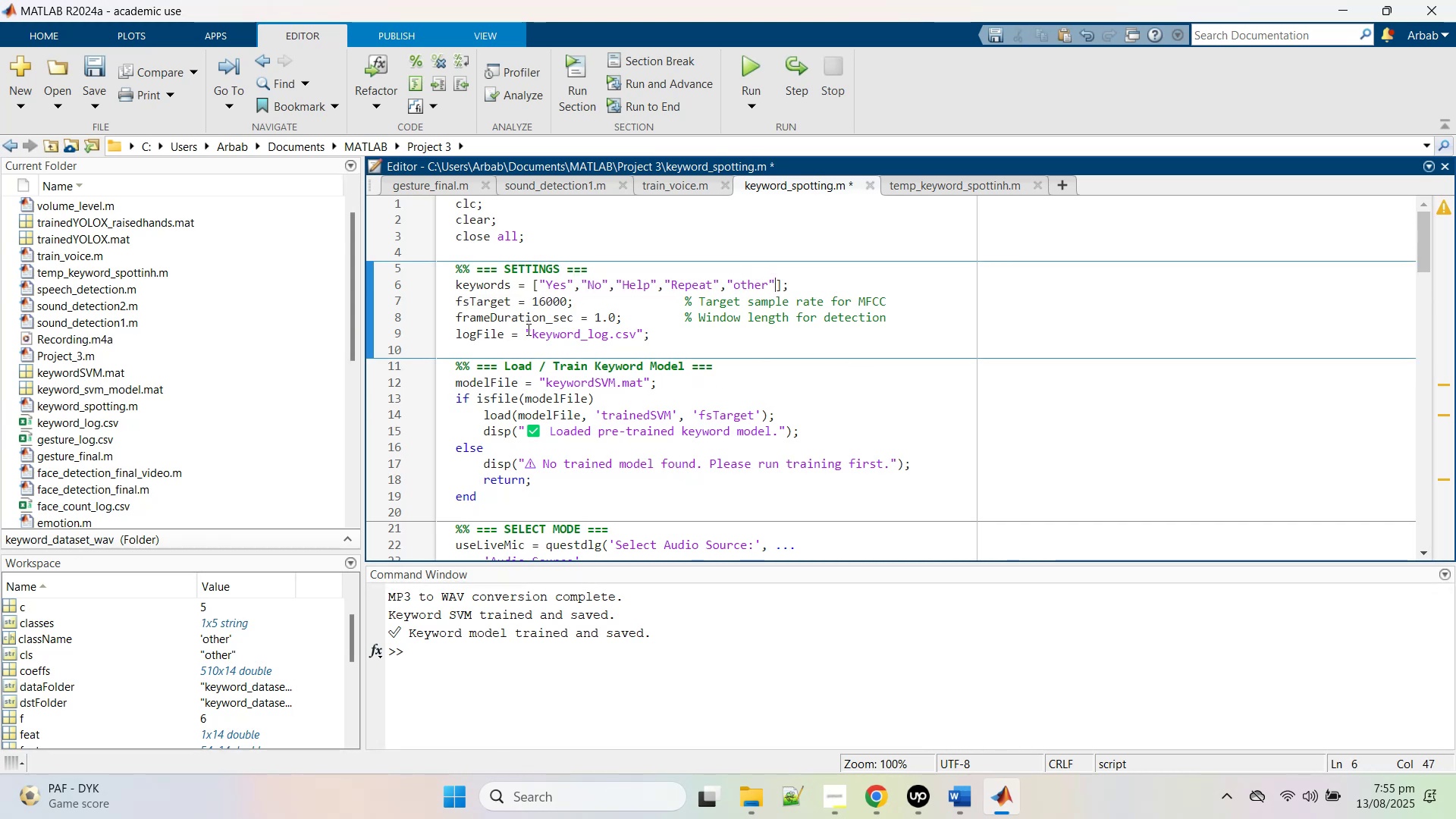 
hold_key(key=S, duration=0.31)
 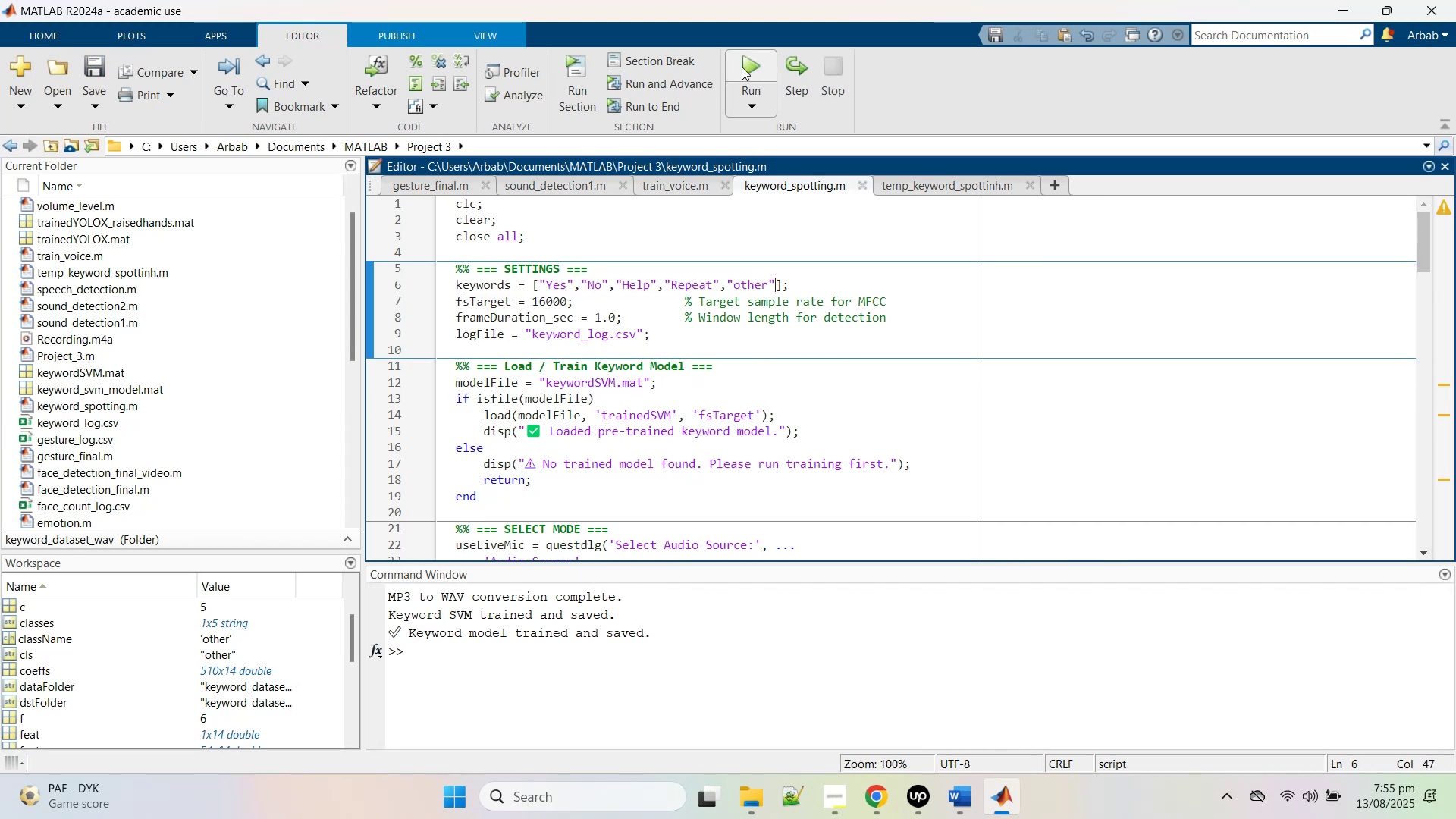 
left_click([743, 63])
 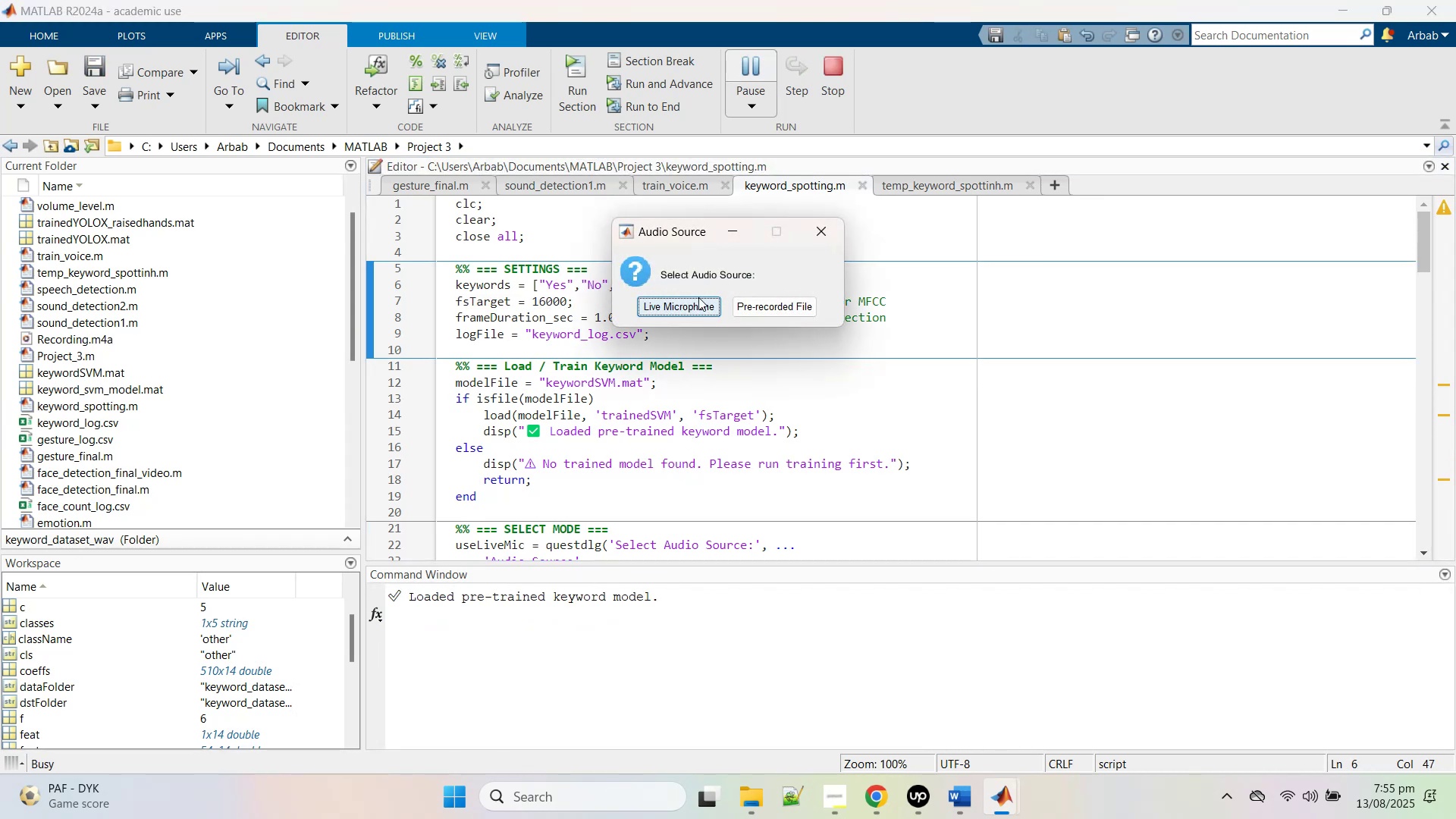 
left_click([692, 303])
 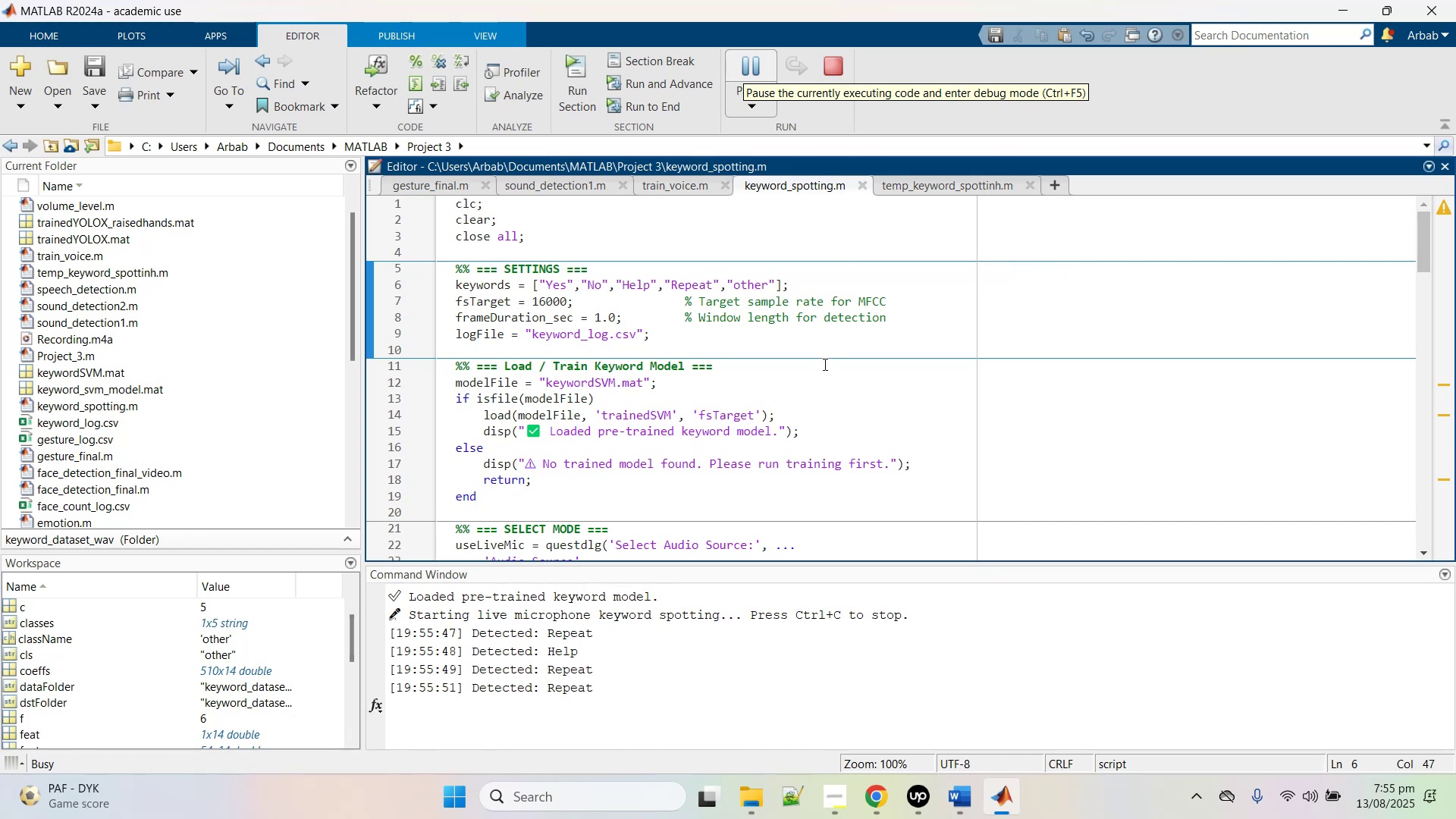 
wait(10.71)
 